 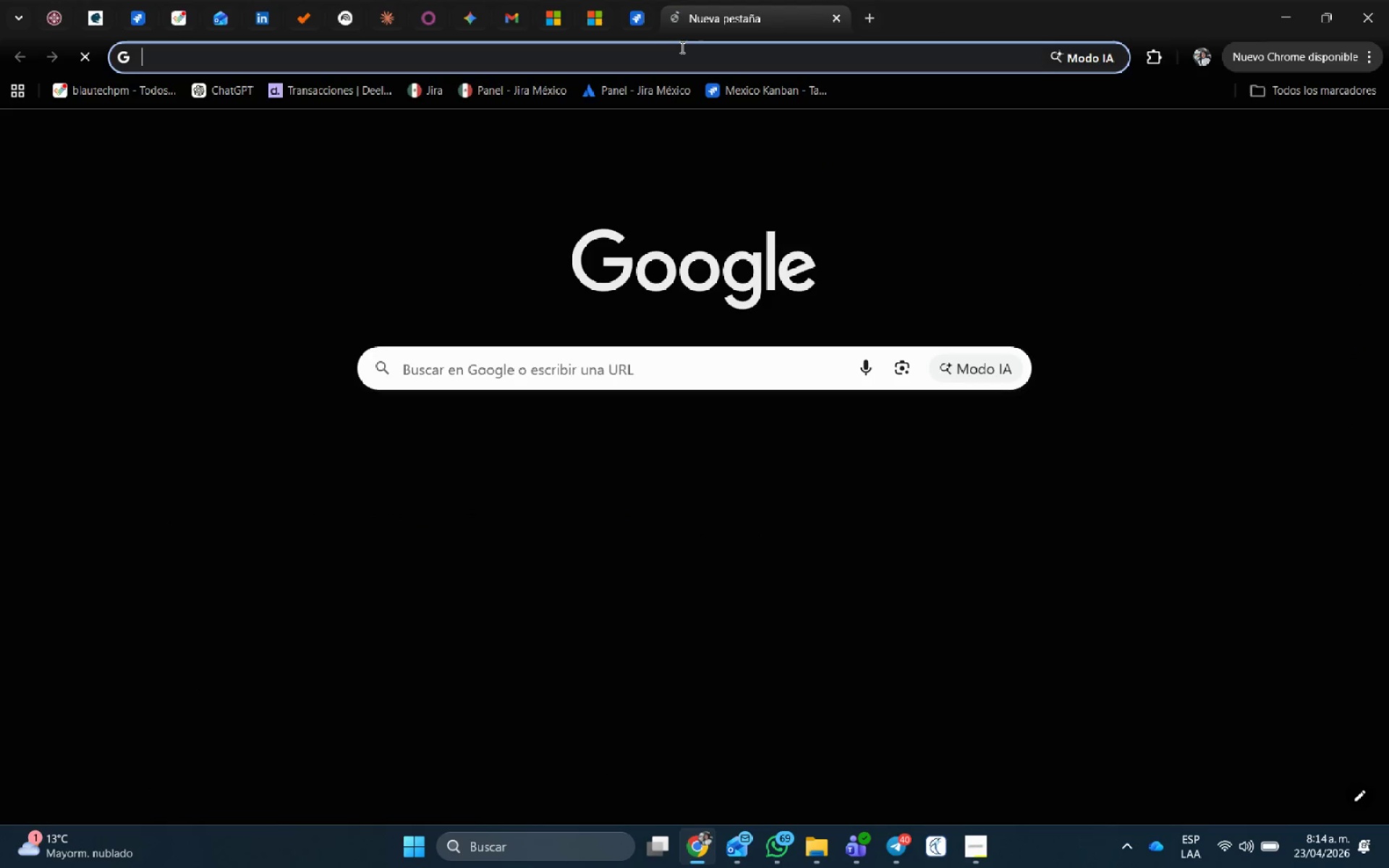 
left_click([680, 50])
 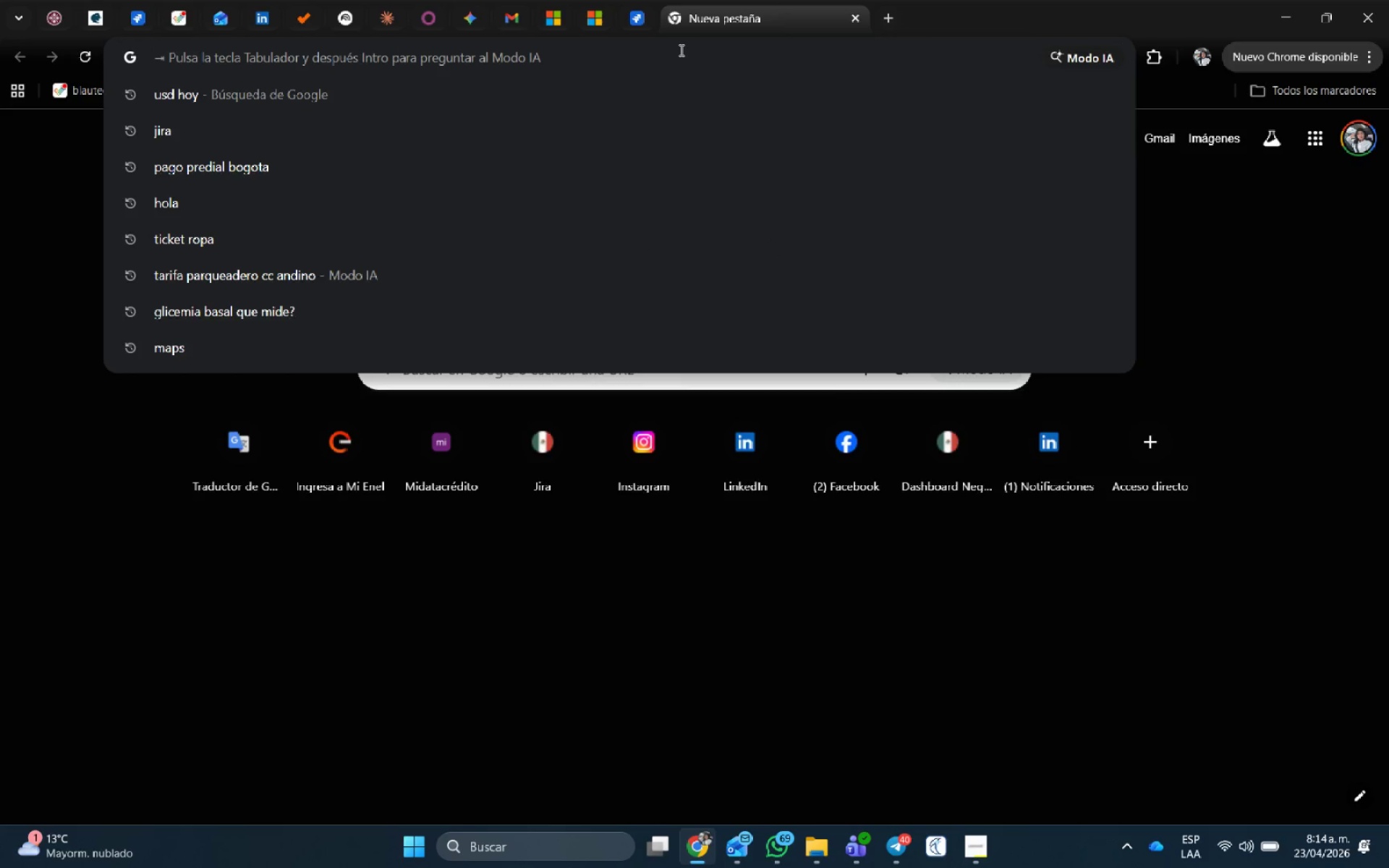 
type(trans)
 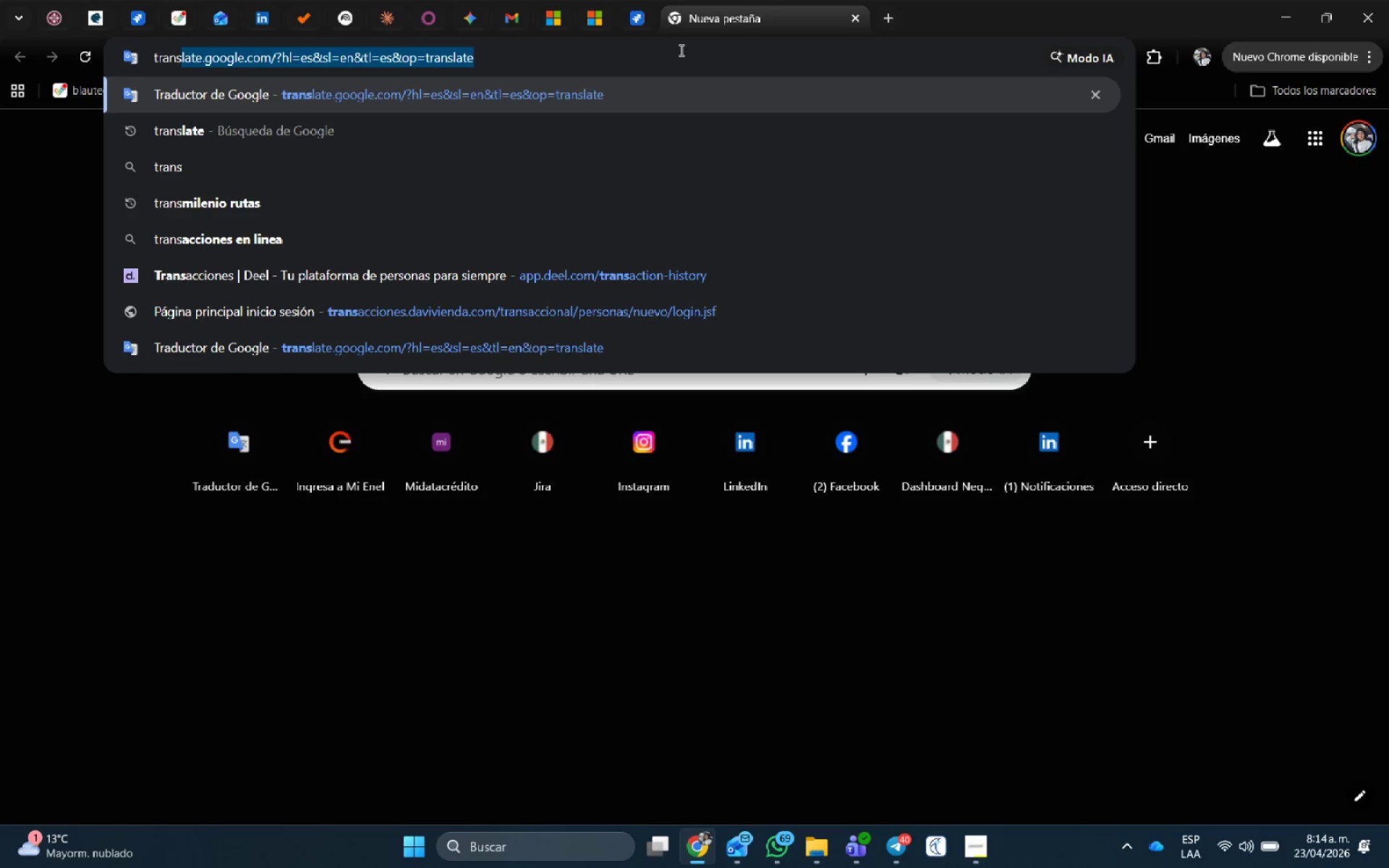 
key(Enter)
 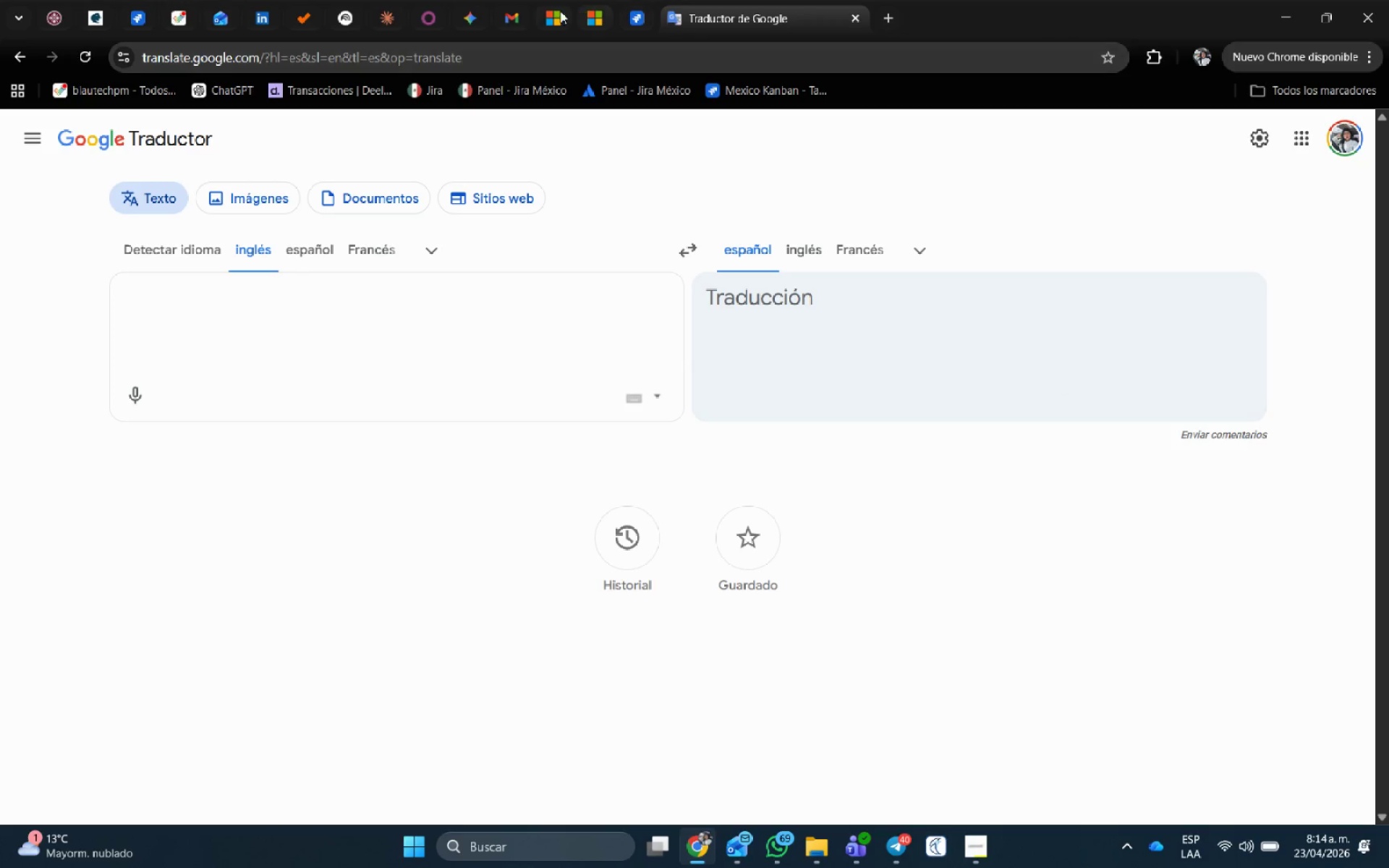 
type(Prueba tecnica)
 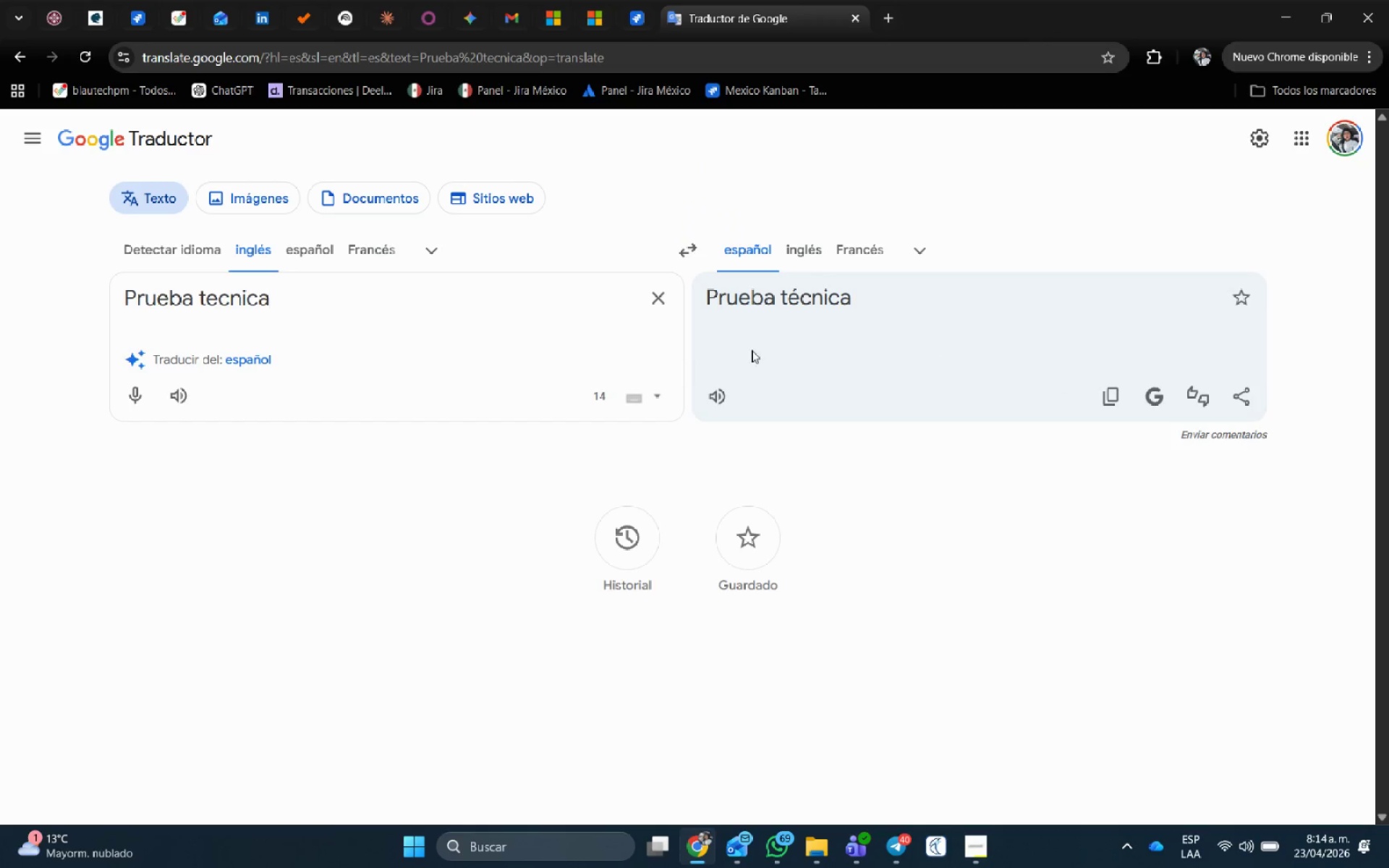 
left_click([689, 250])
 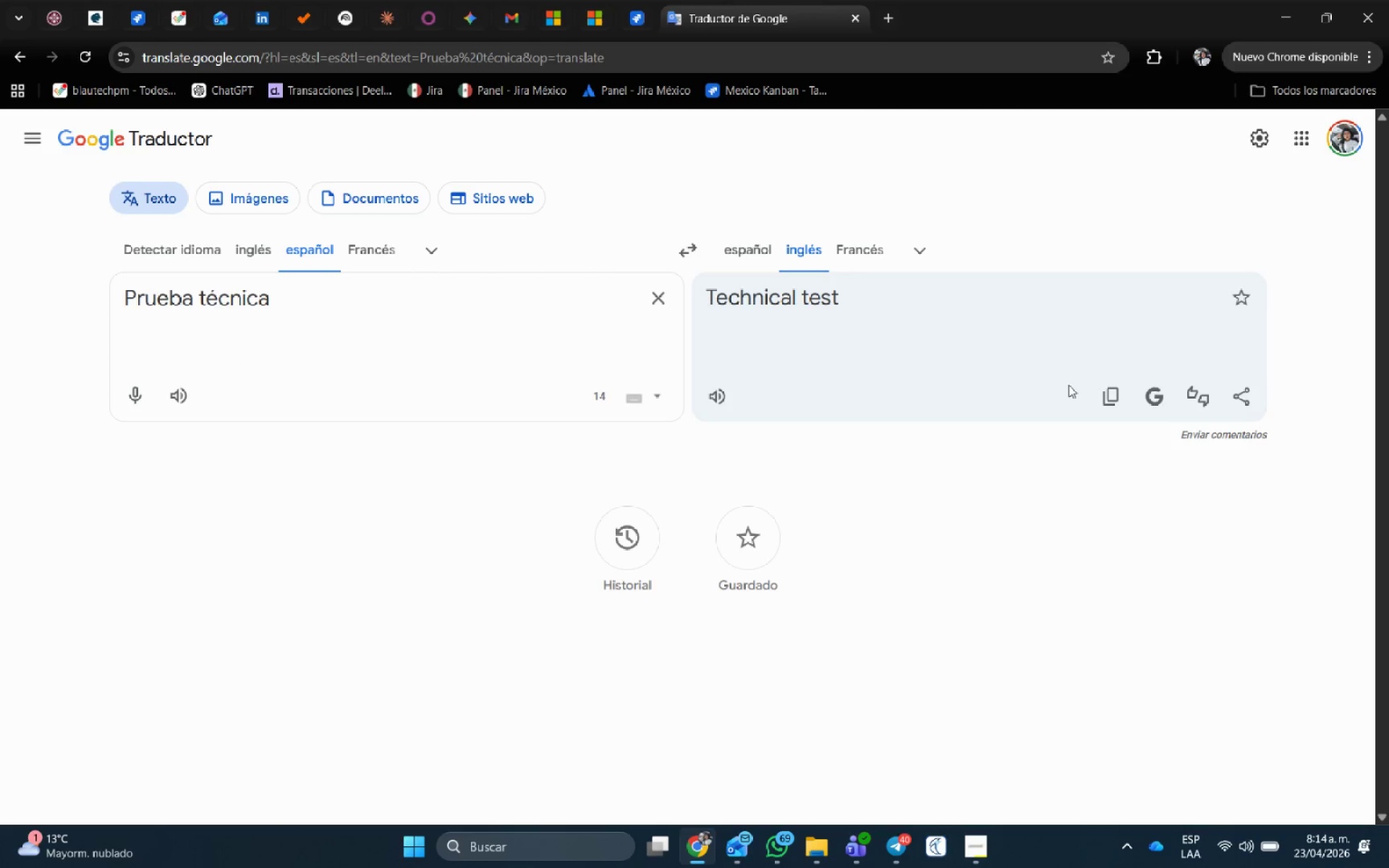 
left_click([1110, 393])
 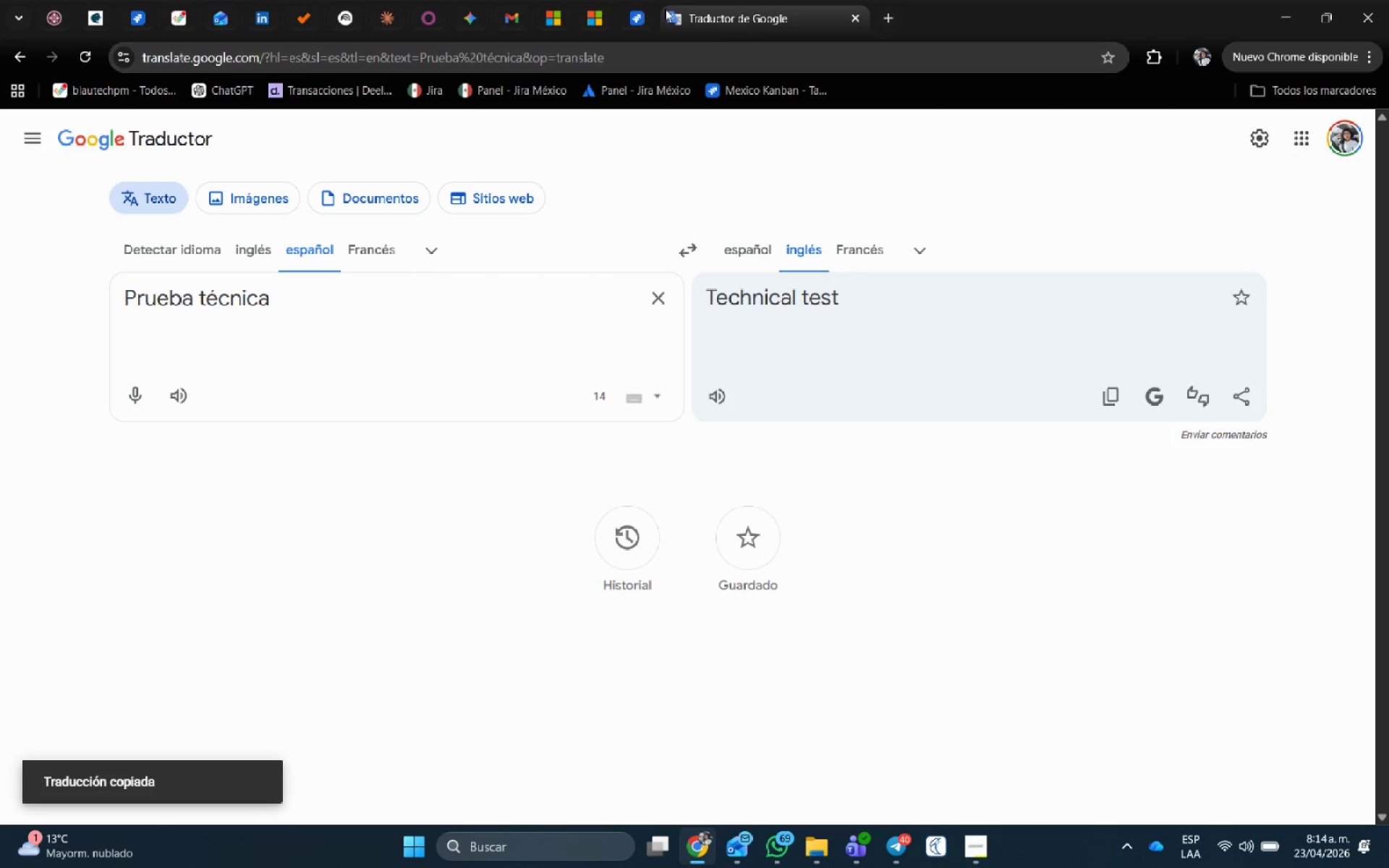 
left_click([647, 4])
 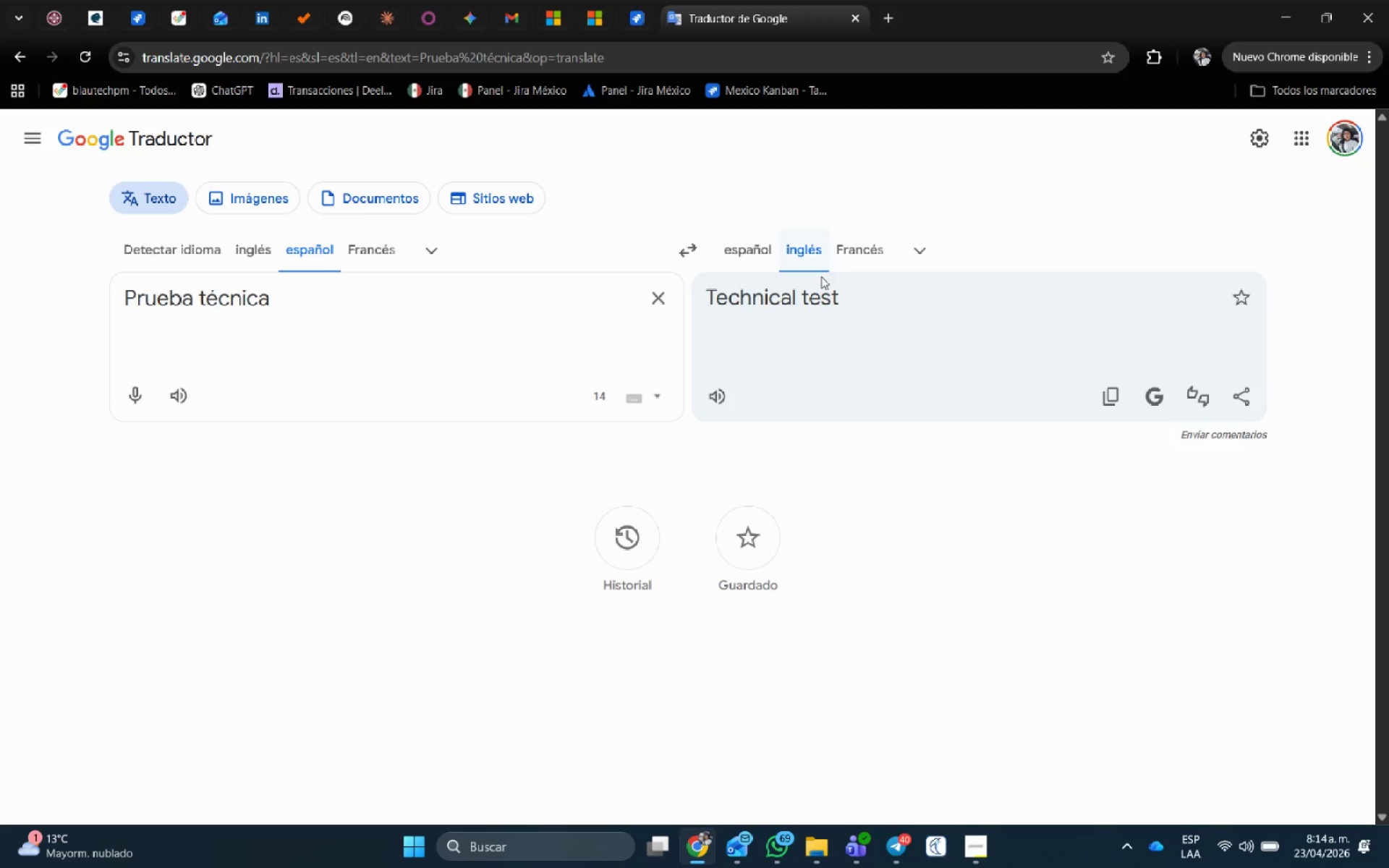 
double_click([357, 324])
 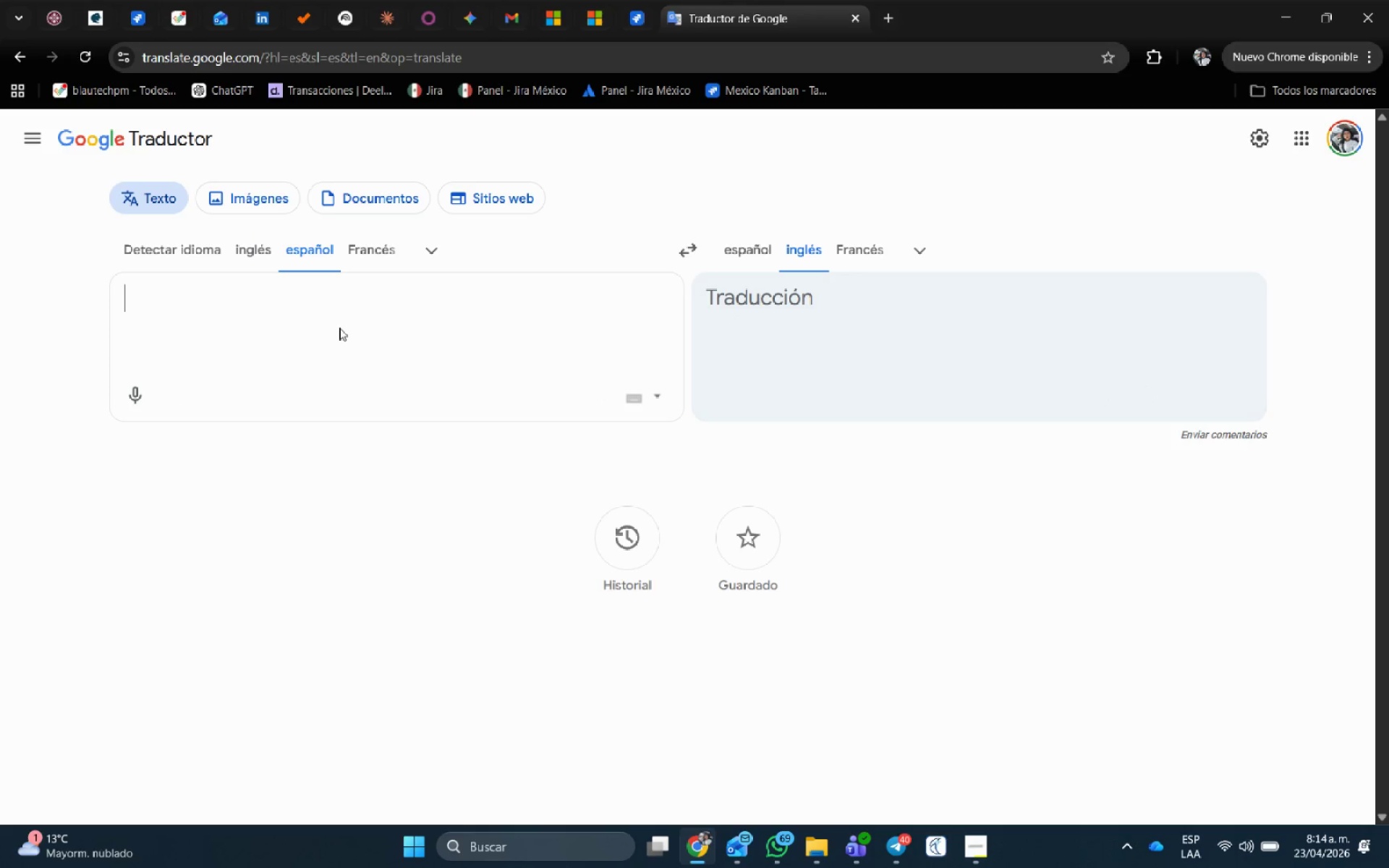 
type(Entrevista)
 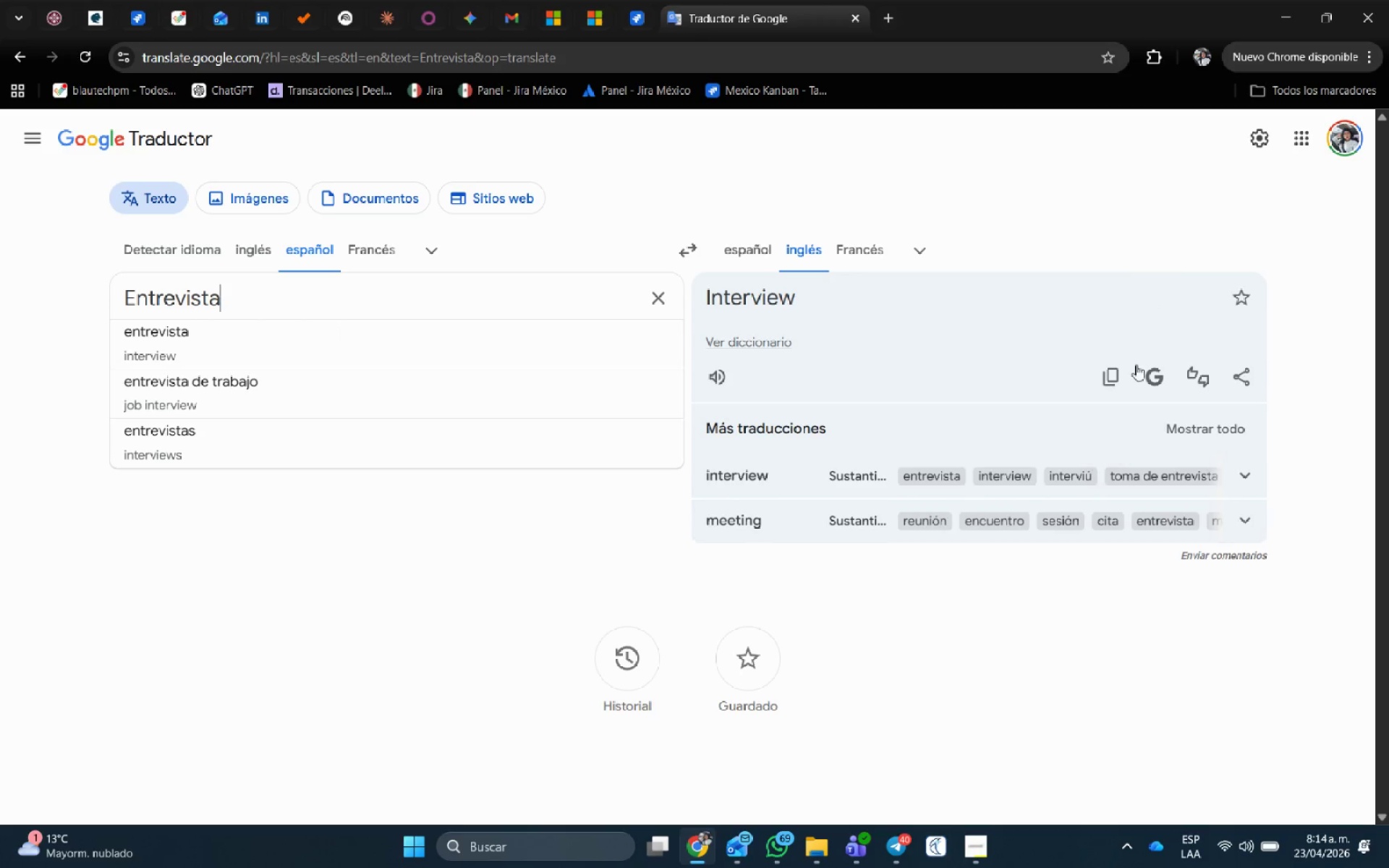 
left_click([1108, 375])
 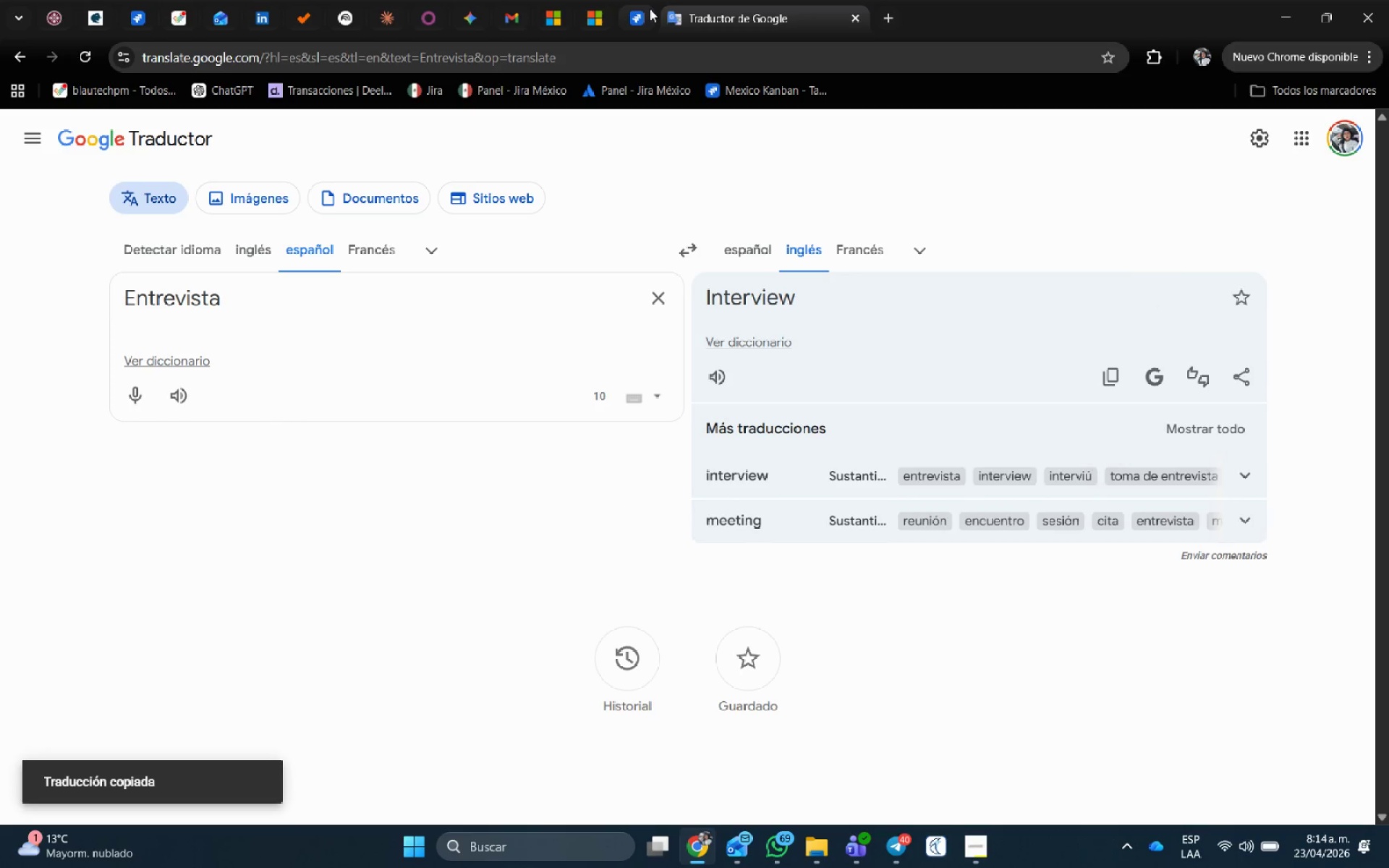 
left_click([650, 8])
 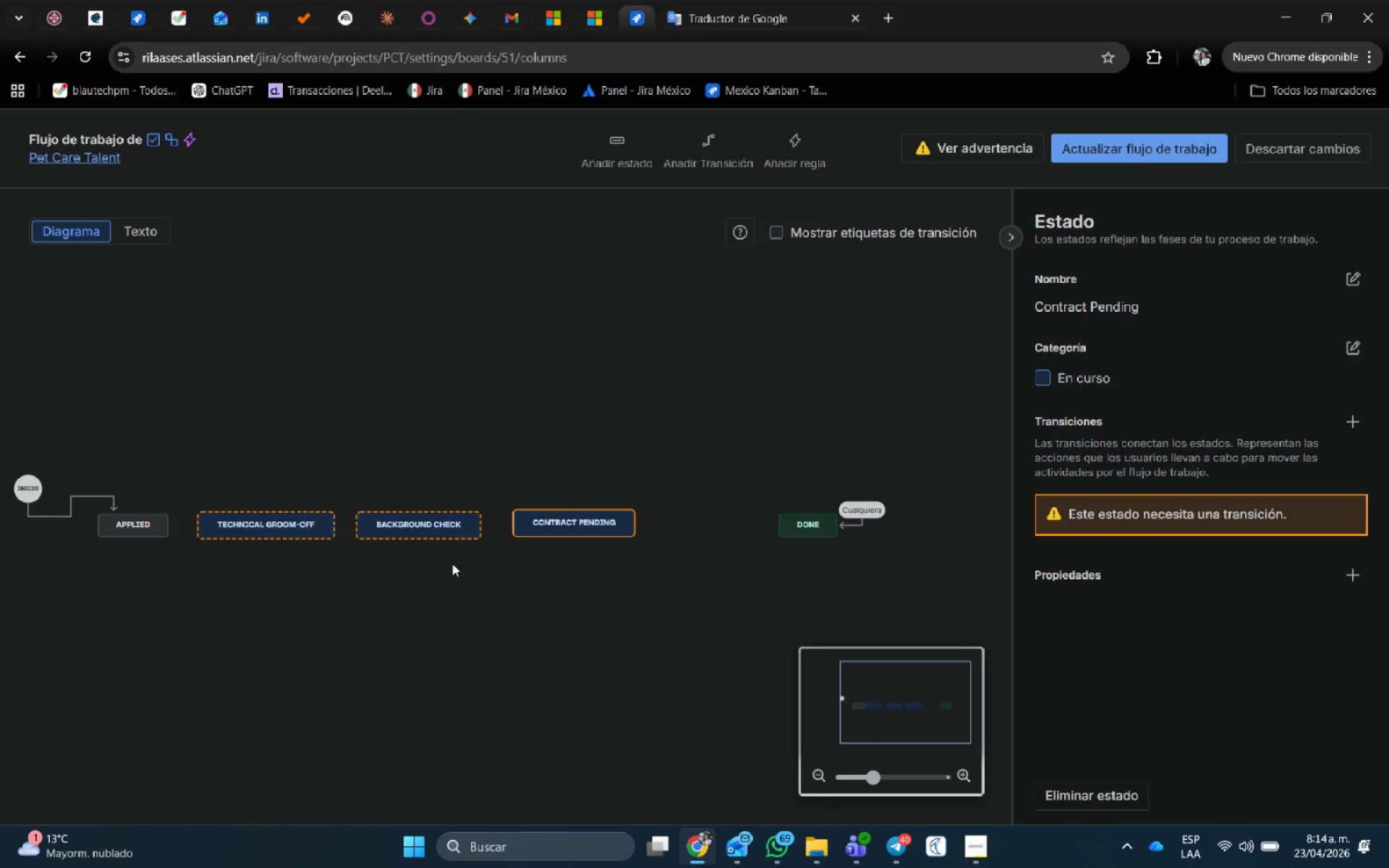 
left_click([393, 406])
 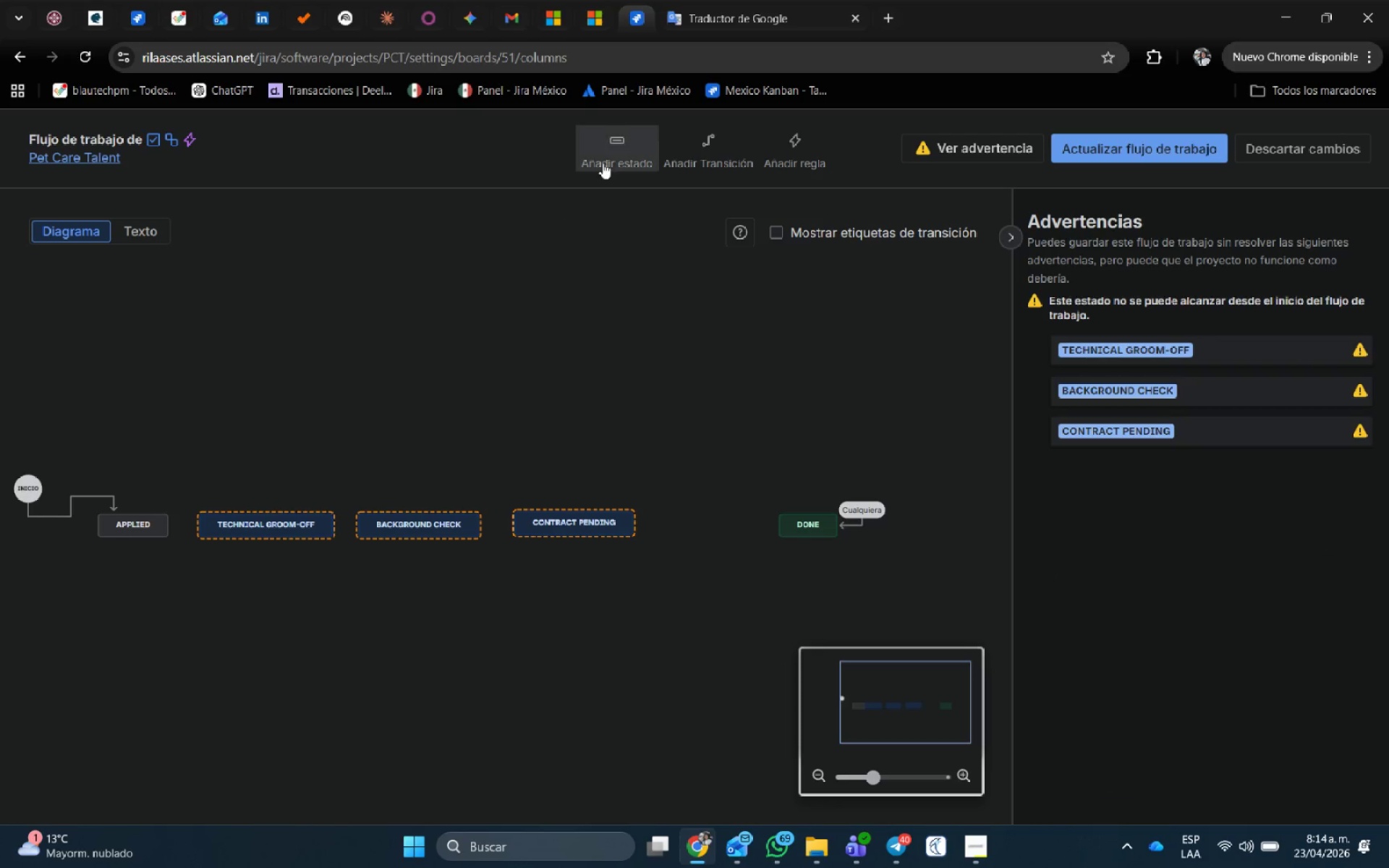 
left_click([608, 153])
 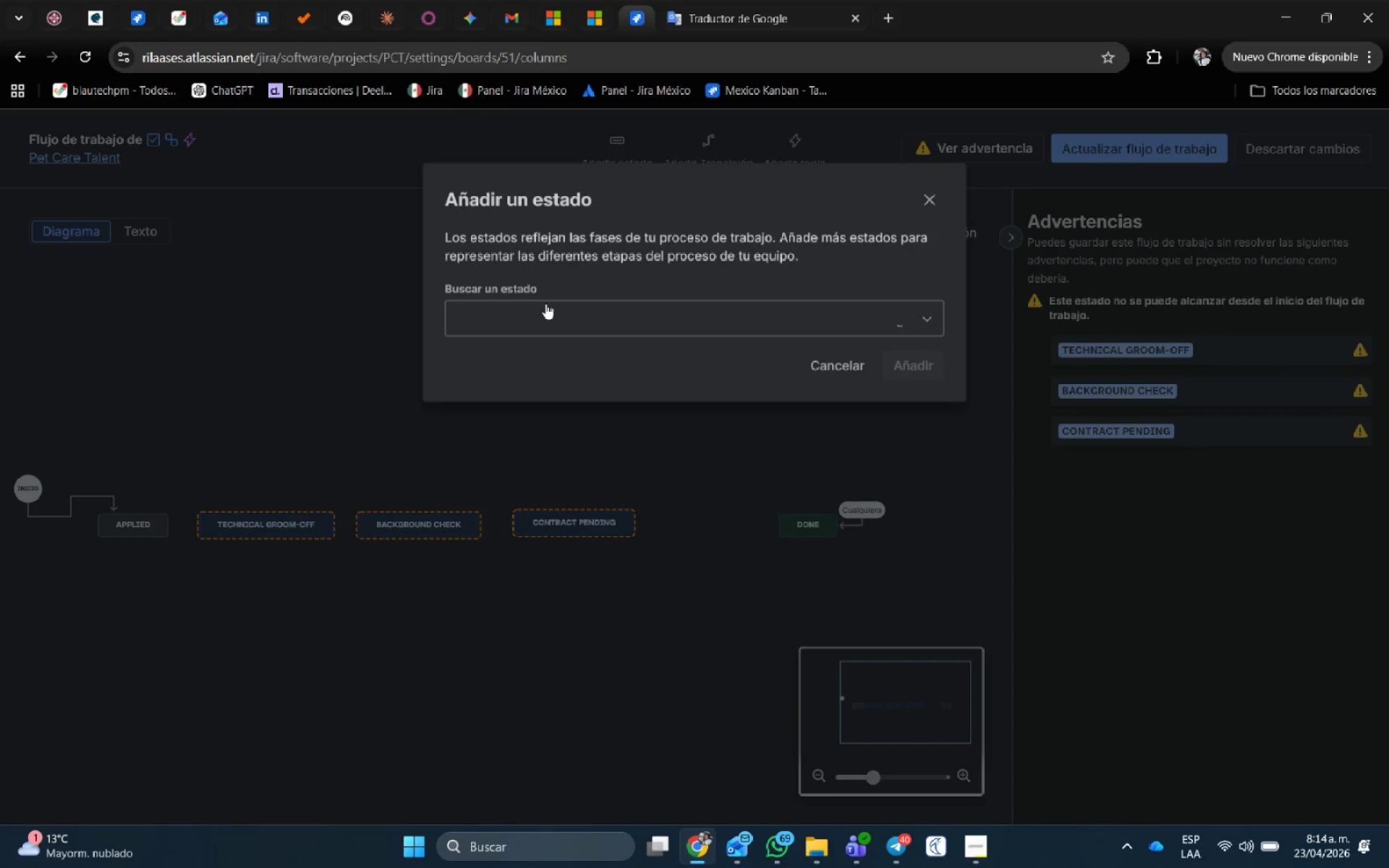 
left_click([545, 311])
 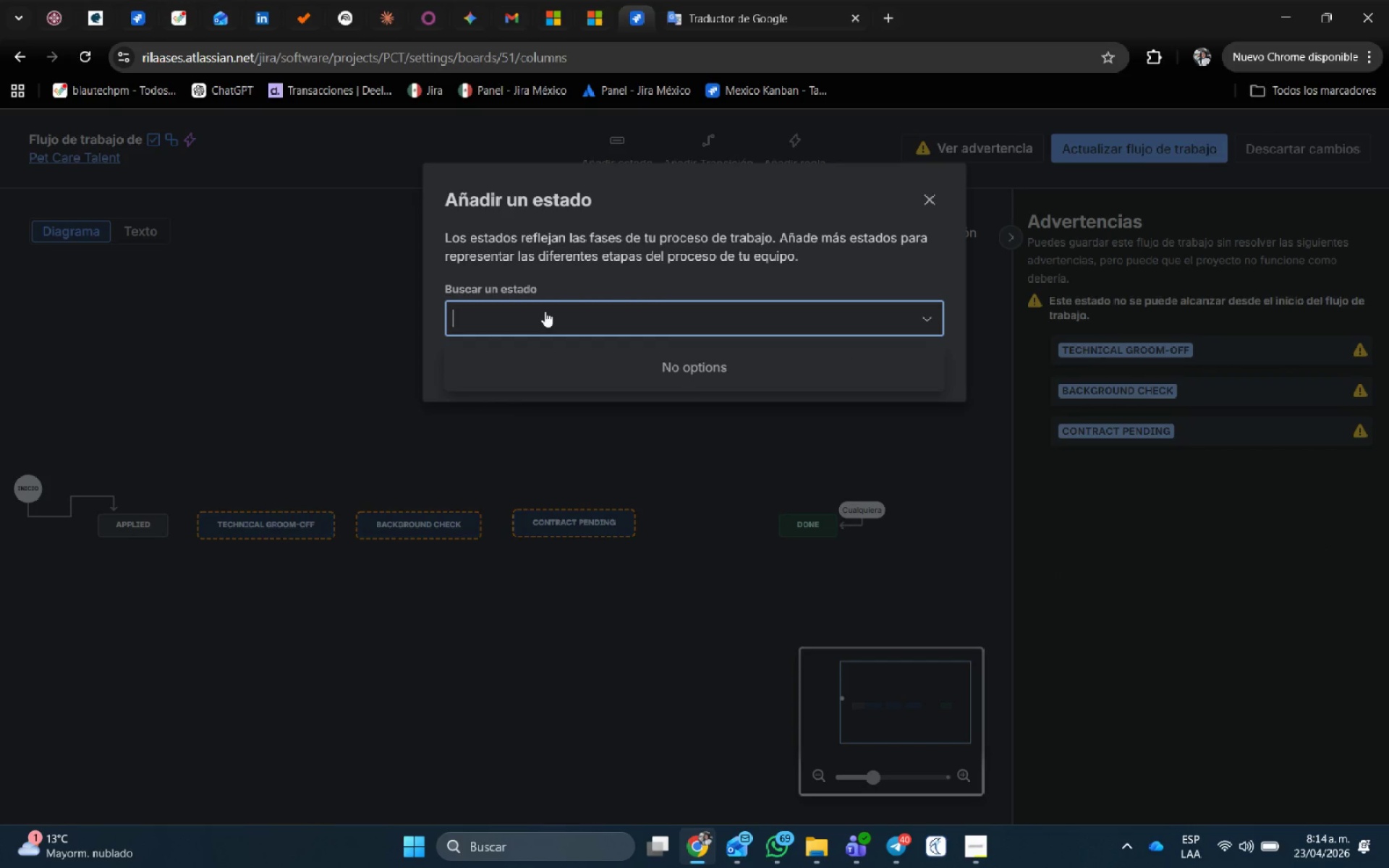 
key(Control+V)
 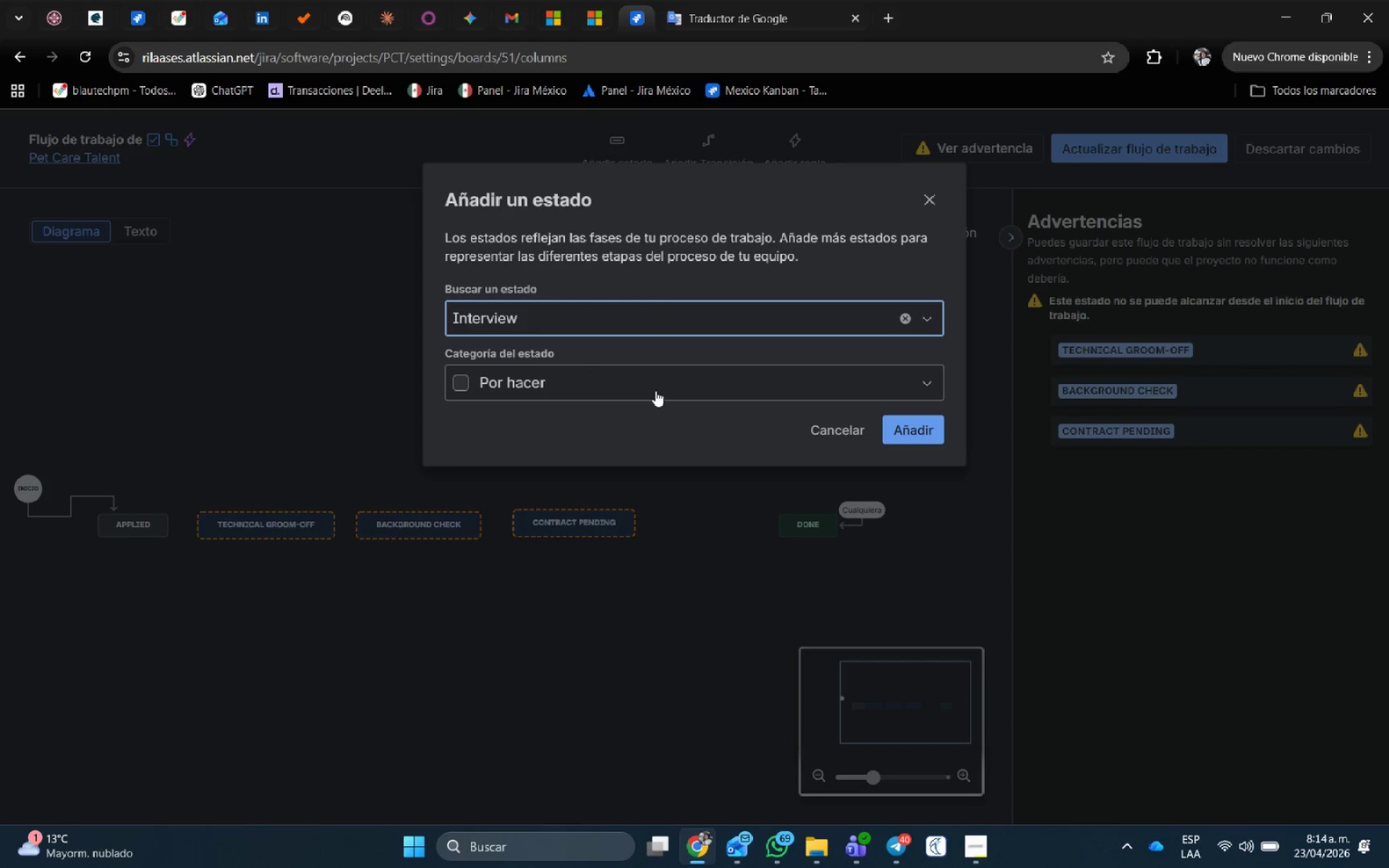 
left_click([805, 380])
 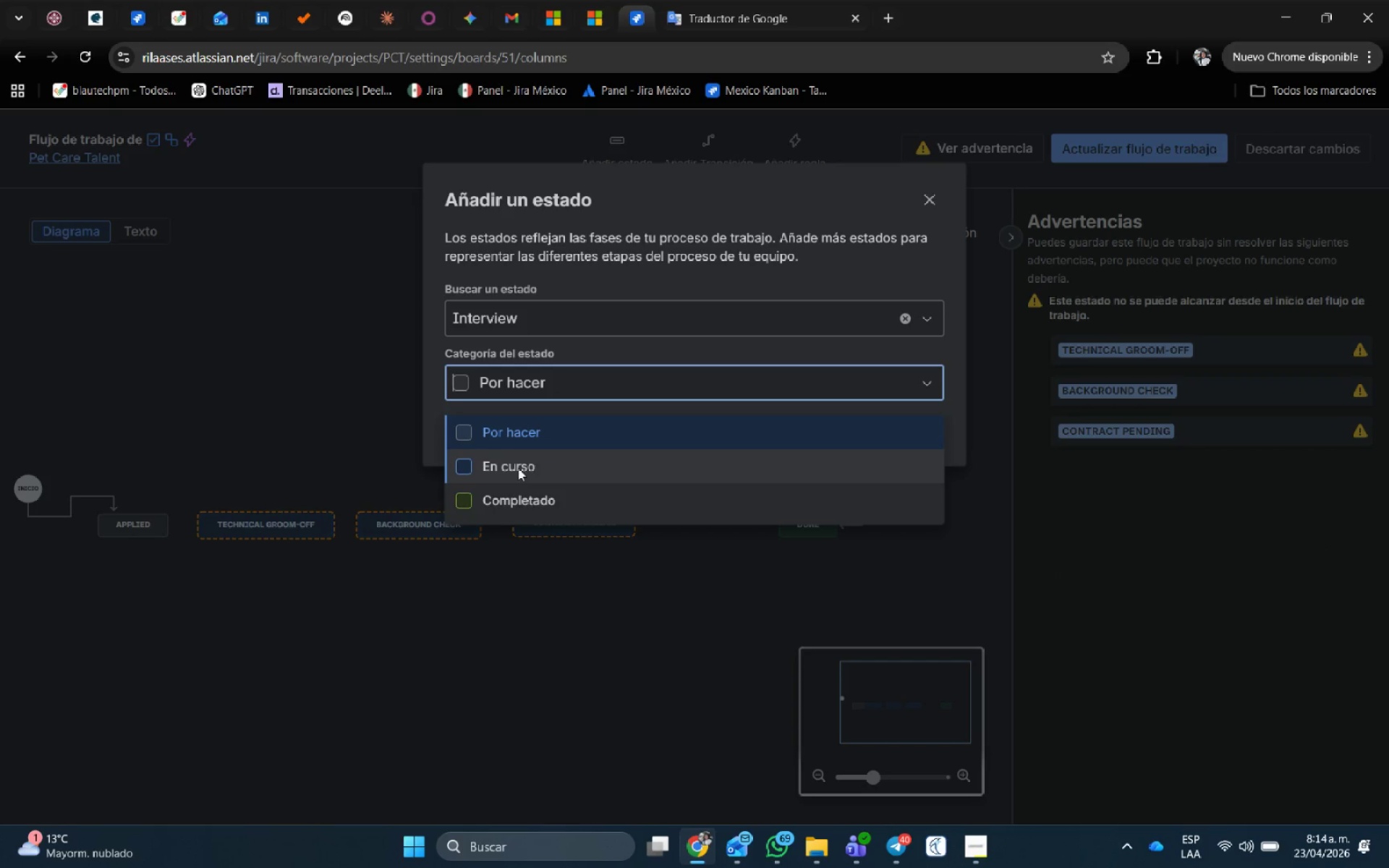 
left_click([518, 468])
 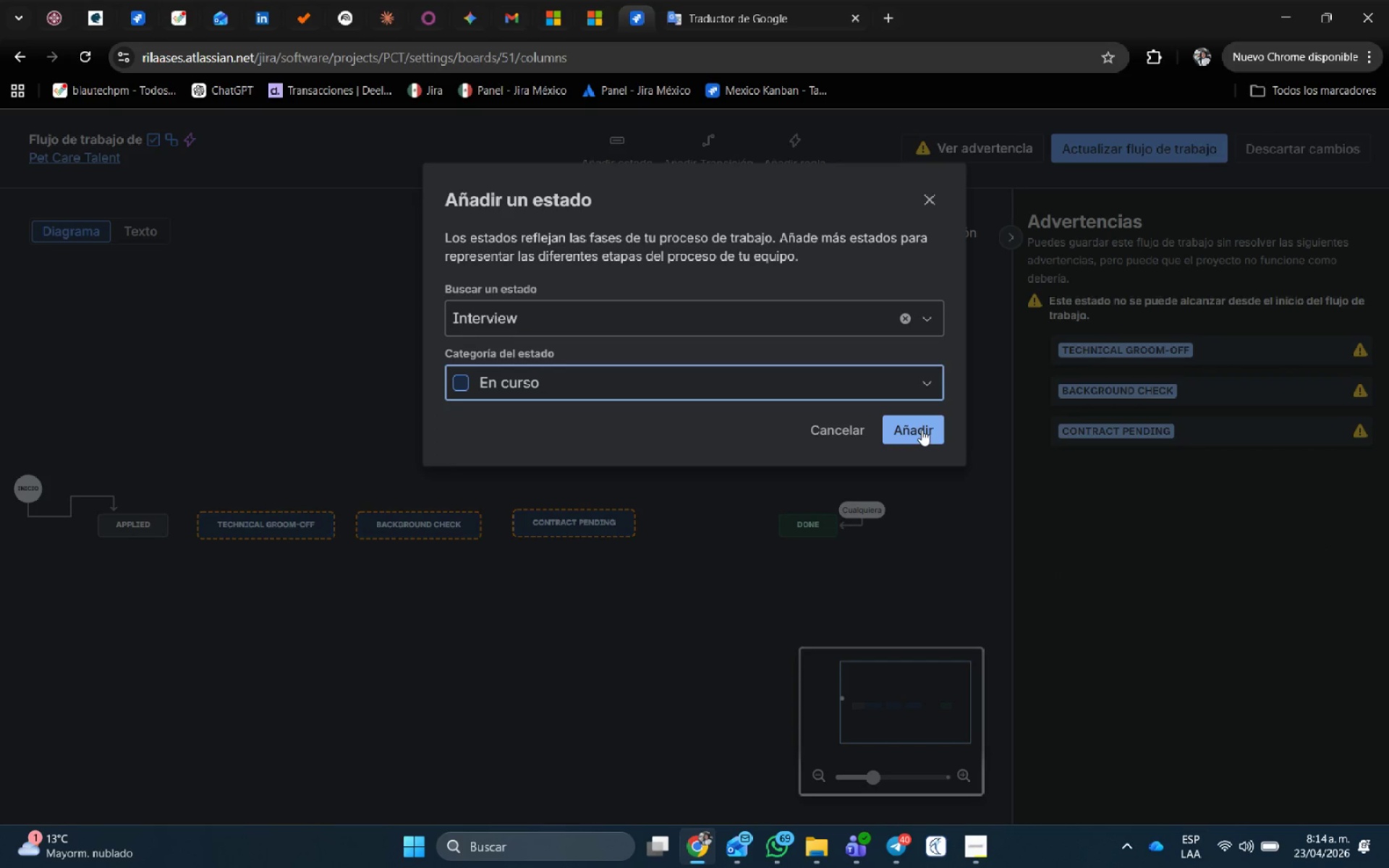 
left_click([922, 430])
 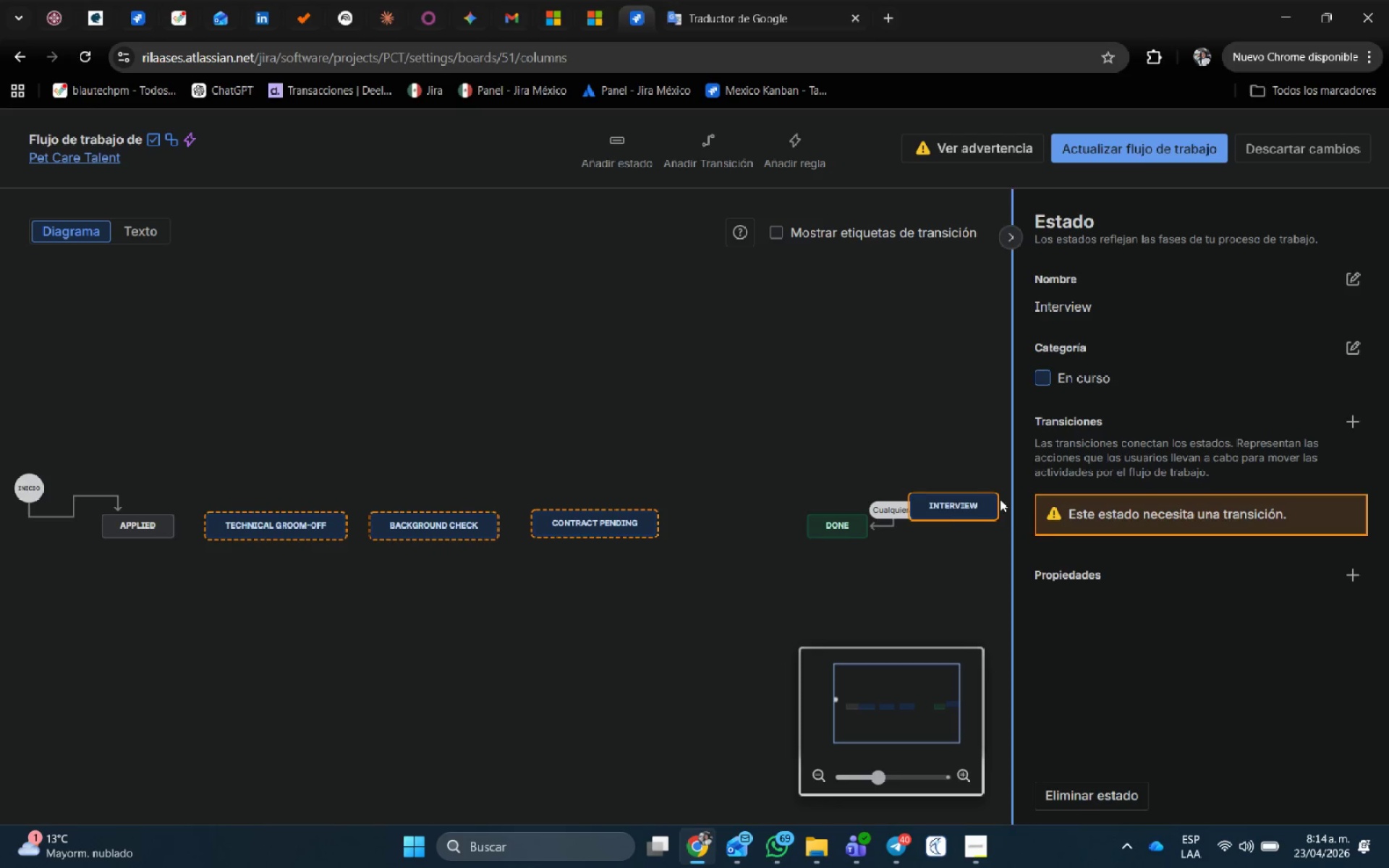 
left_click_drag(start_coordinate=[952, 508], to_coordinate=[196, 422])
 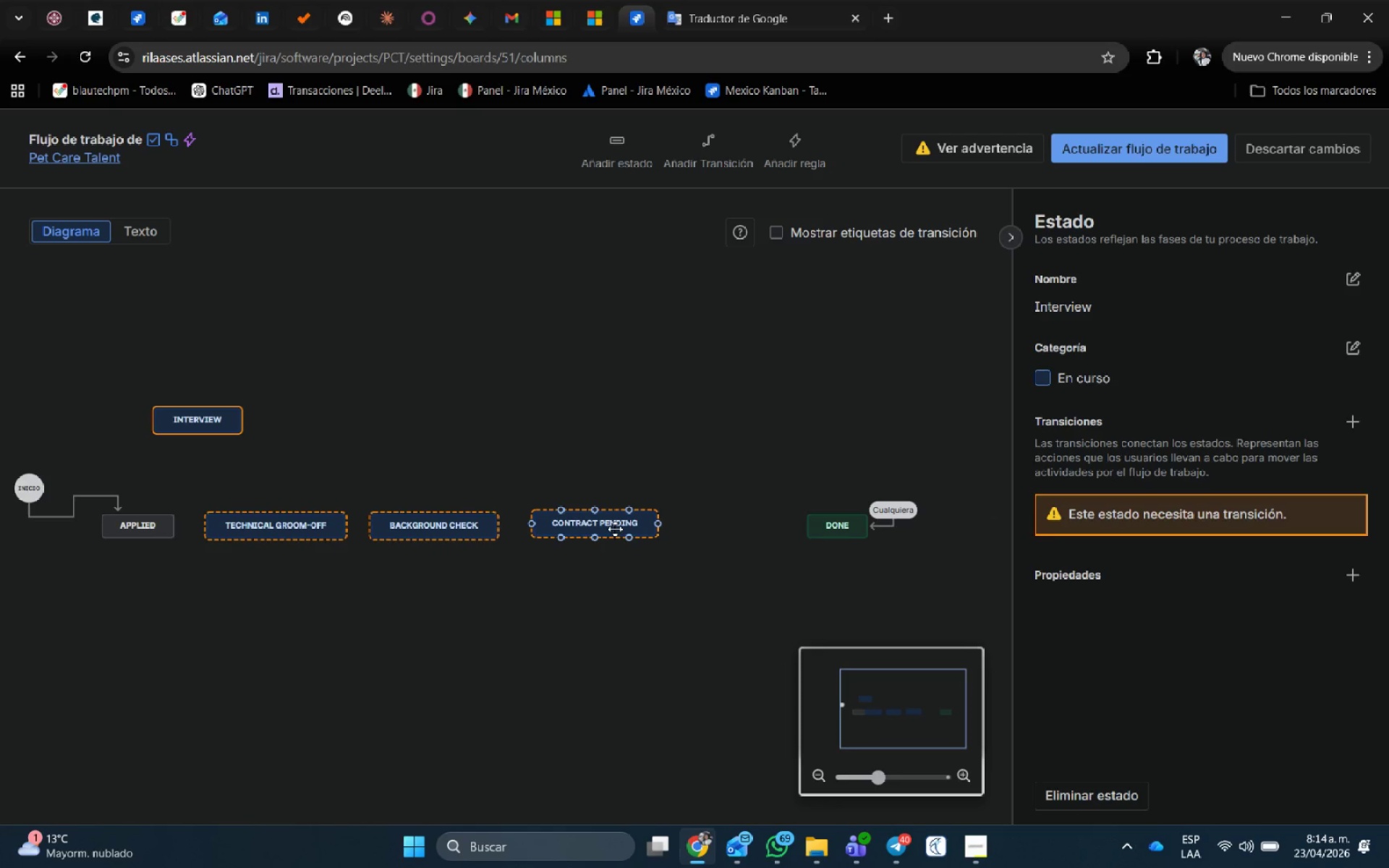 
left_click_drag(start_coordinate=[615, 529], to_coordinate=[747, 531])
 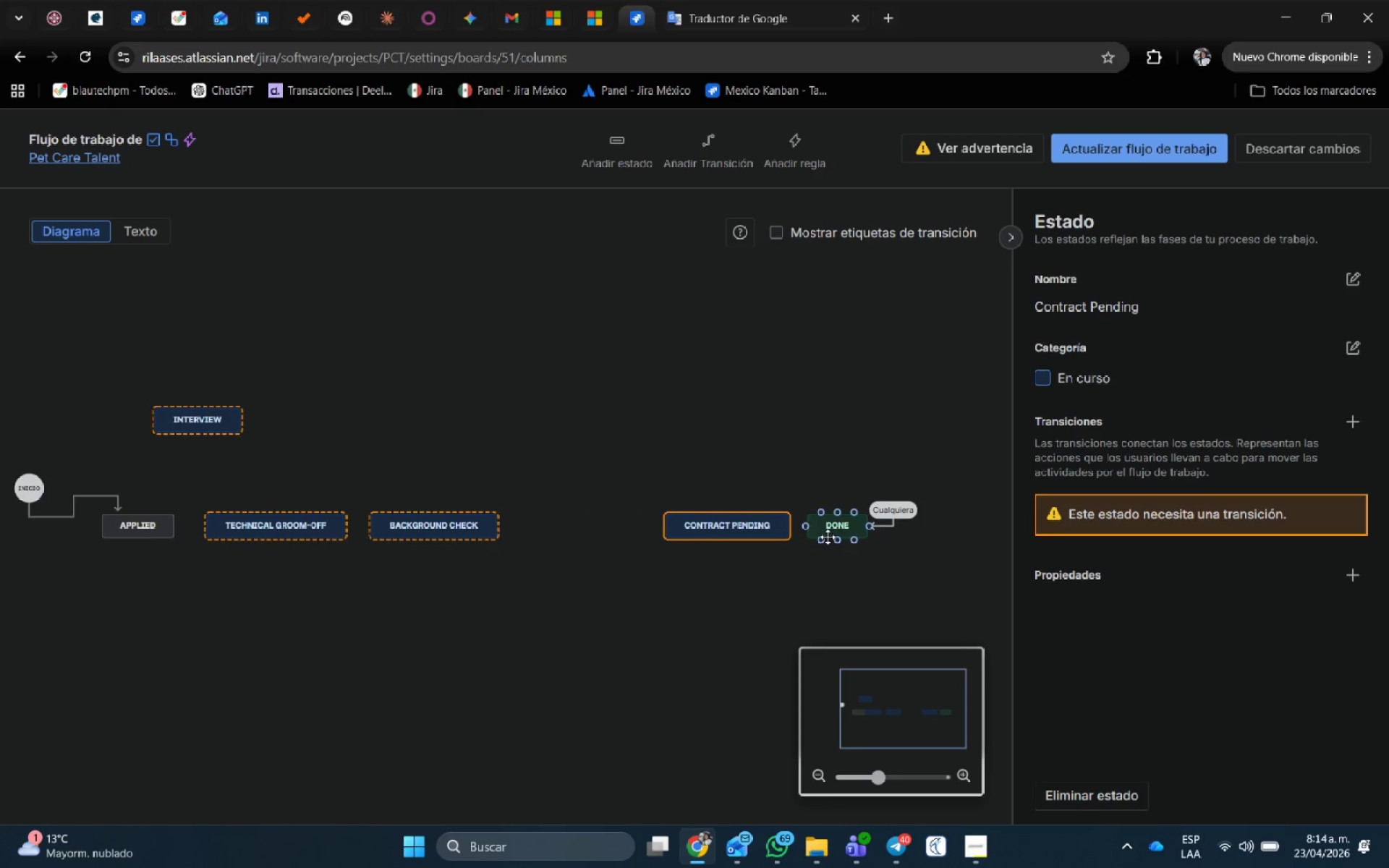 
left_click_drag(start_coordinate=[828, 537], to_coordinate=[995, 530])
 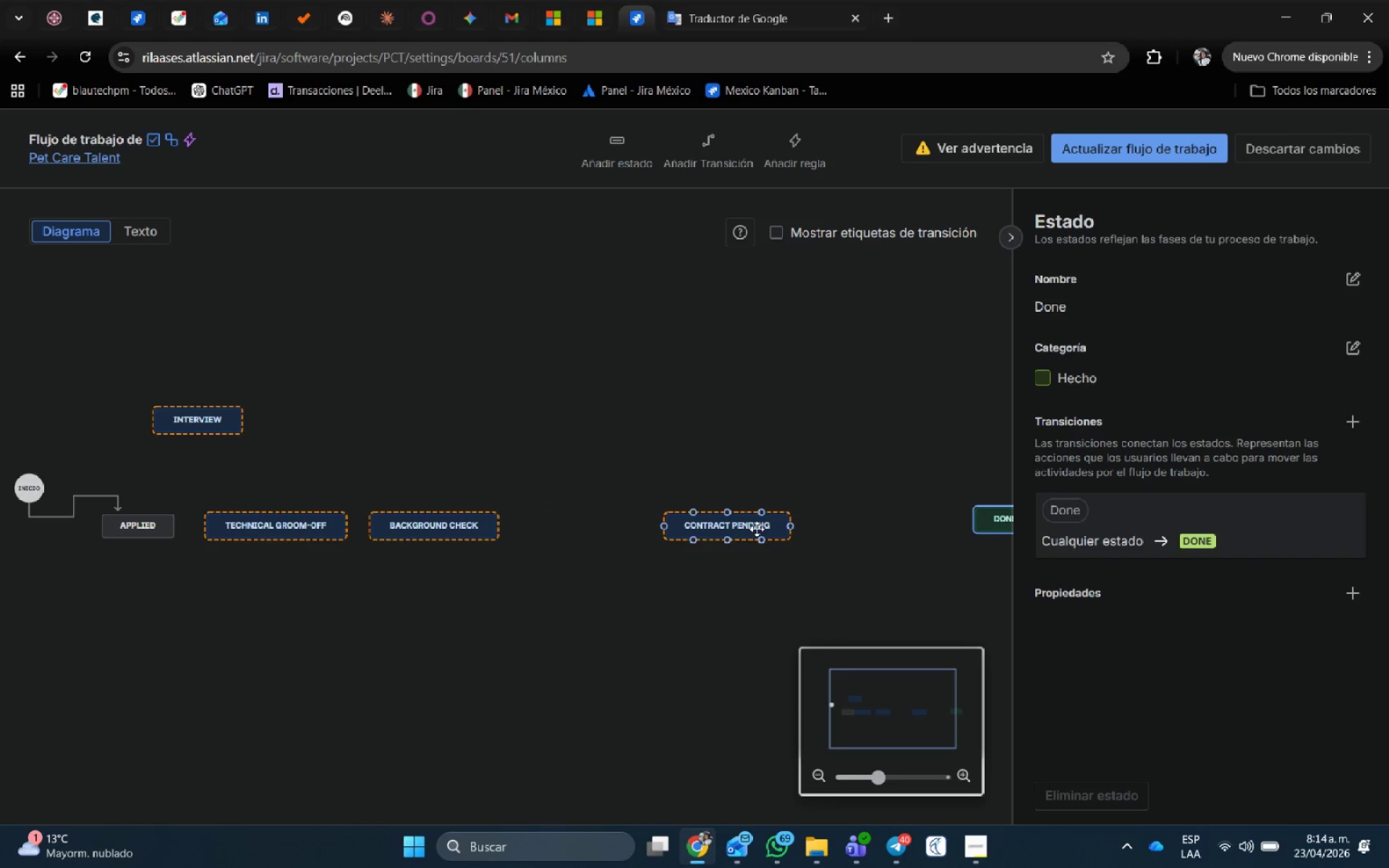 
left_click_drag(start_coordinate=[757, 529], to_coordinate=[902, 524])
 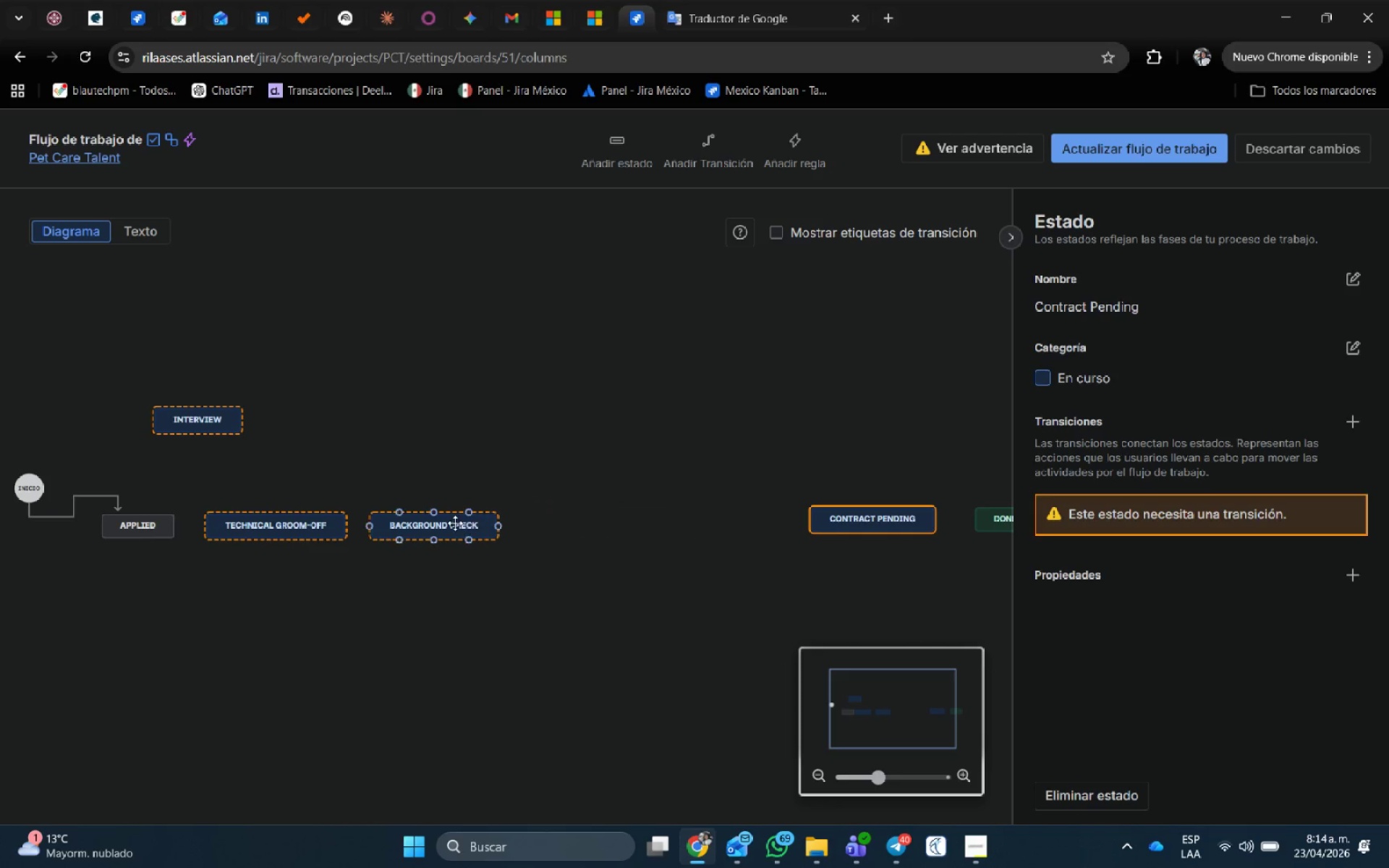 
left_click_drag(start_coordinate=[455, 523], to_coordinate=[732, 518])
 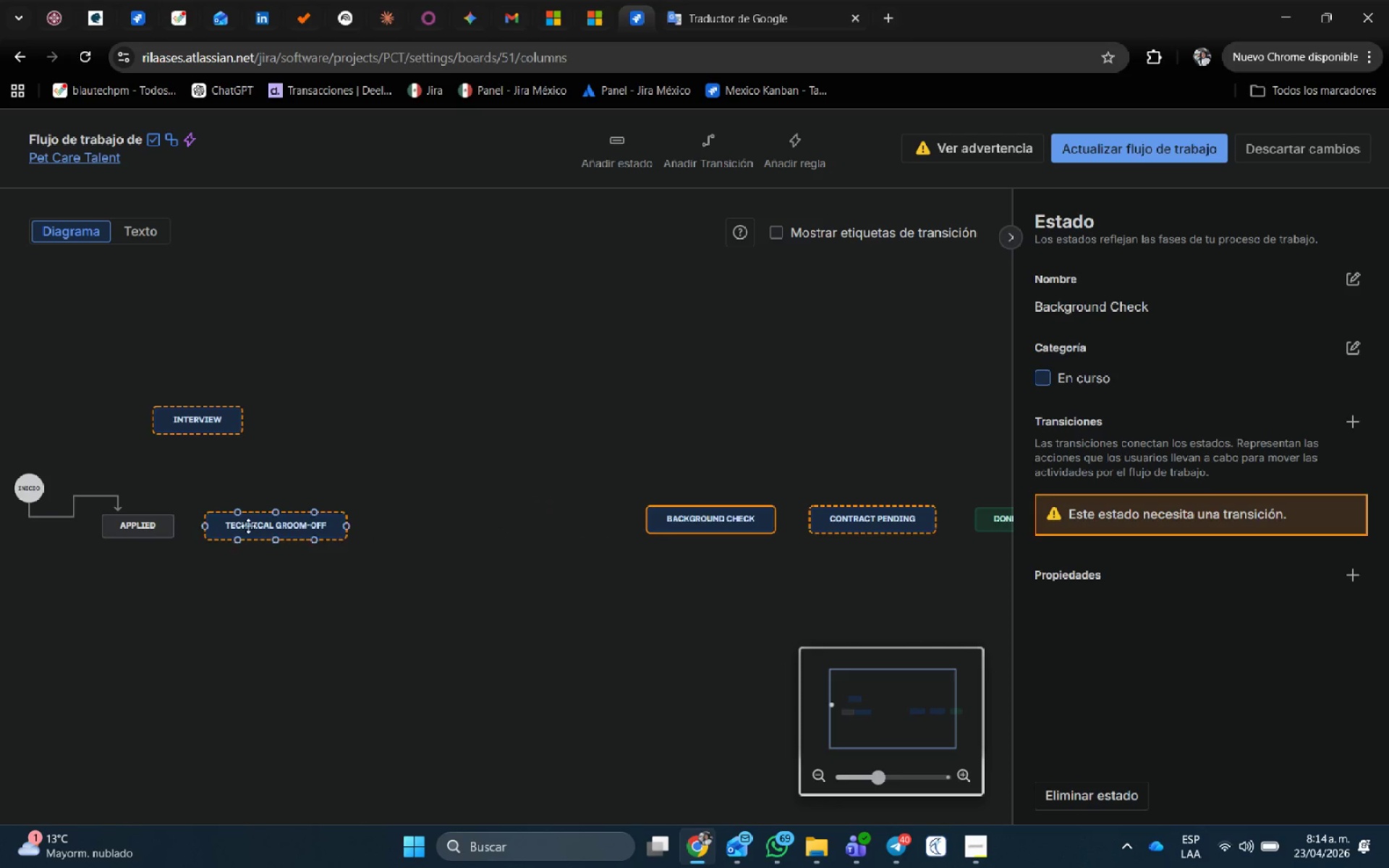 
left_click_drag(start_coordinate=[248, 526], to_coordinate=[463, 521])
 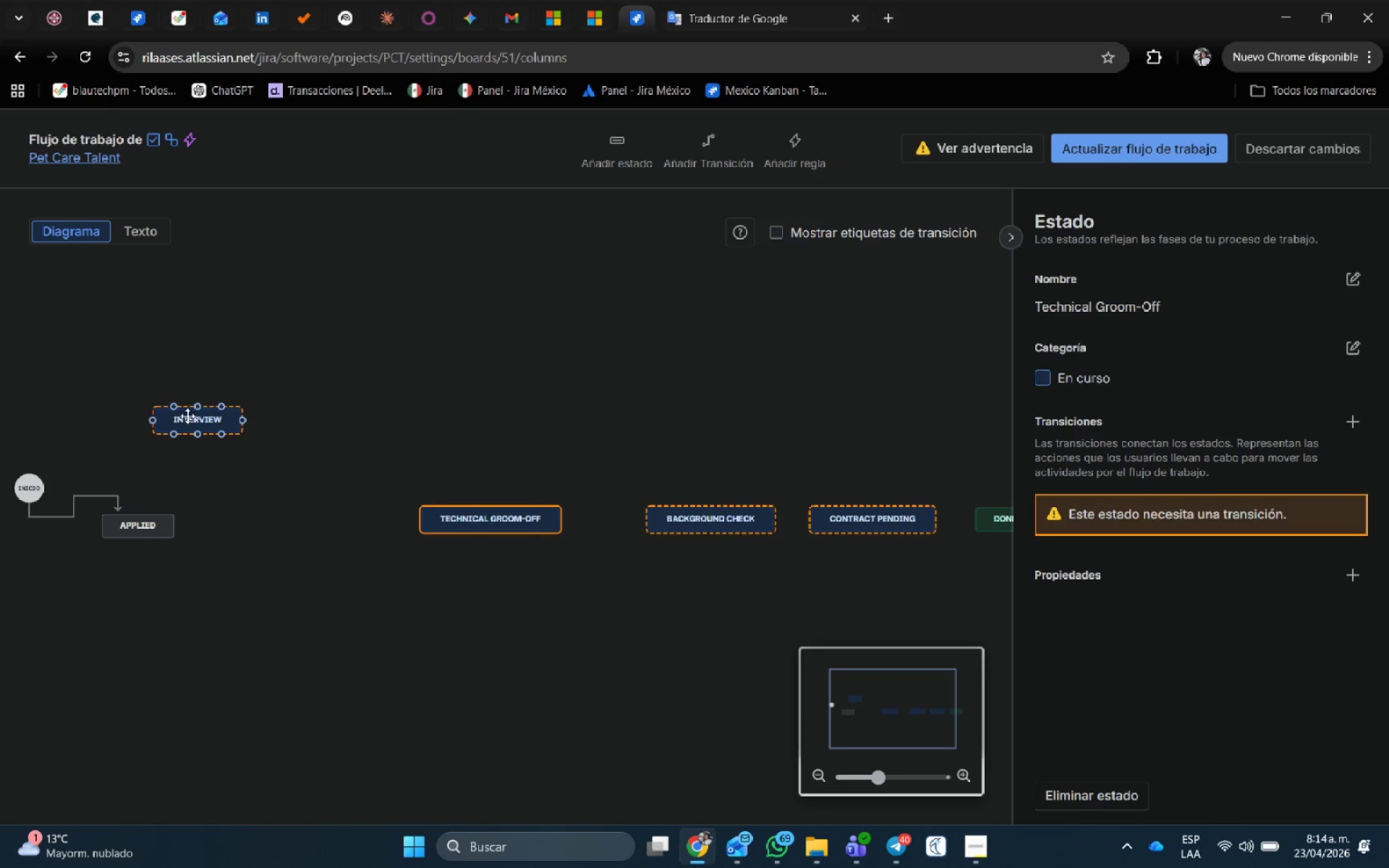 
left_click_drag(start_coordinate=[187, 416], to_coordinate=[239, 522])
 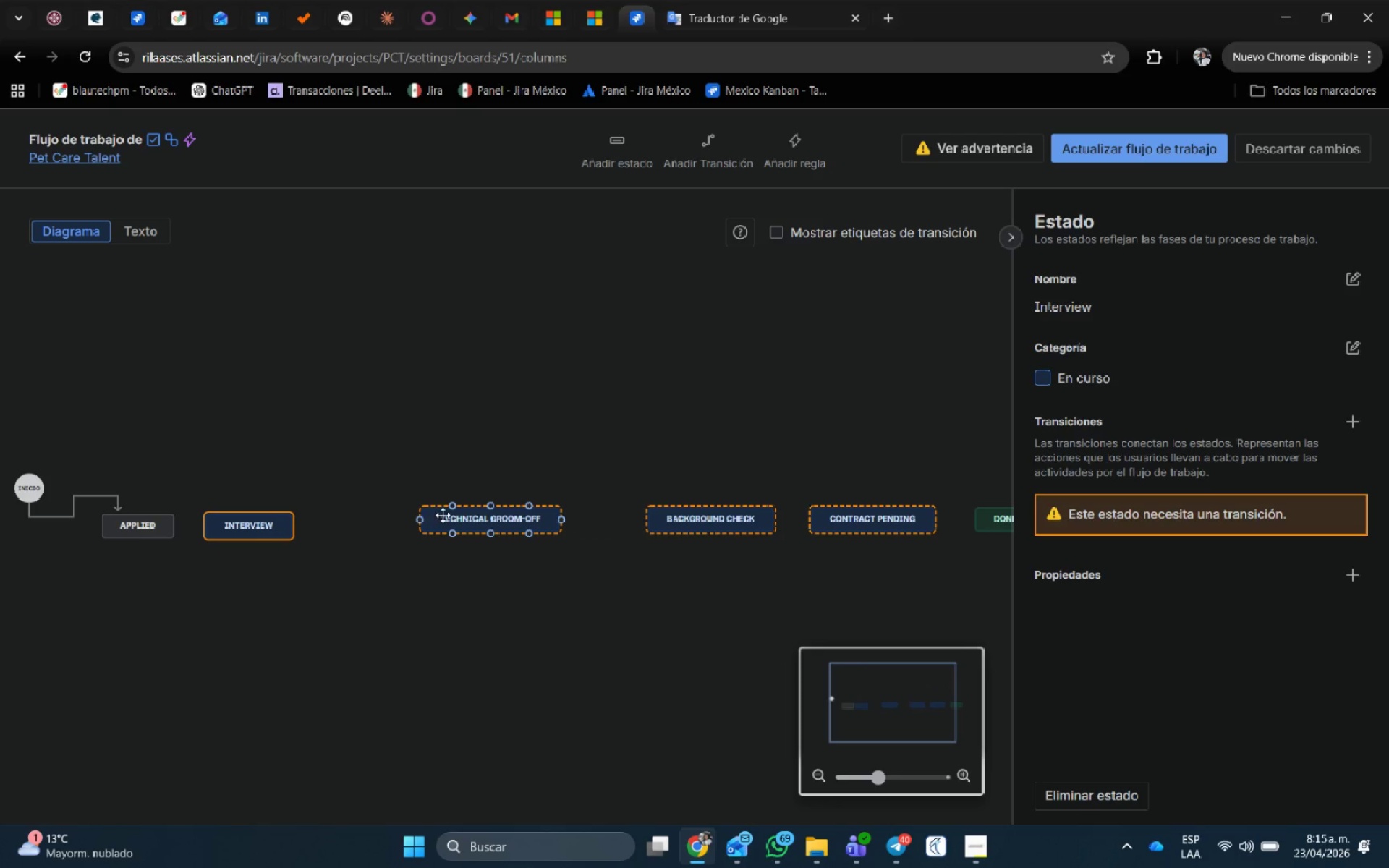 
left_click_drag(start_coordinate=[462, 516], to_coordinate=[380, 521])
 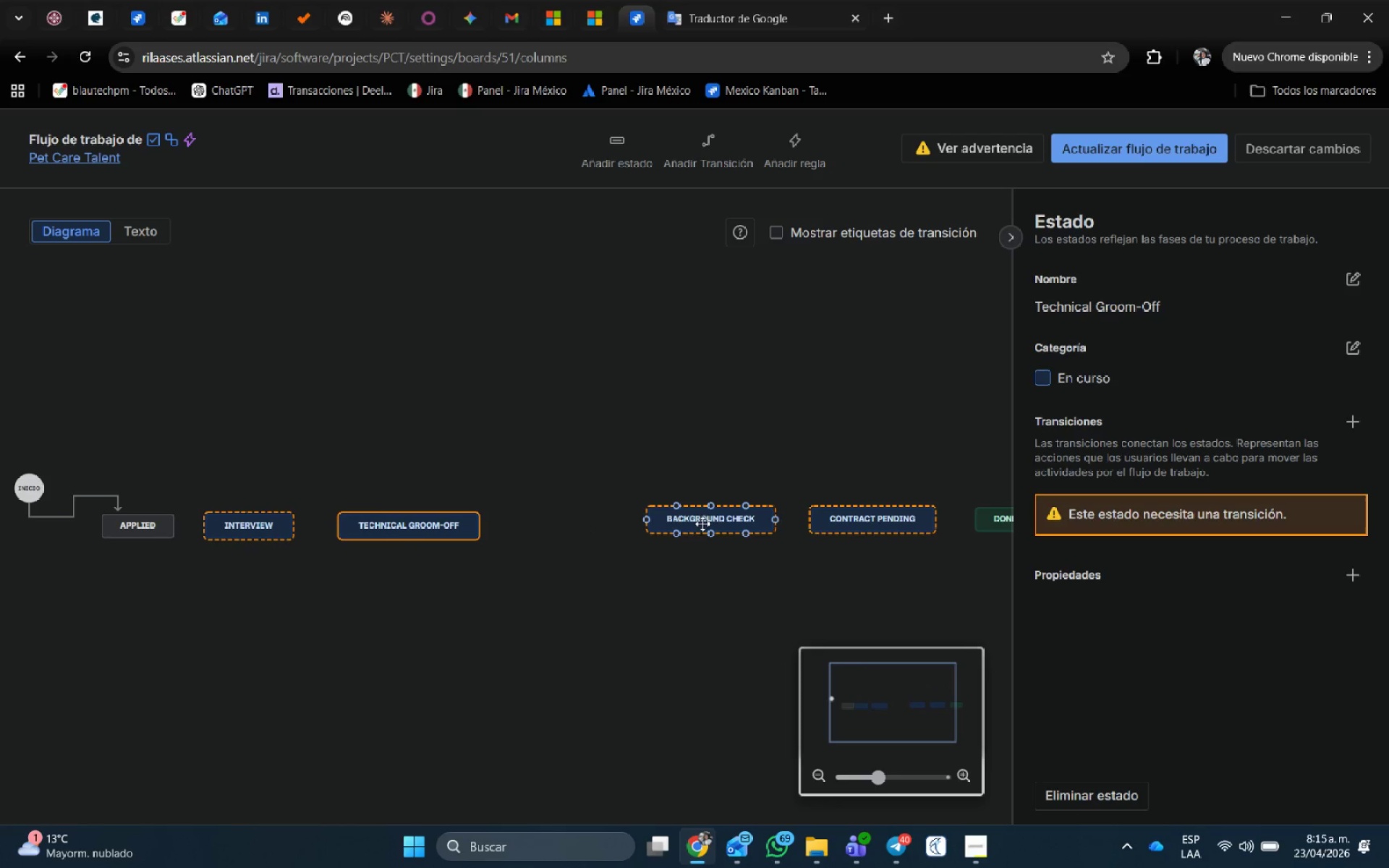 
left_click_drag(start_coordinate=[705, 522], to_coordinate=[596, 529])
 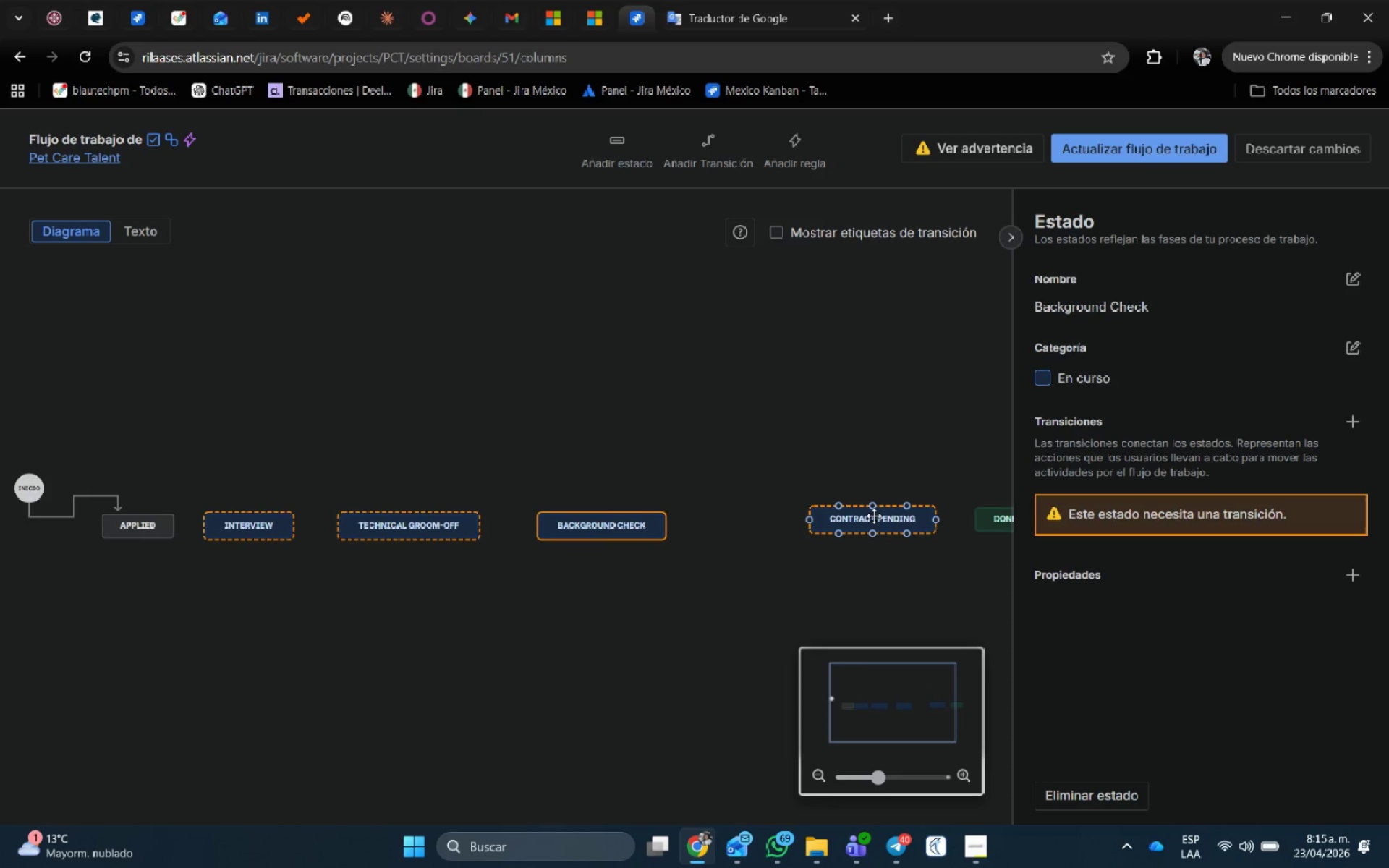 
left_click_drag(start_coordinate=[874, 516], to_coordinate=[810, 523])
 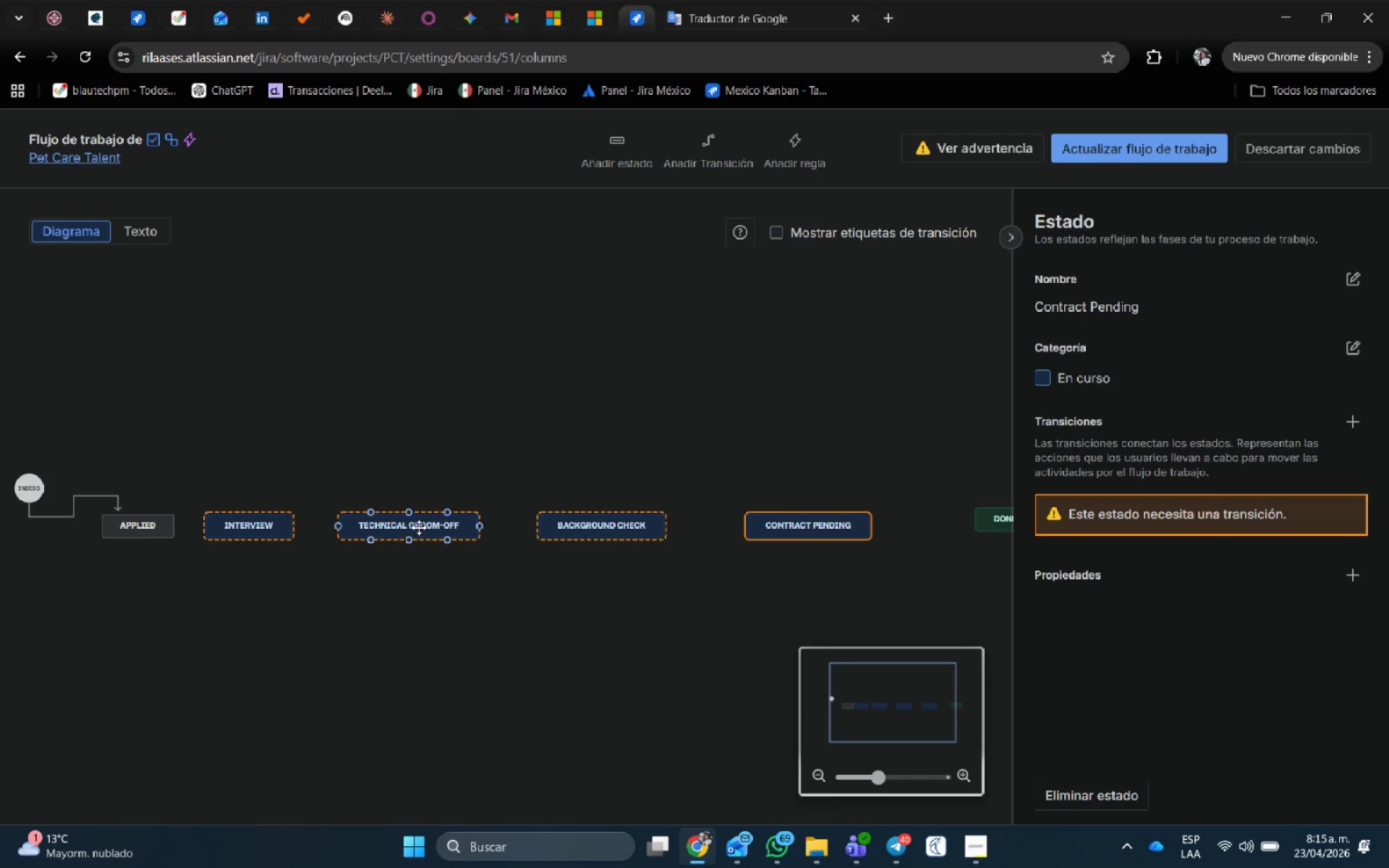 
wait(5.75)
 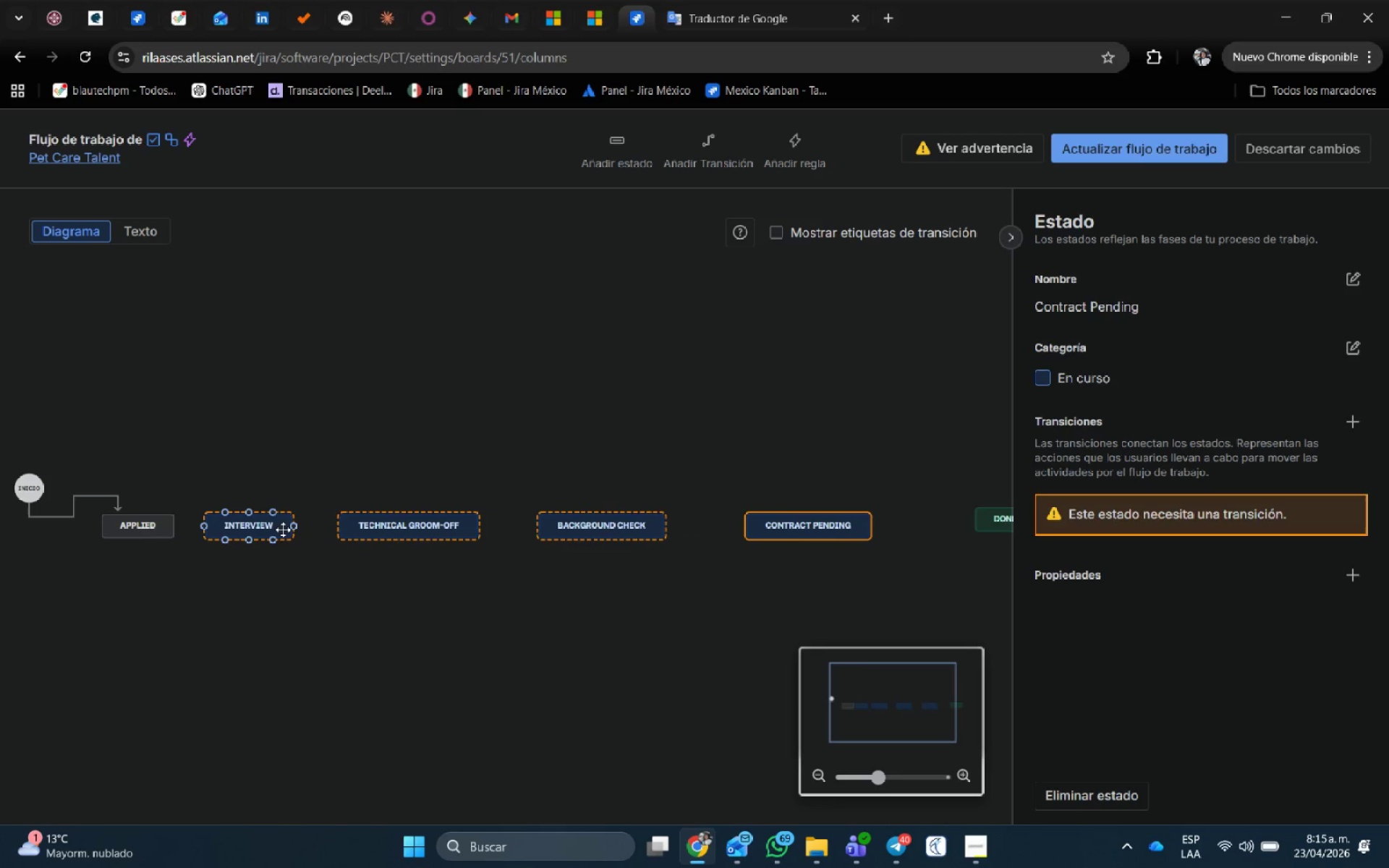 
left_click_drag(start_coordinate=[848, 524], to_coordinate=[857, 525])
 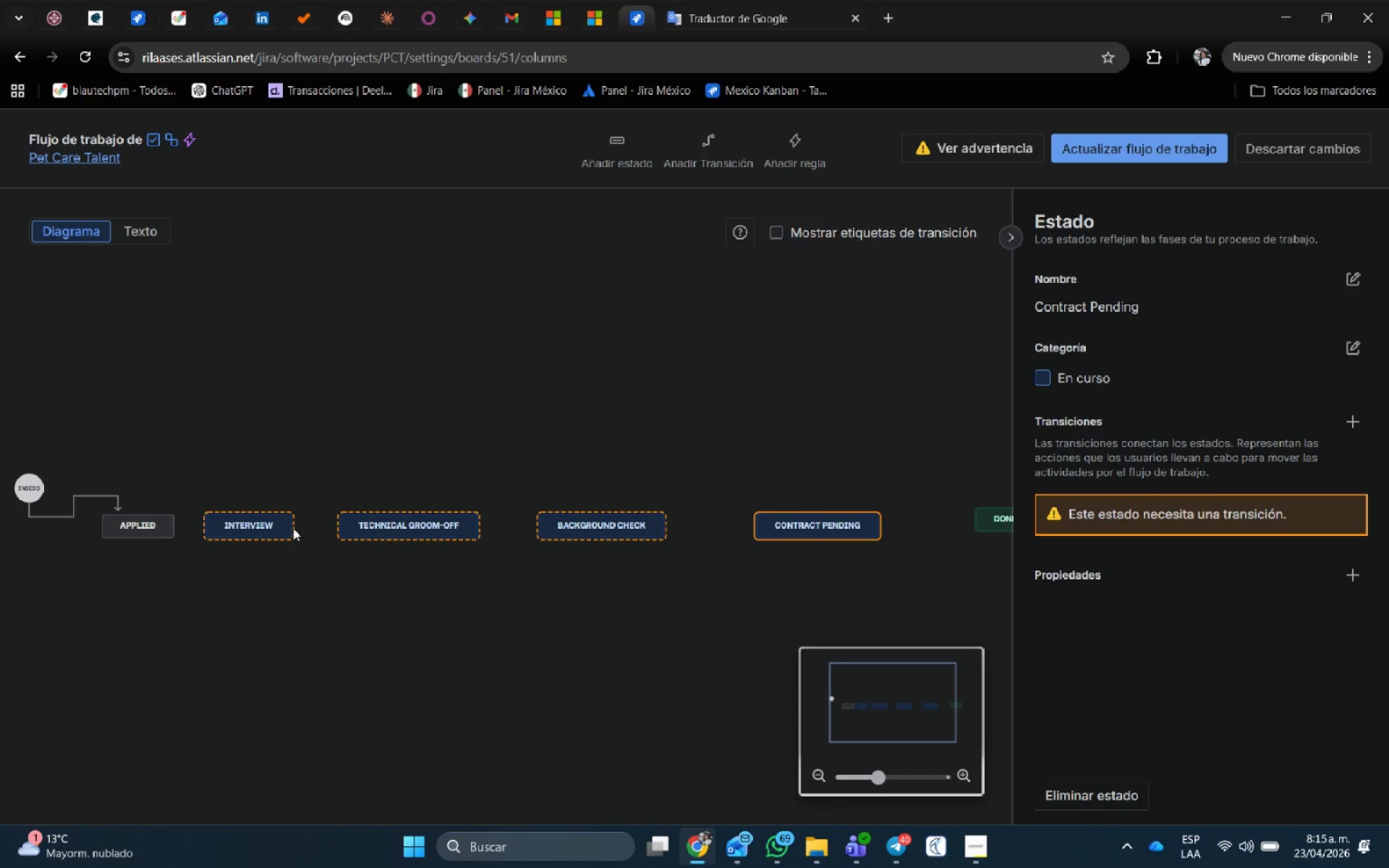 
left_click([281, 527])
 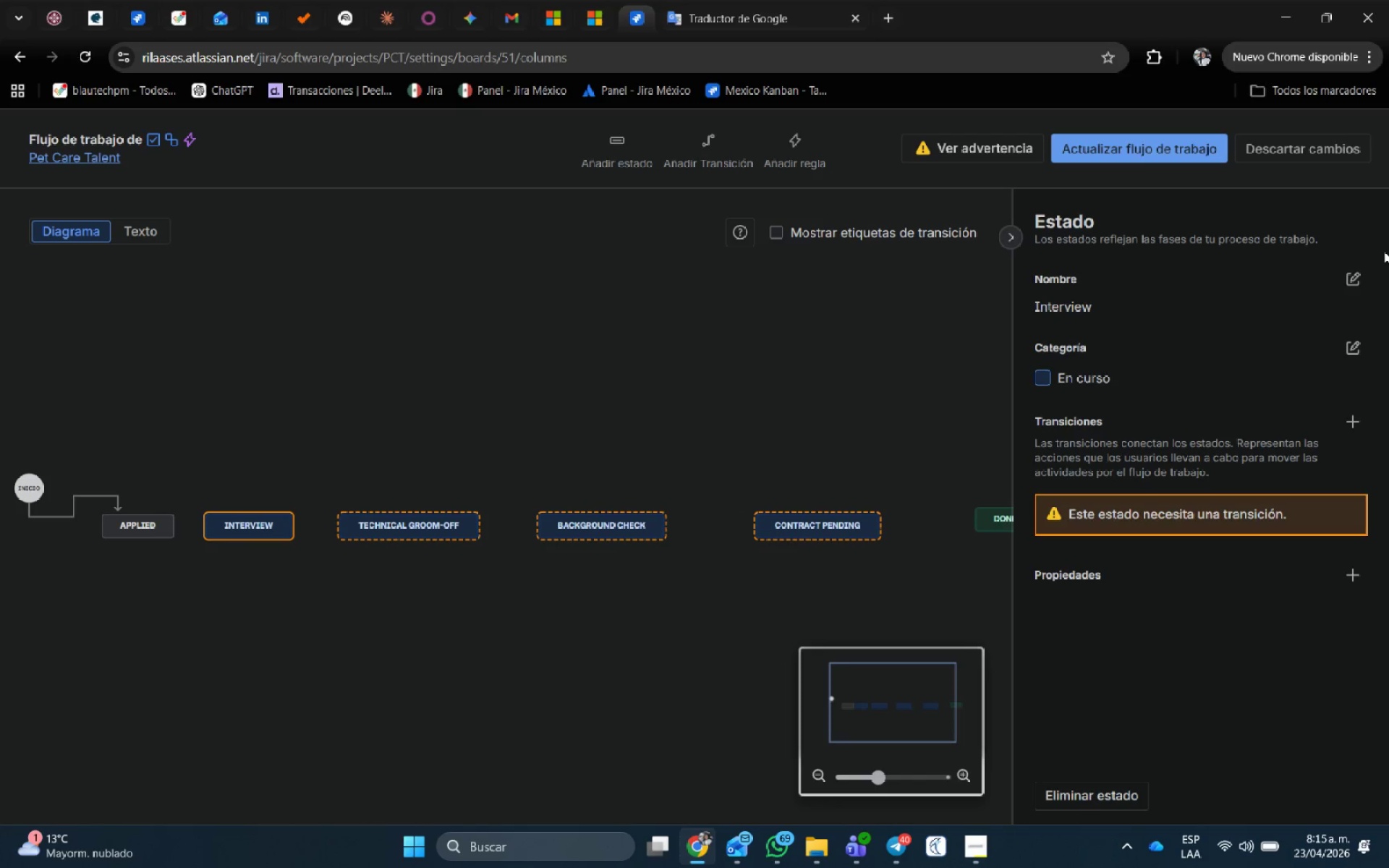 
left_click([1356, 276])
 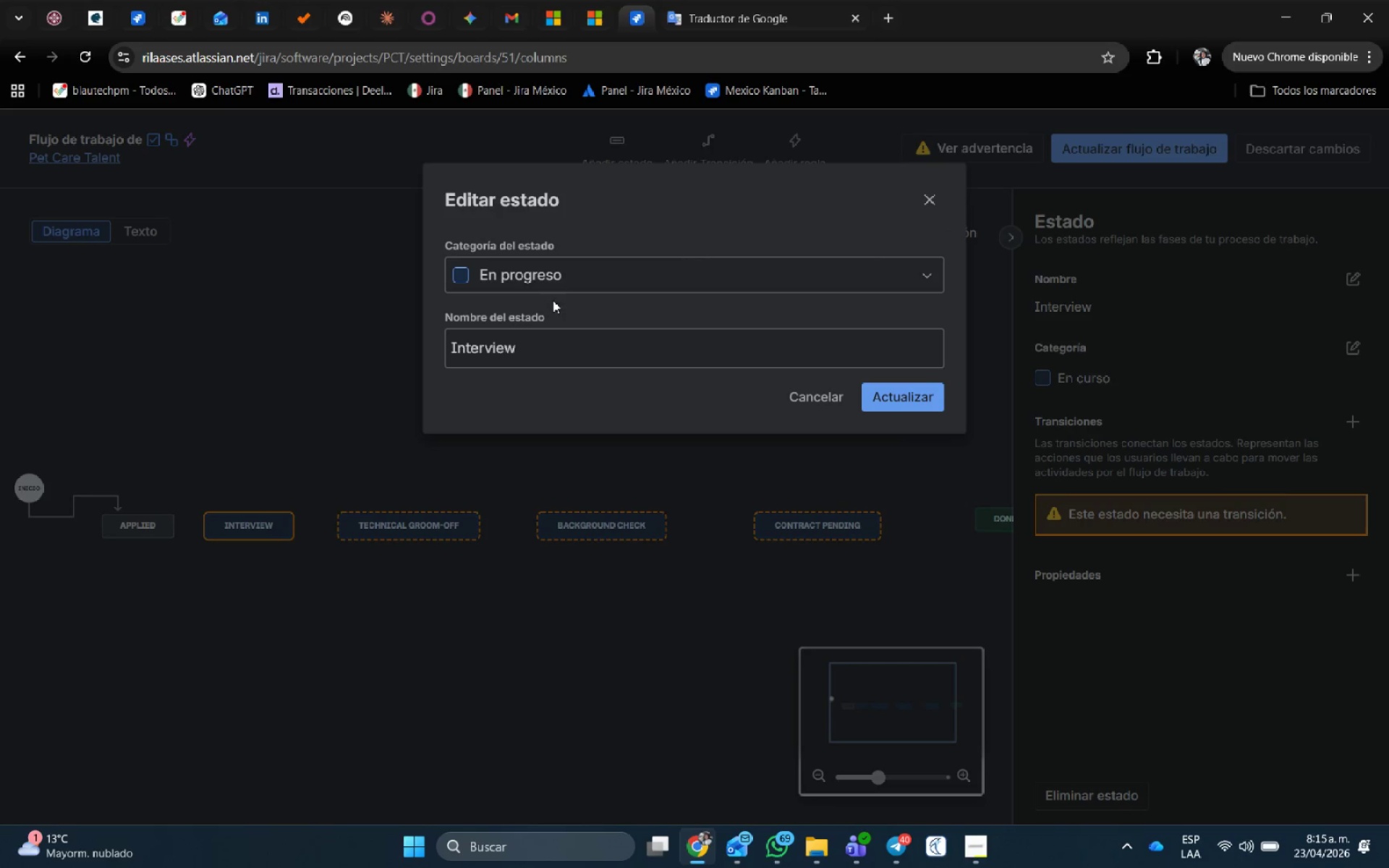 
left_click([564, 347])
 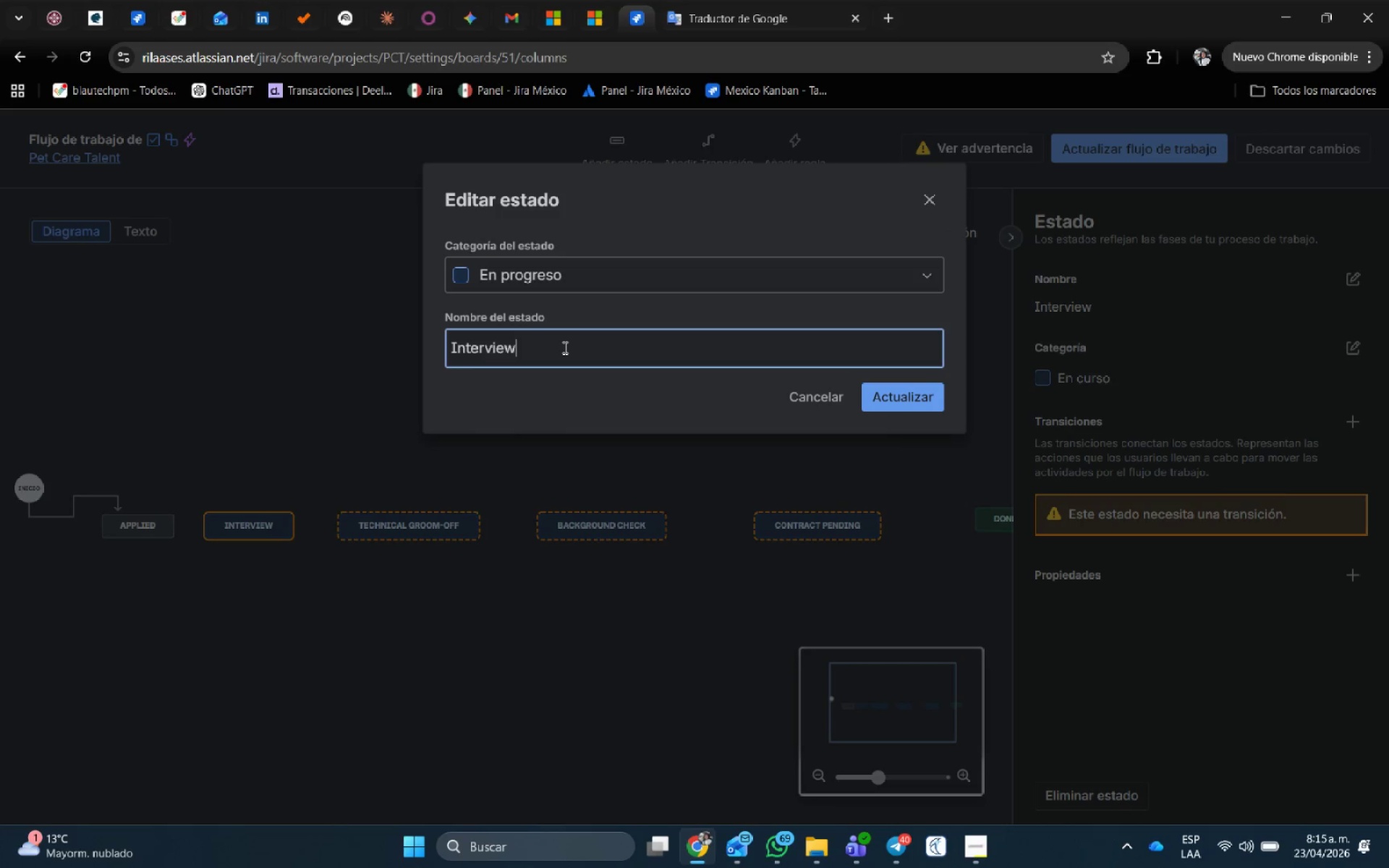 
type( HR)
 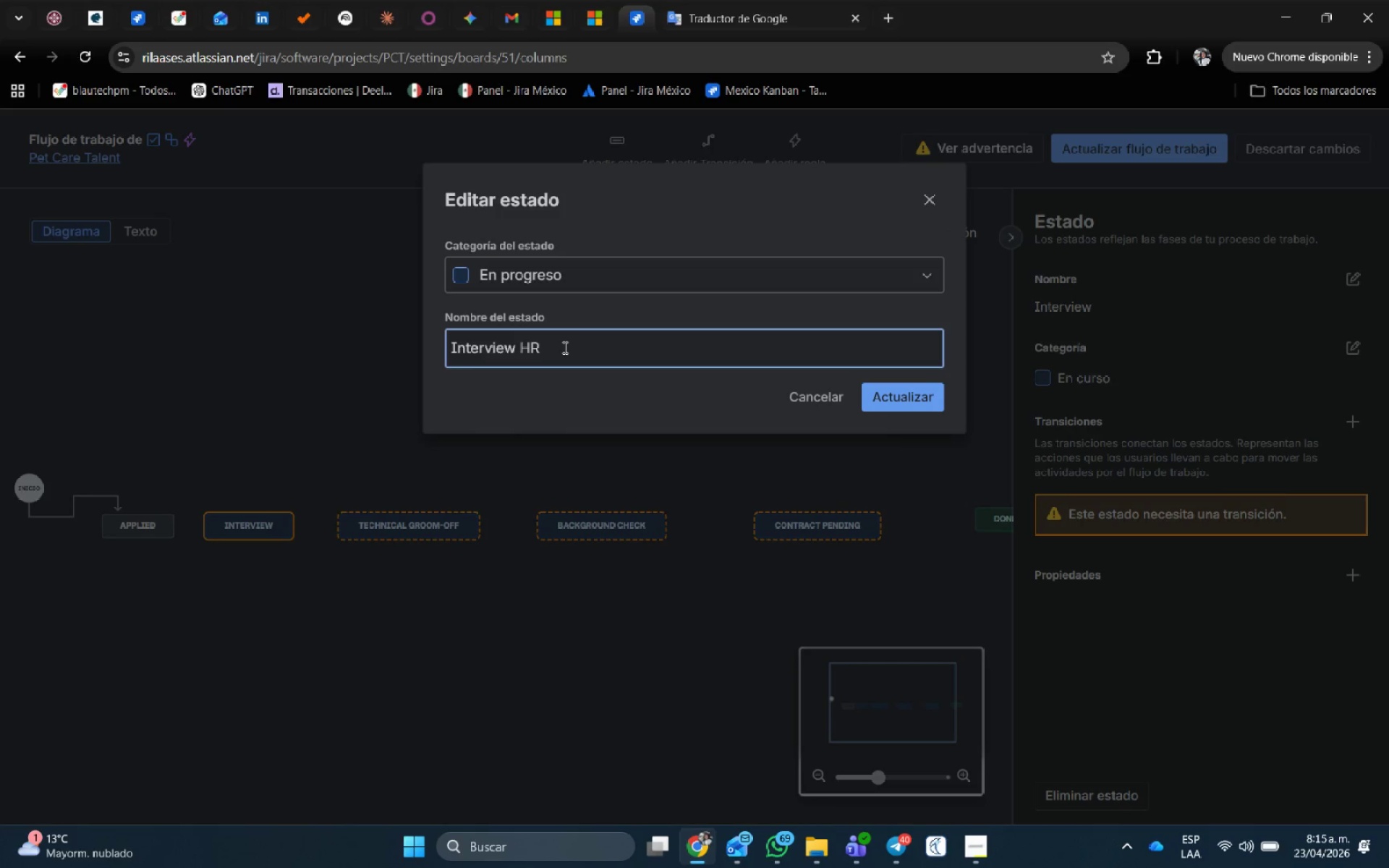 
left_click([899, 393])
 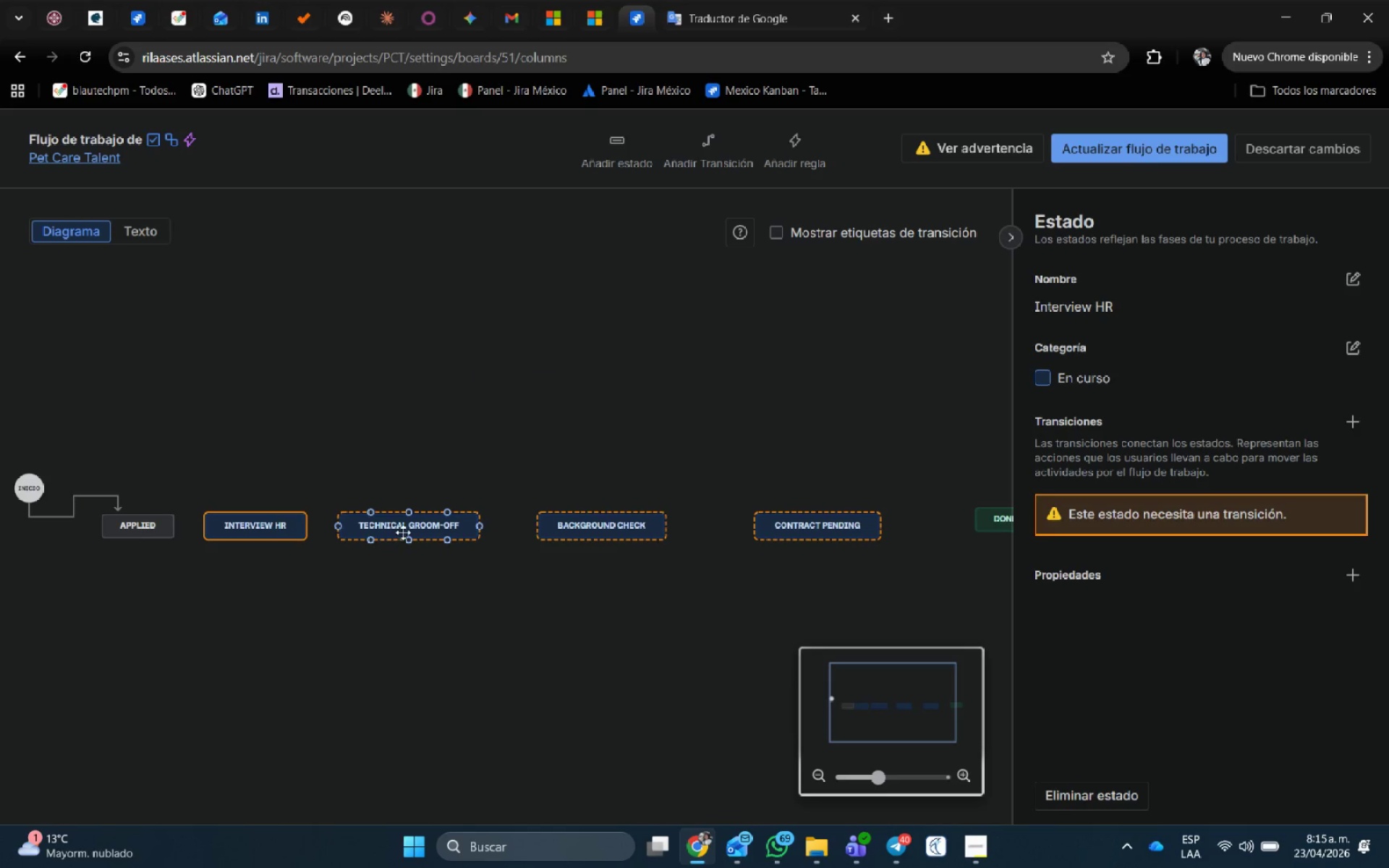 
left_click_drag(start_coordinate=[407, 526], to_coordinate=[458, 516])
 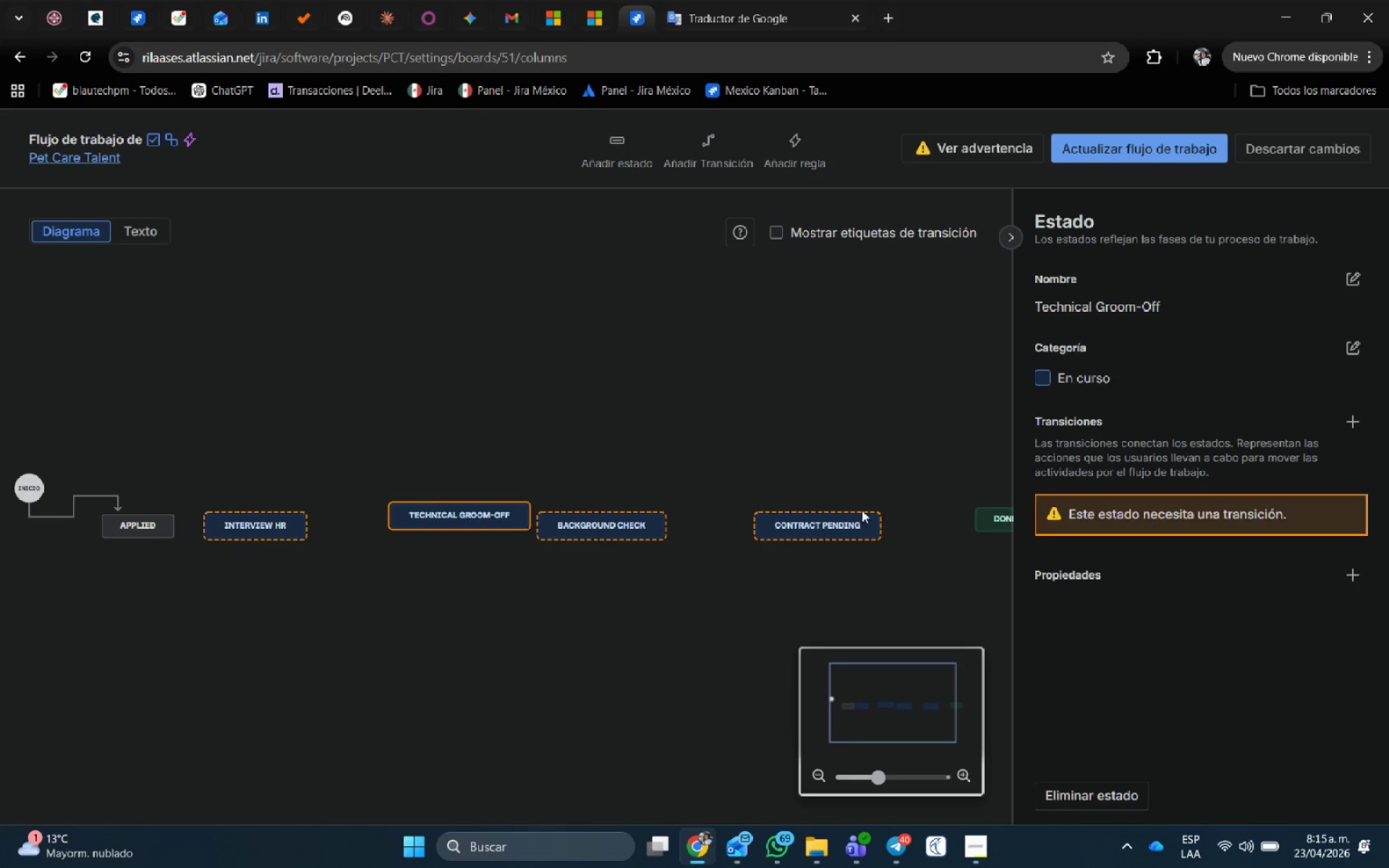 
left_click_drag(start_coordinate=[844, 520], to_coordinate=[927, 514])
 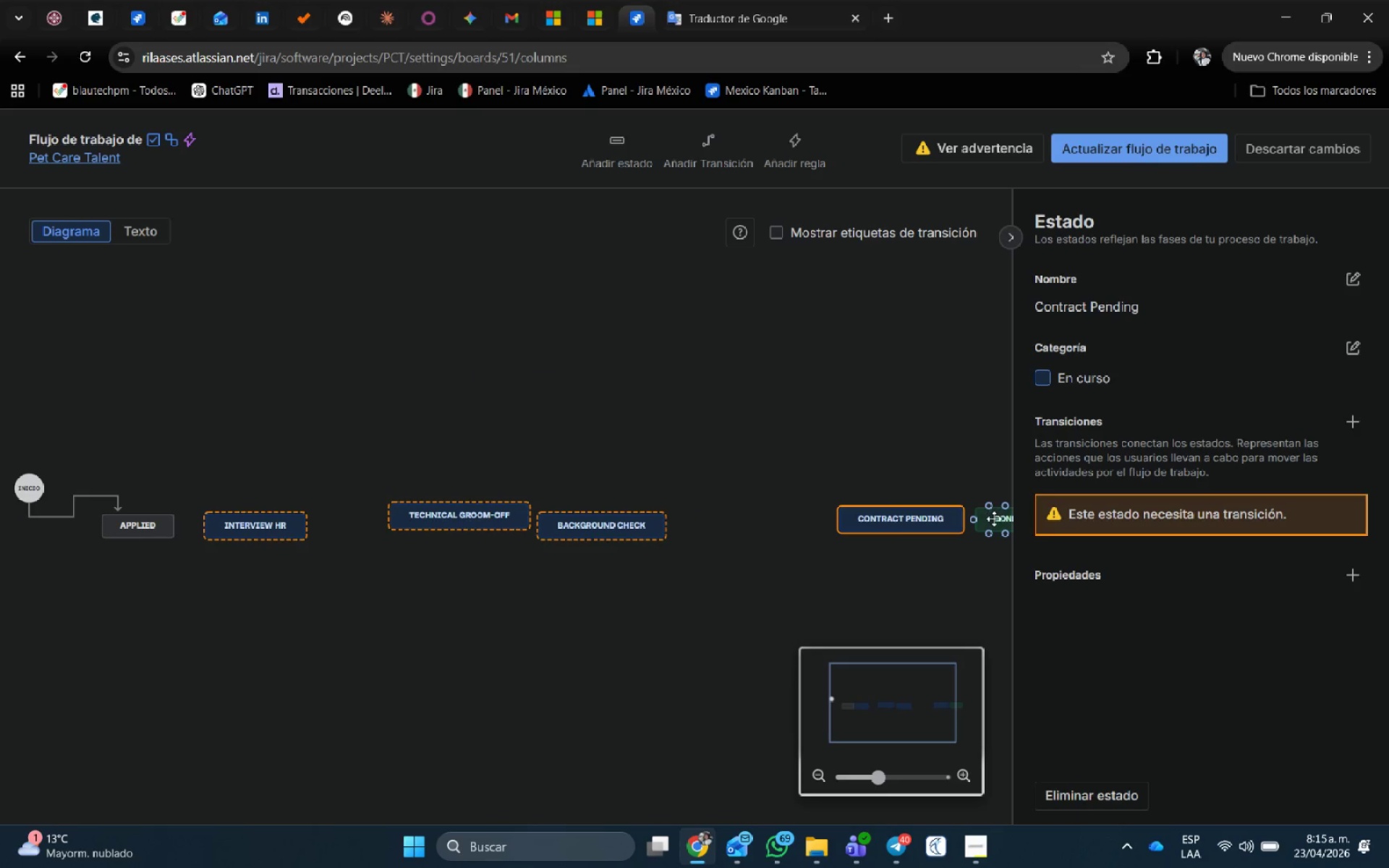 
left_click_drag(start_coordinate=[994, 519], to_coordinate=[1033, 514])
 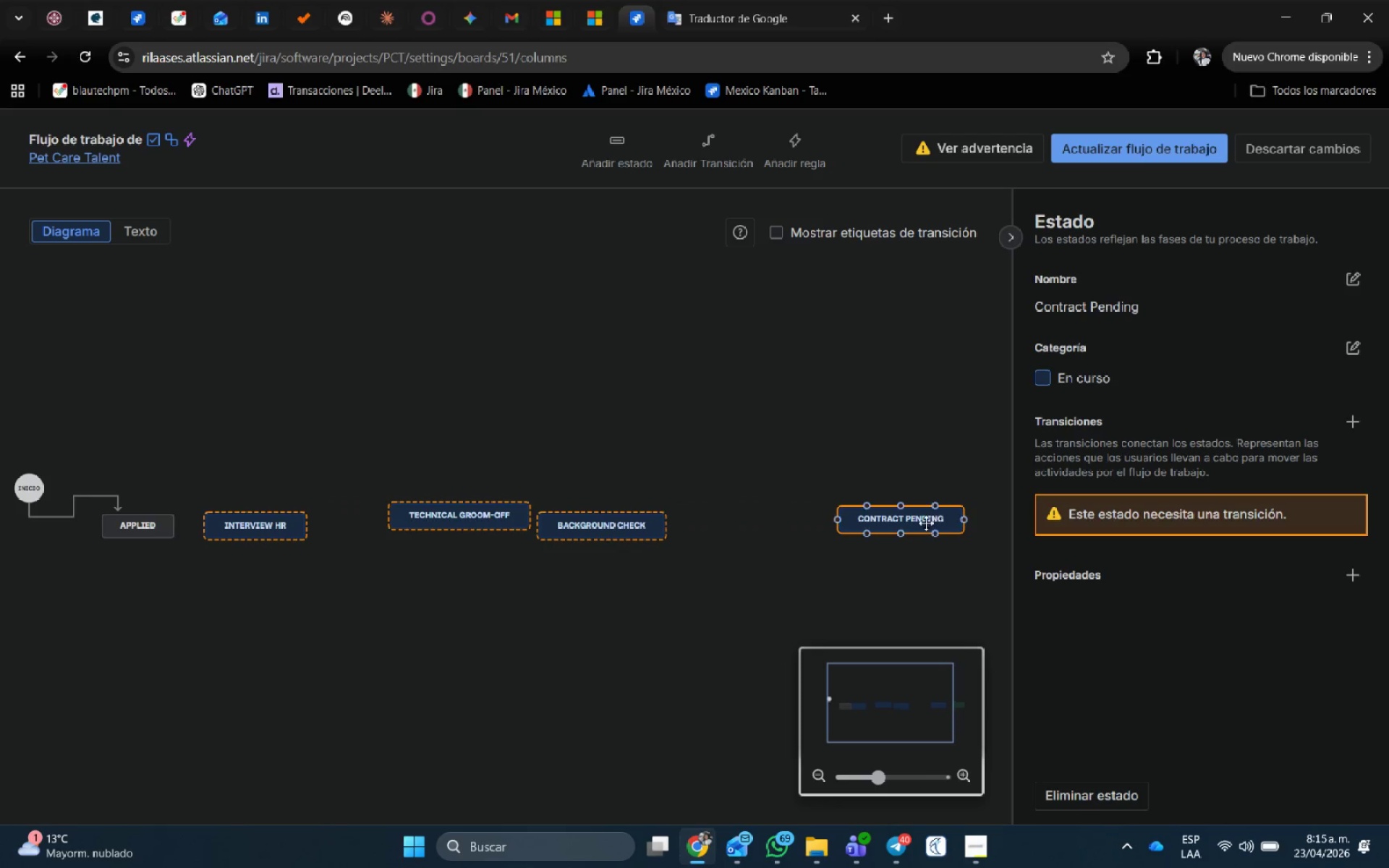 
left_click_drag(start_coordinate=[926, 523], to_coordinate=[958, 520])
 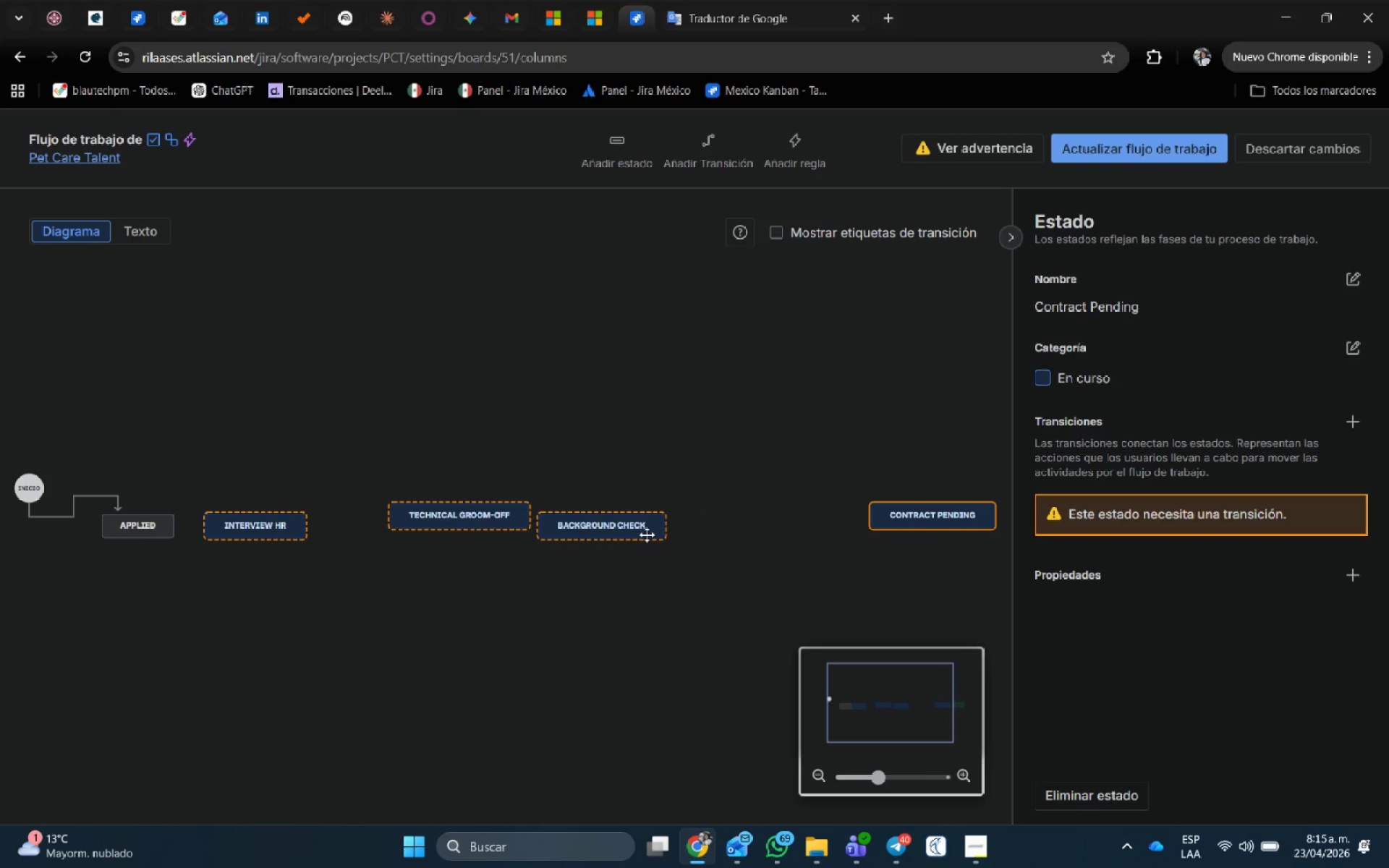 
left_click_drag(start_coordinate=[633, 535], to_coordinate=[810, 514])
 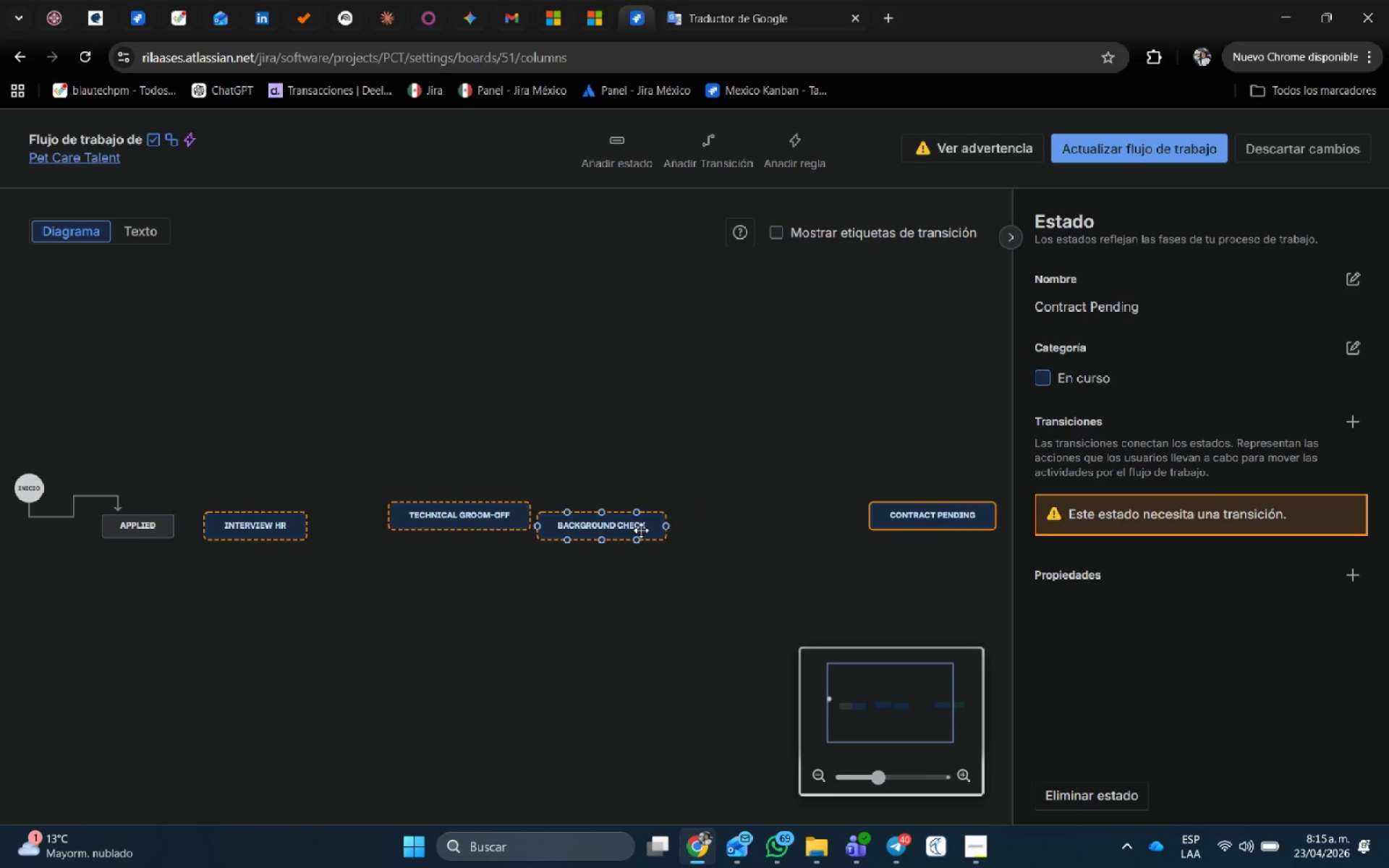 
left_click_drag(start_coordinate=[641, 530], to_coordinate=[781, 518])
 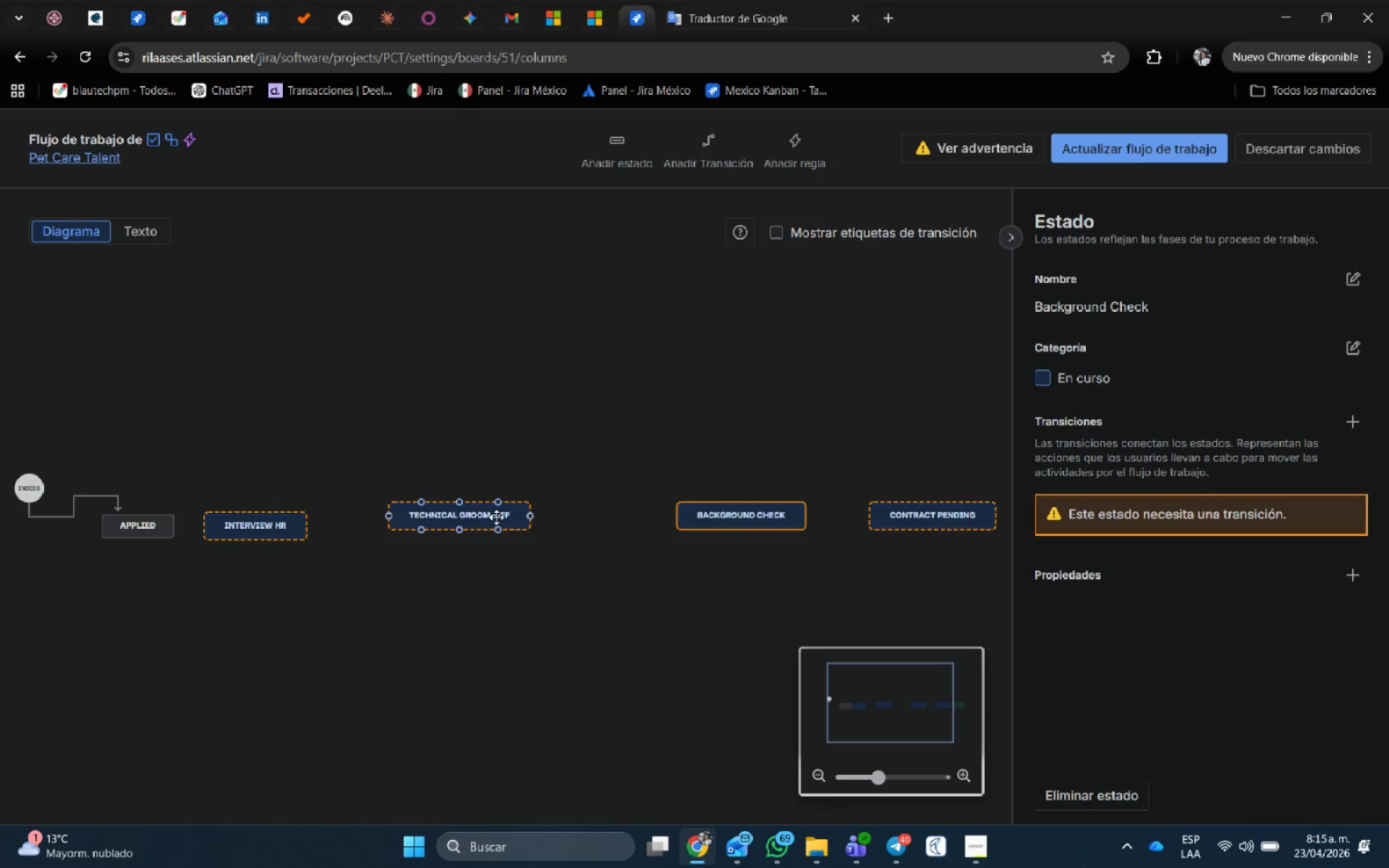 
left_click_drag(start_coordinate=[496, 517], to_coordinate=[610, 526])
 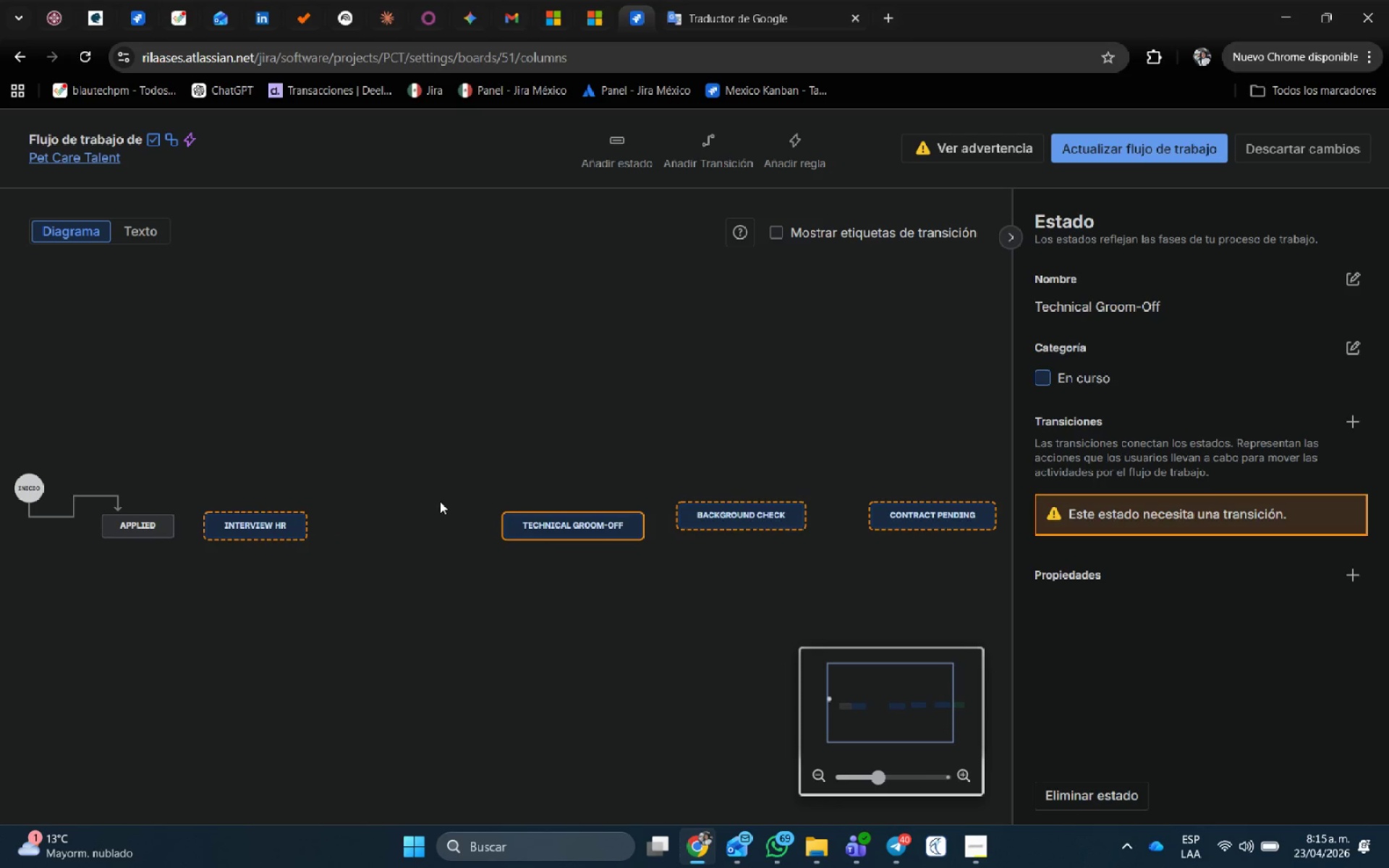 
left_click([436, 501])
 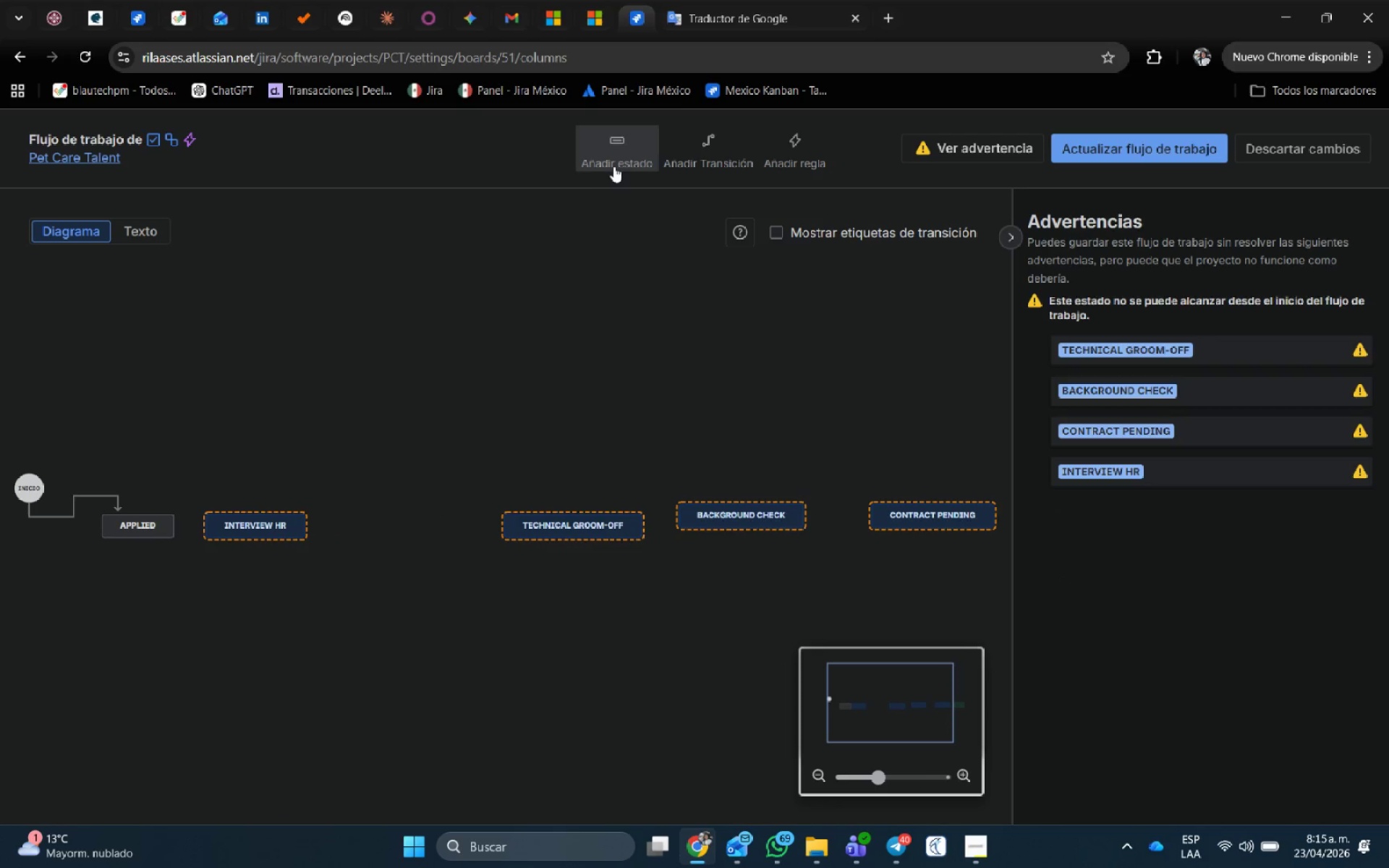 
left_click([617, 162])
 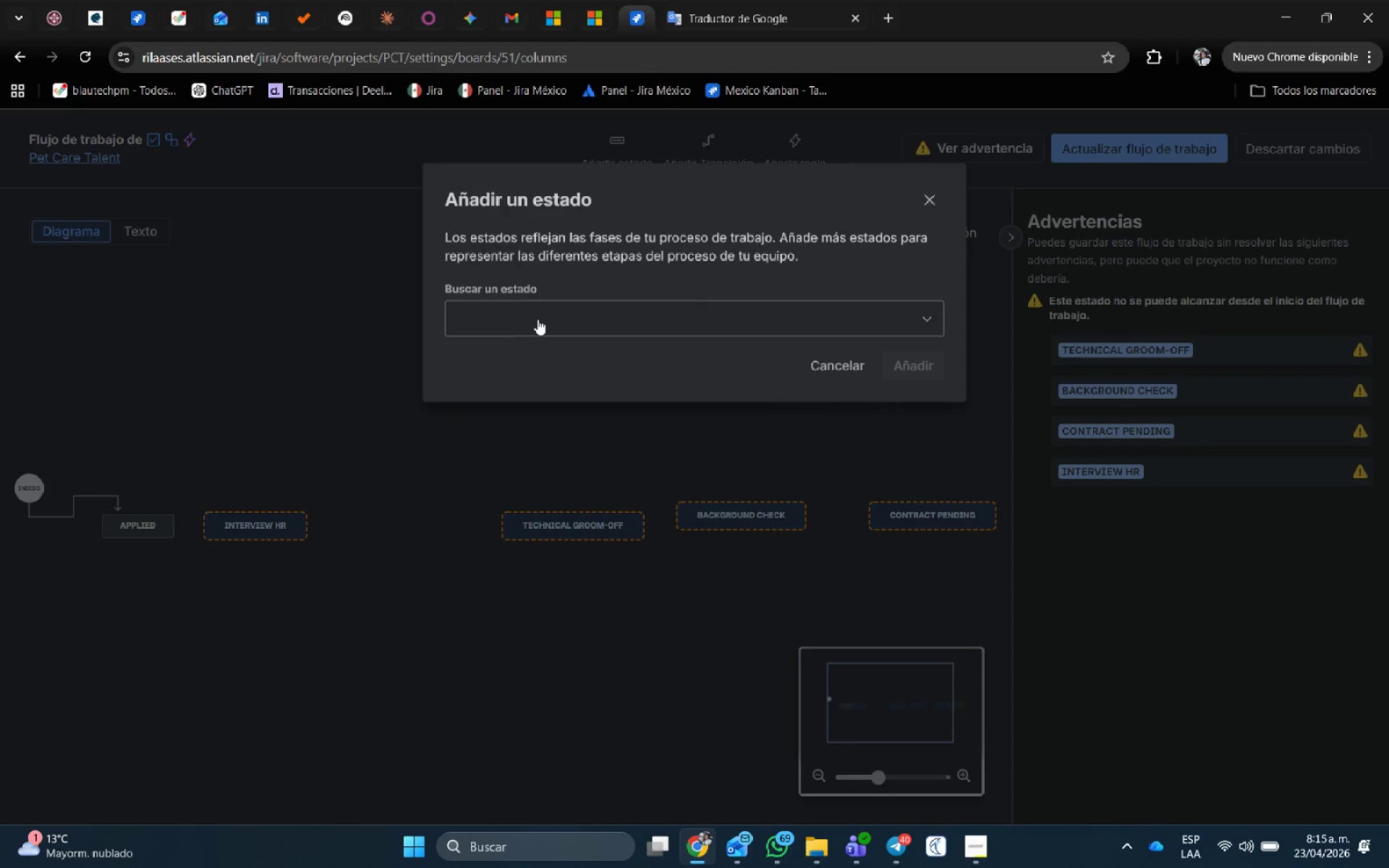 
left_click([528, 320])
 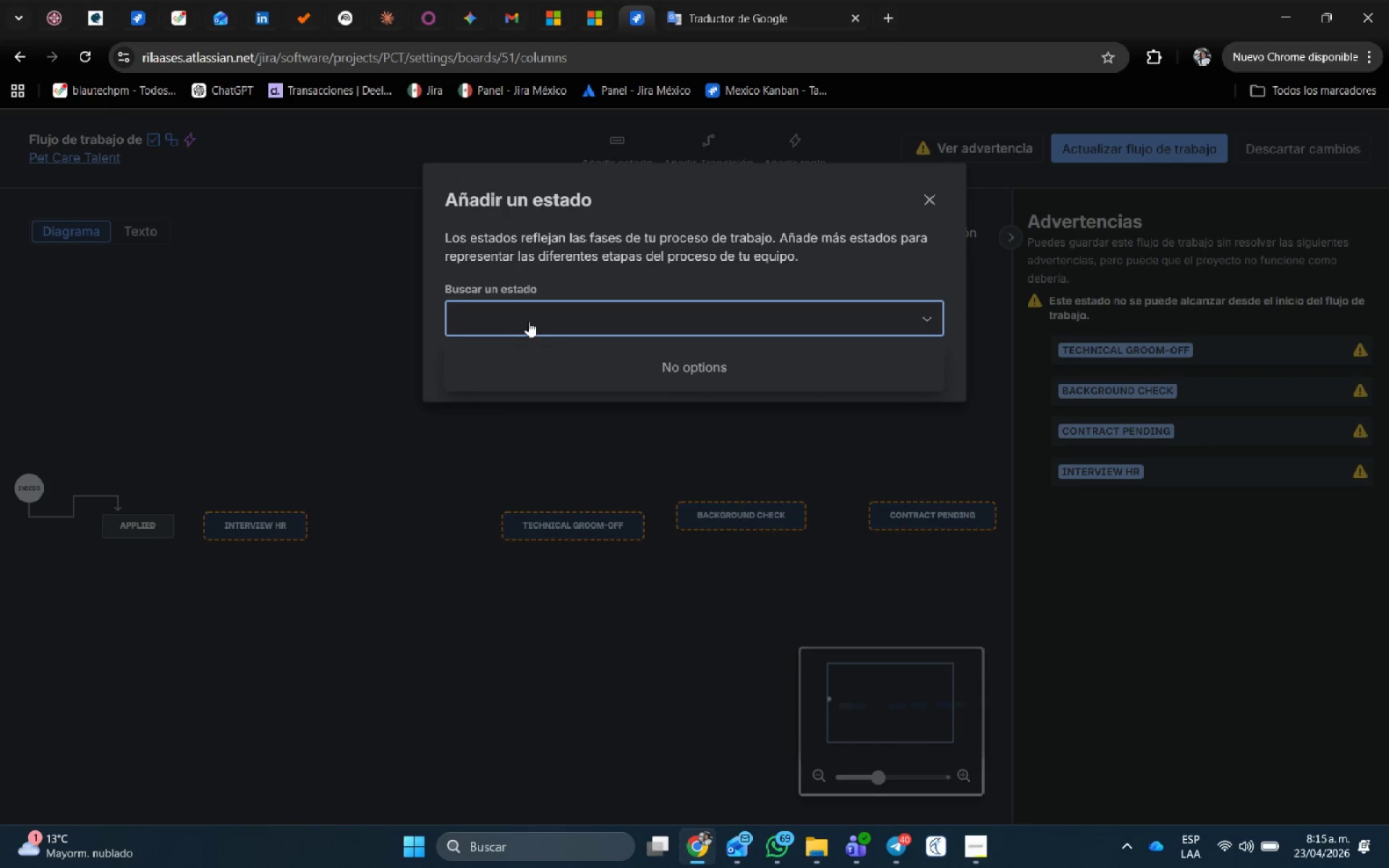 
type(Interview Te)
key(Backspace)
key(Backspace)
type([Home][Home][Home])
 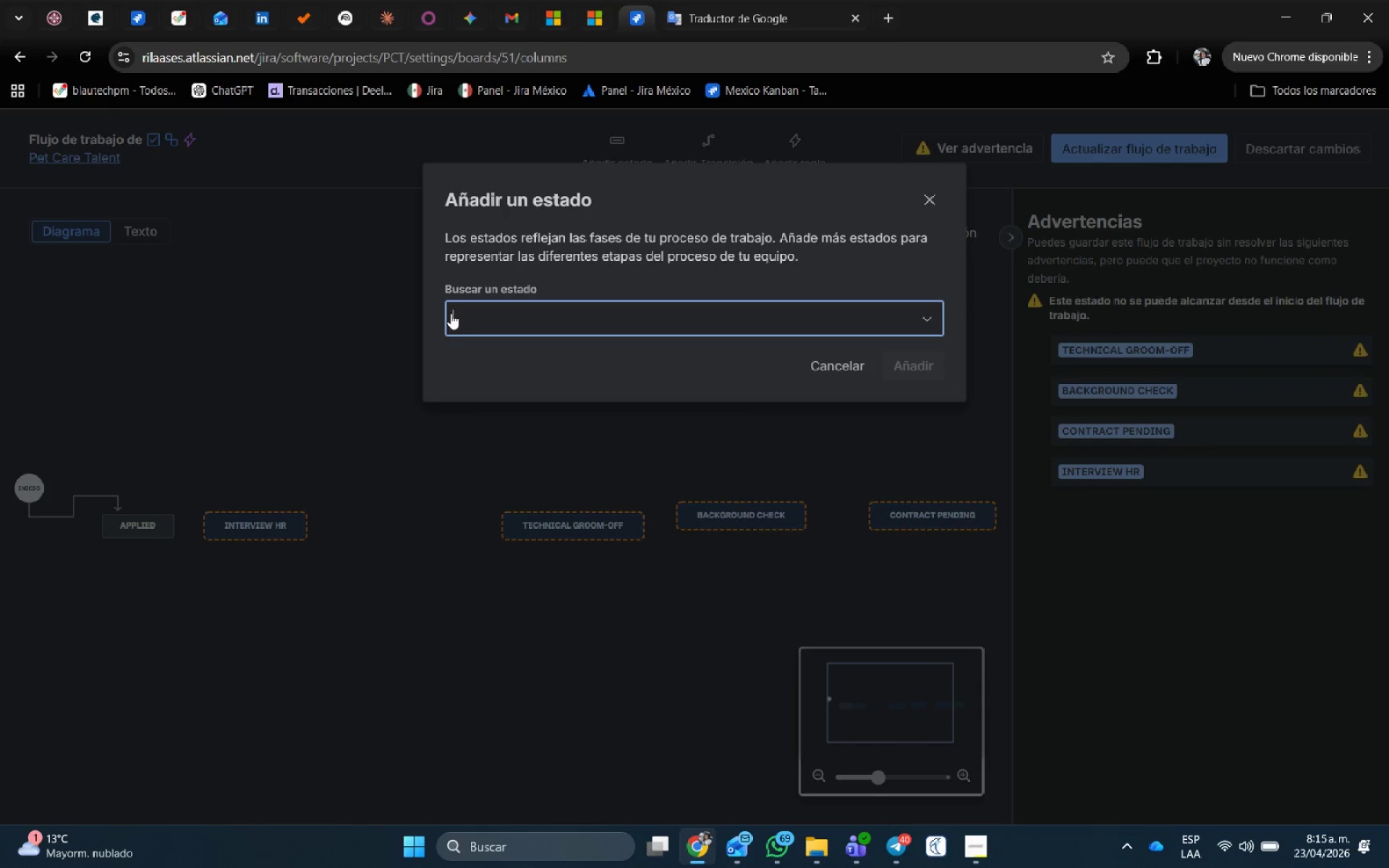 
left_click([468, 312])
 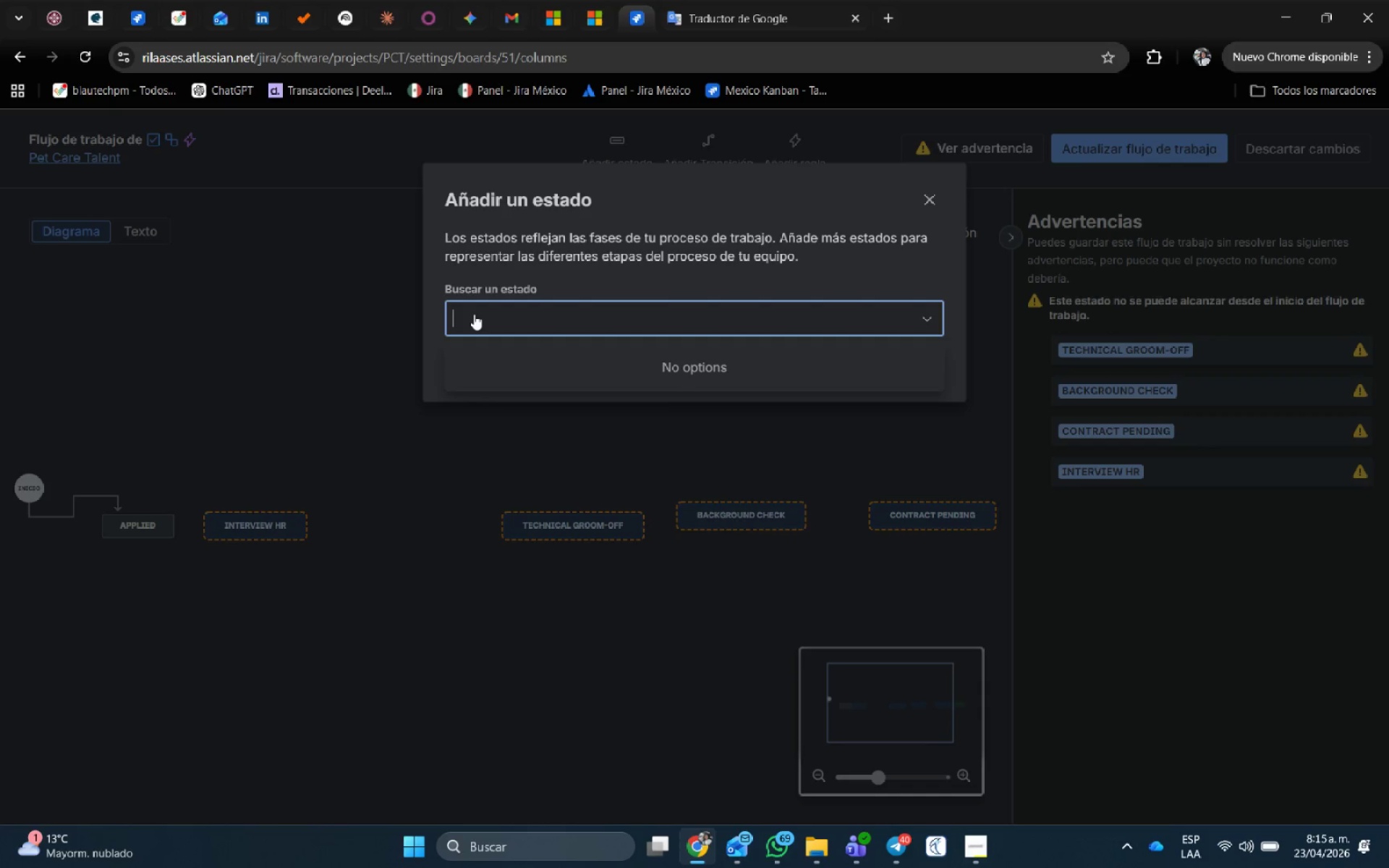 
type(Technical Interview)
 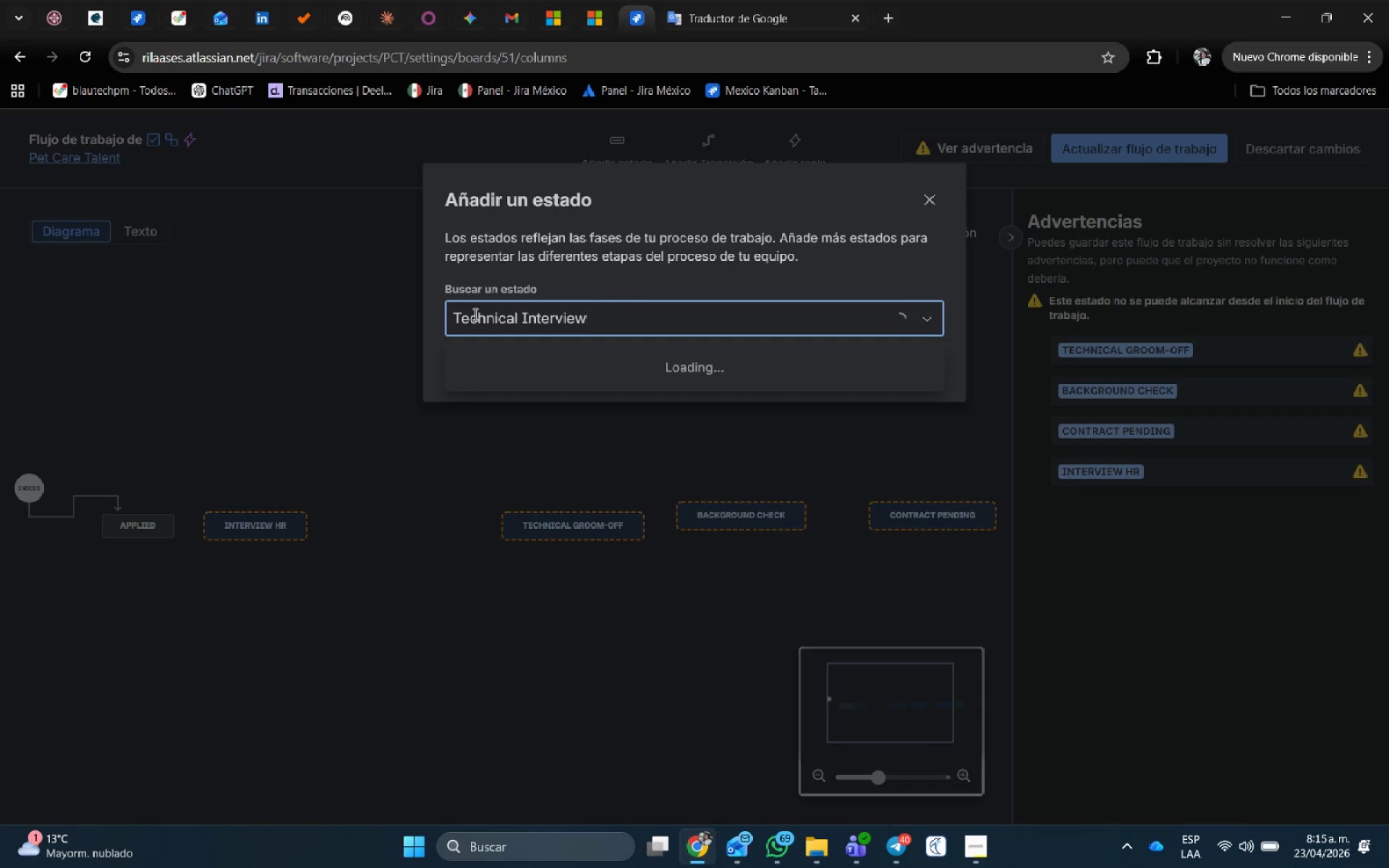 
left_click([566, 356])
 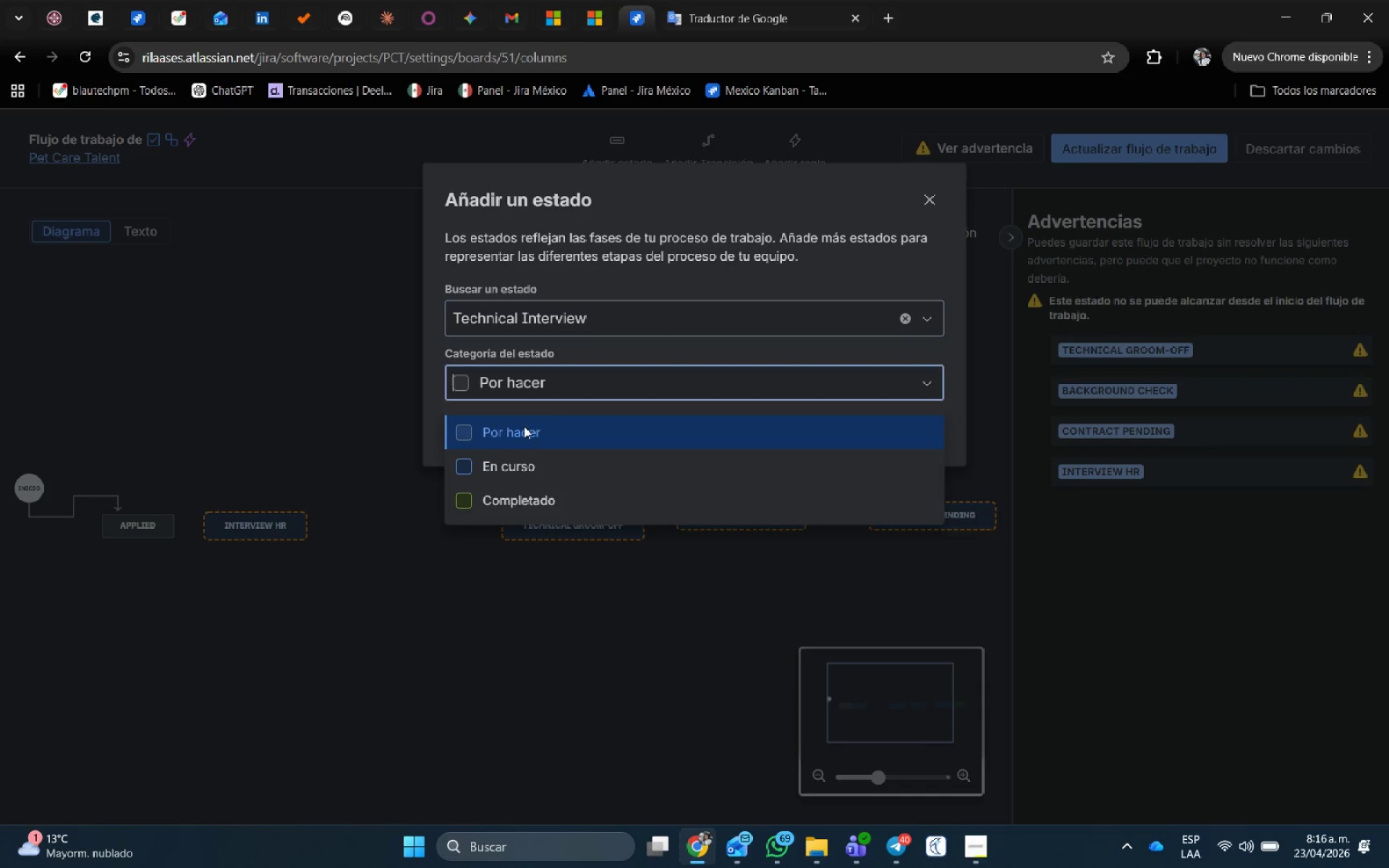 
left_click([529, 463])
 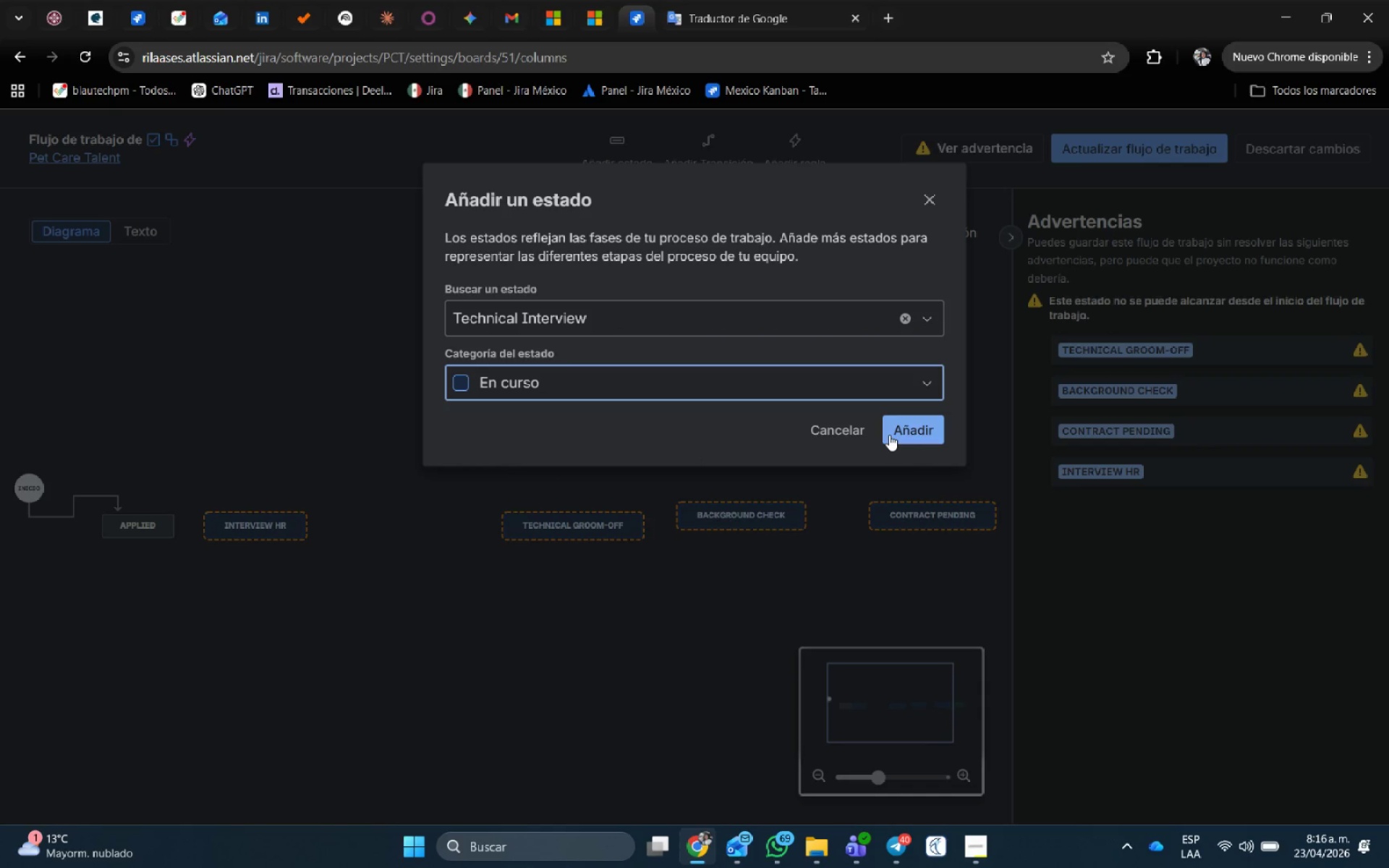 
left_click([907, 431])
 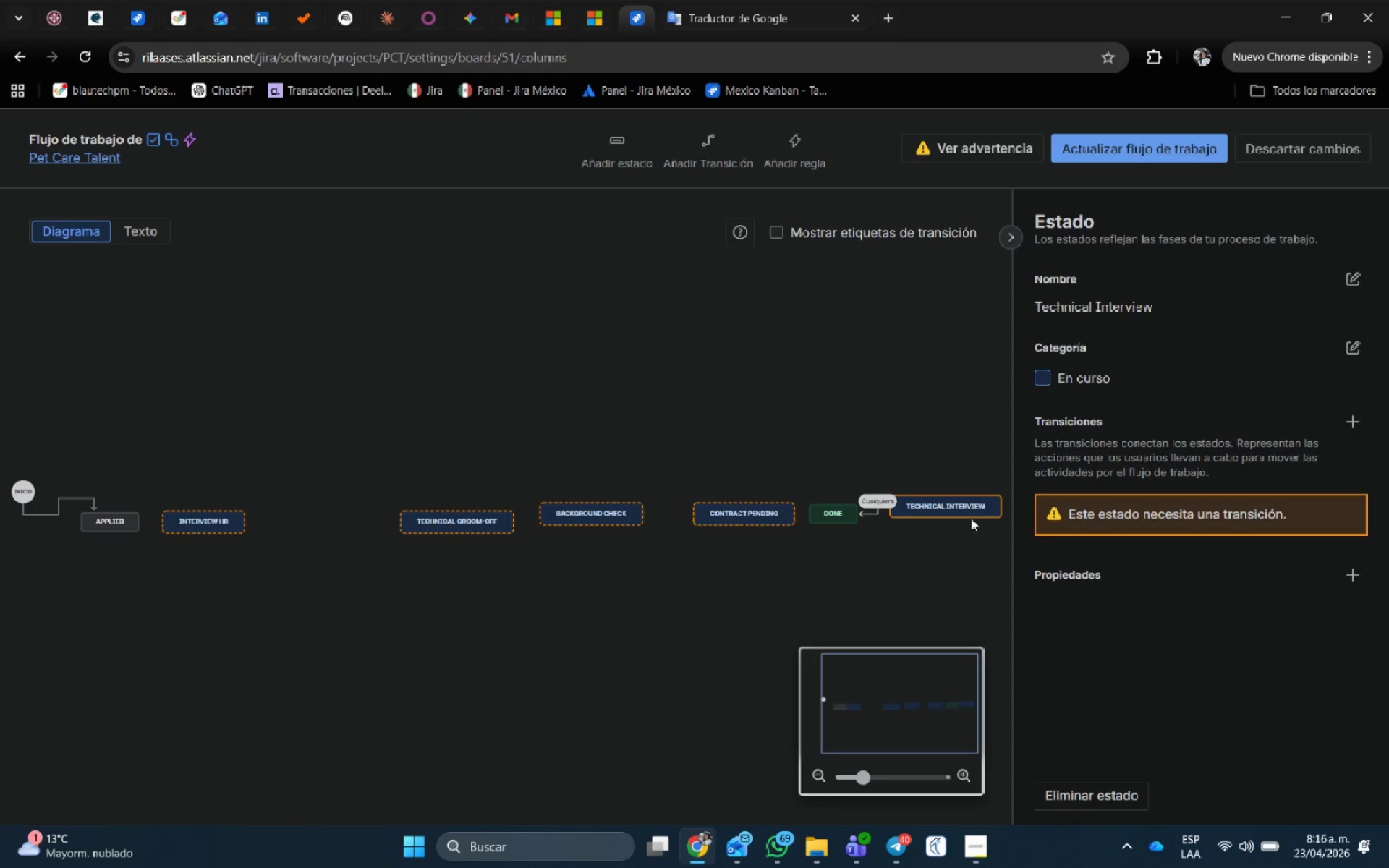 
left_click_drag(start_coordinate=[972, 509], to_coordinate=[502, 469])
 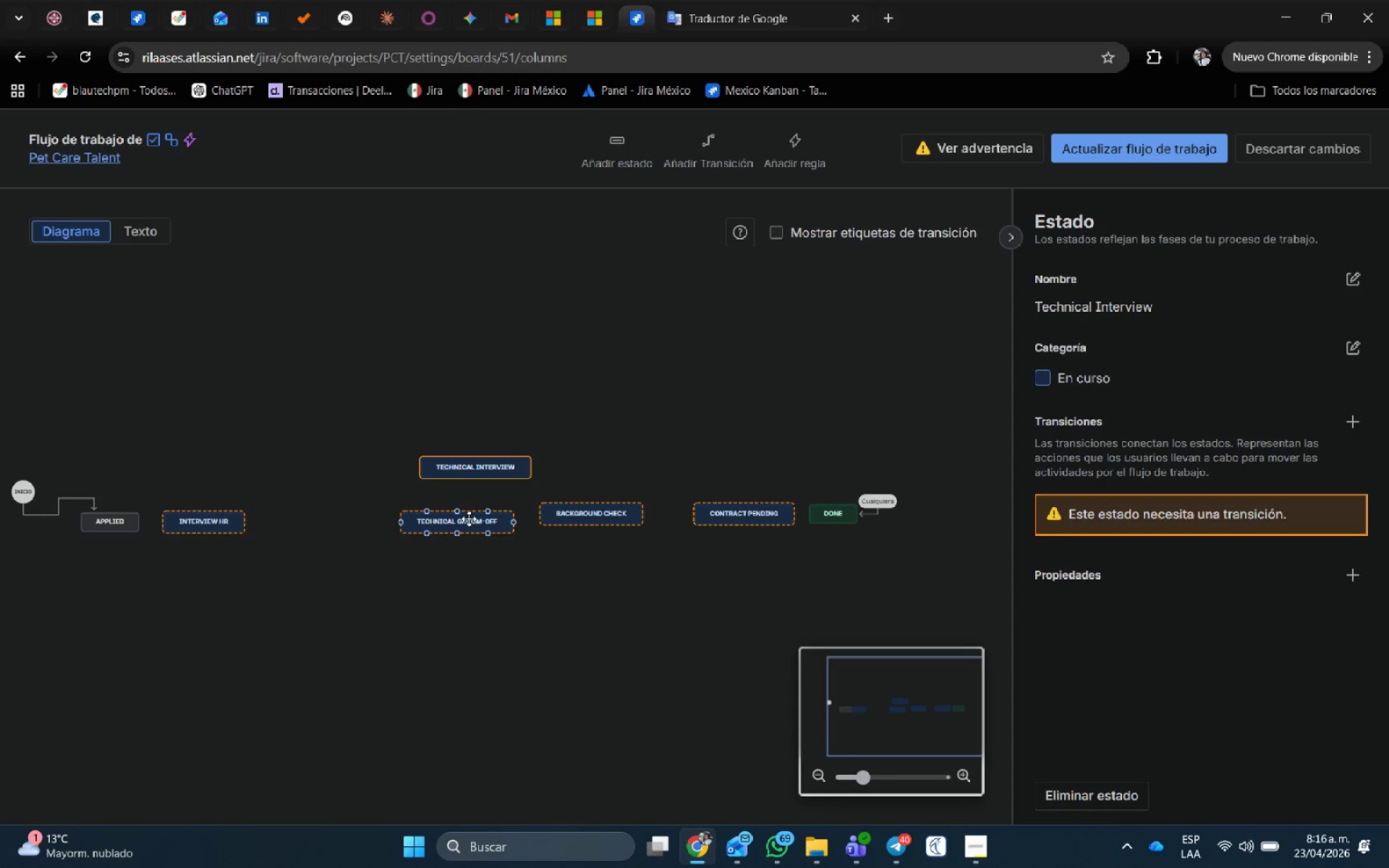 
left_click_drag(start_coordinate=[469, 519], to_coordinate=[334, 517])
 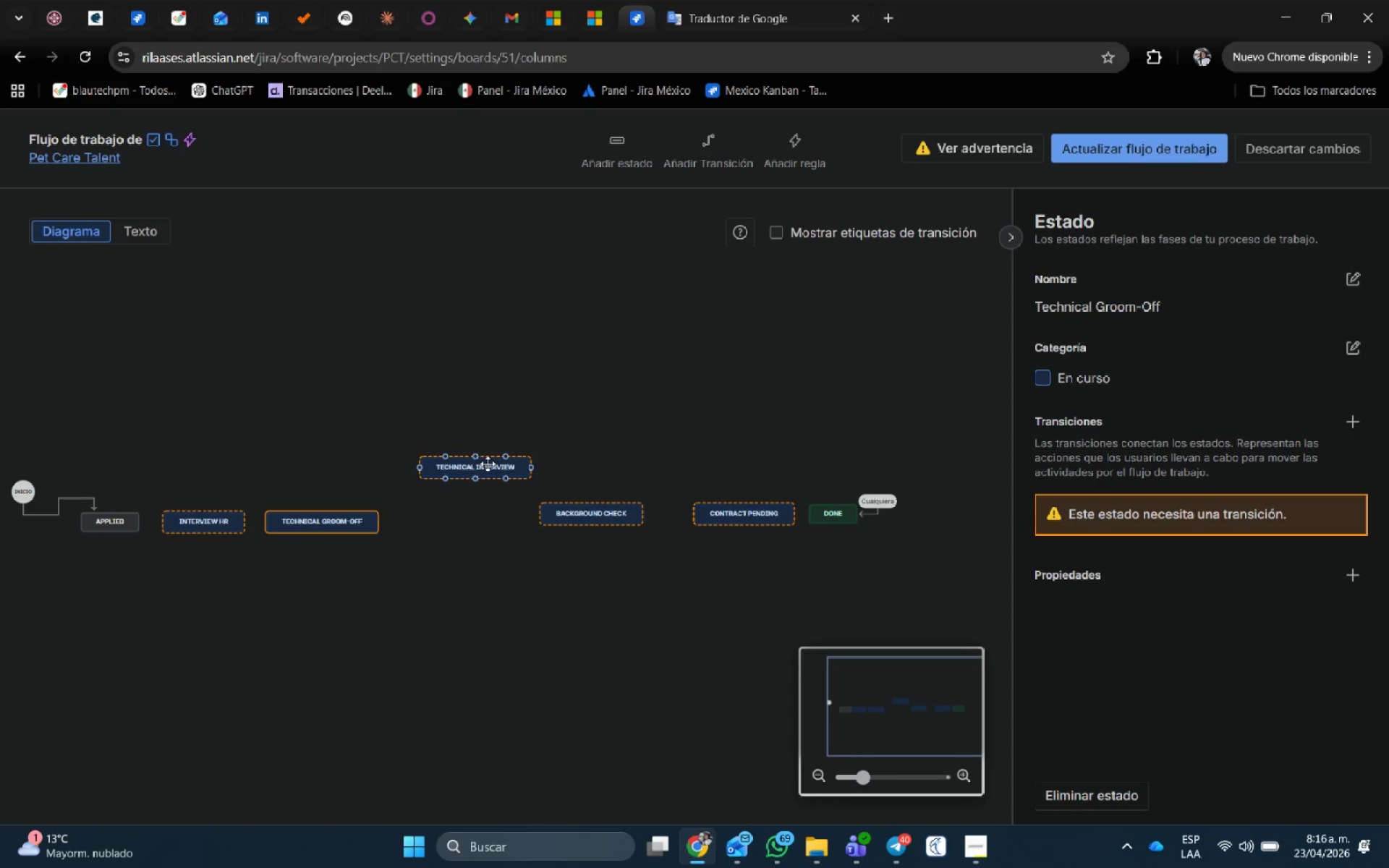 
left_click_drag(start_coordinate=[488, 464], to_coordinate=[476, 519])
 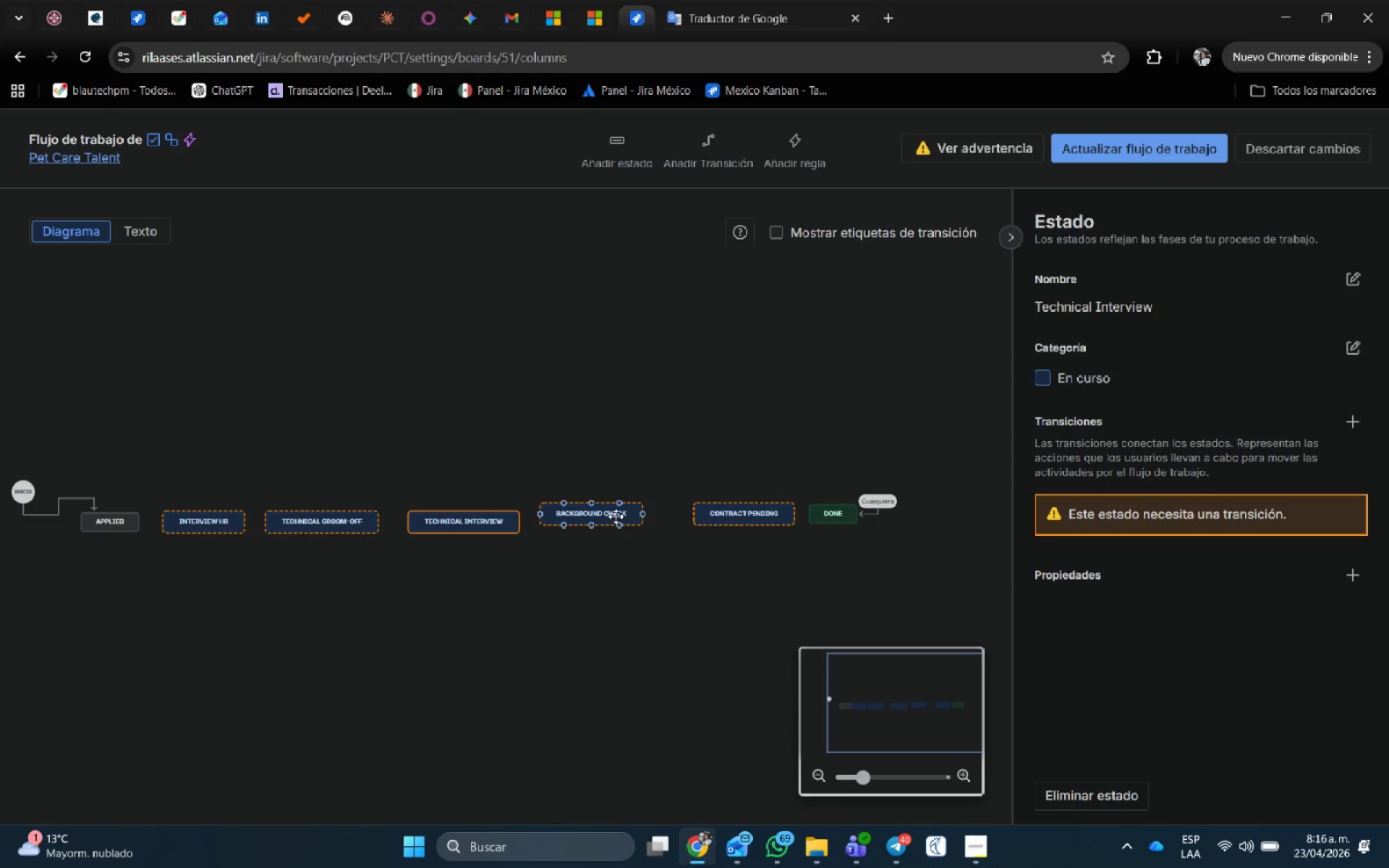 
left_click_drag(start_coordinate=[616, 516], to_coordinate=[619, 522])
 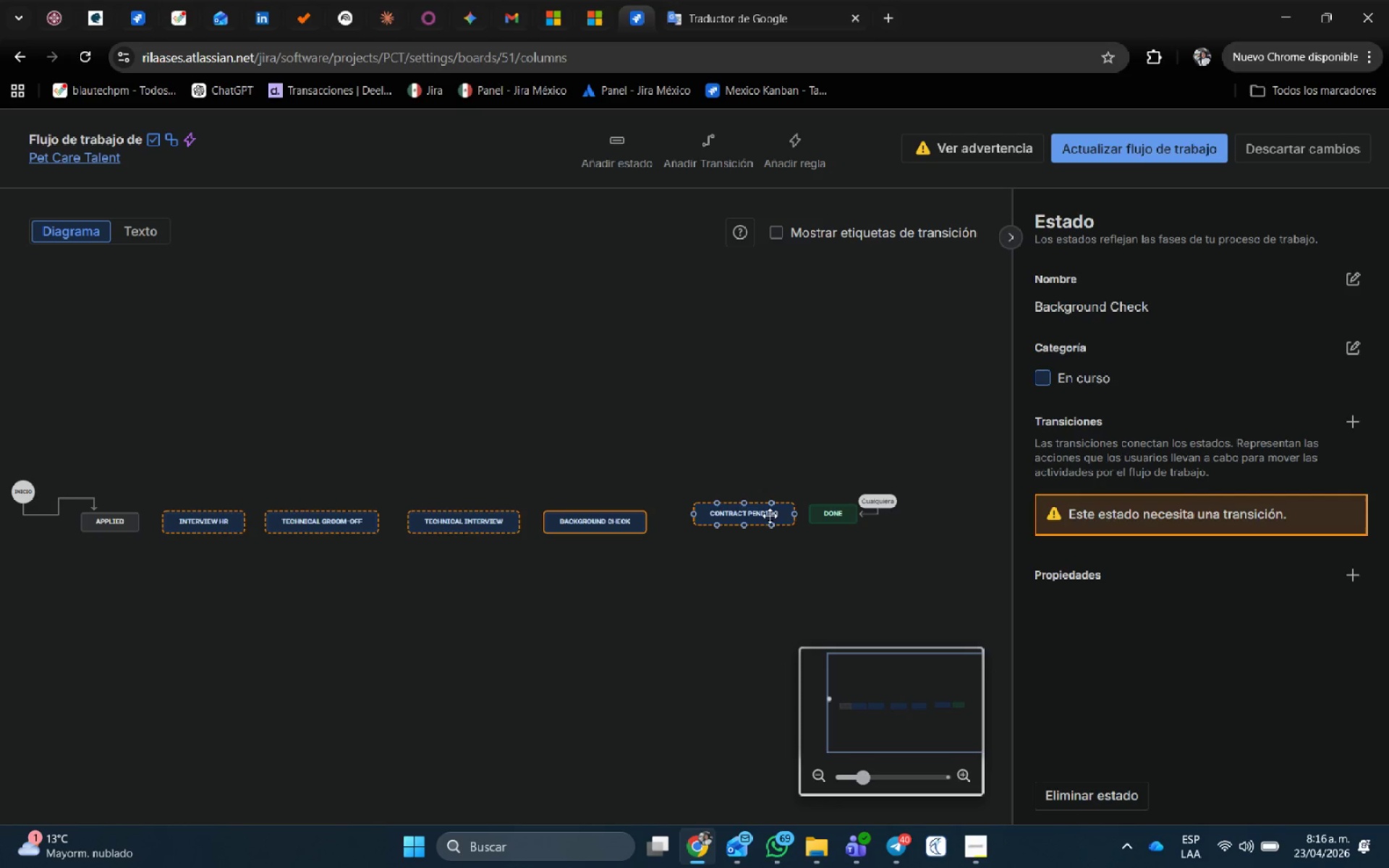 
left_click_drag(start_coordinate=[770, 516], to_coordinate=[756, 525])
 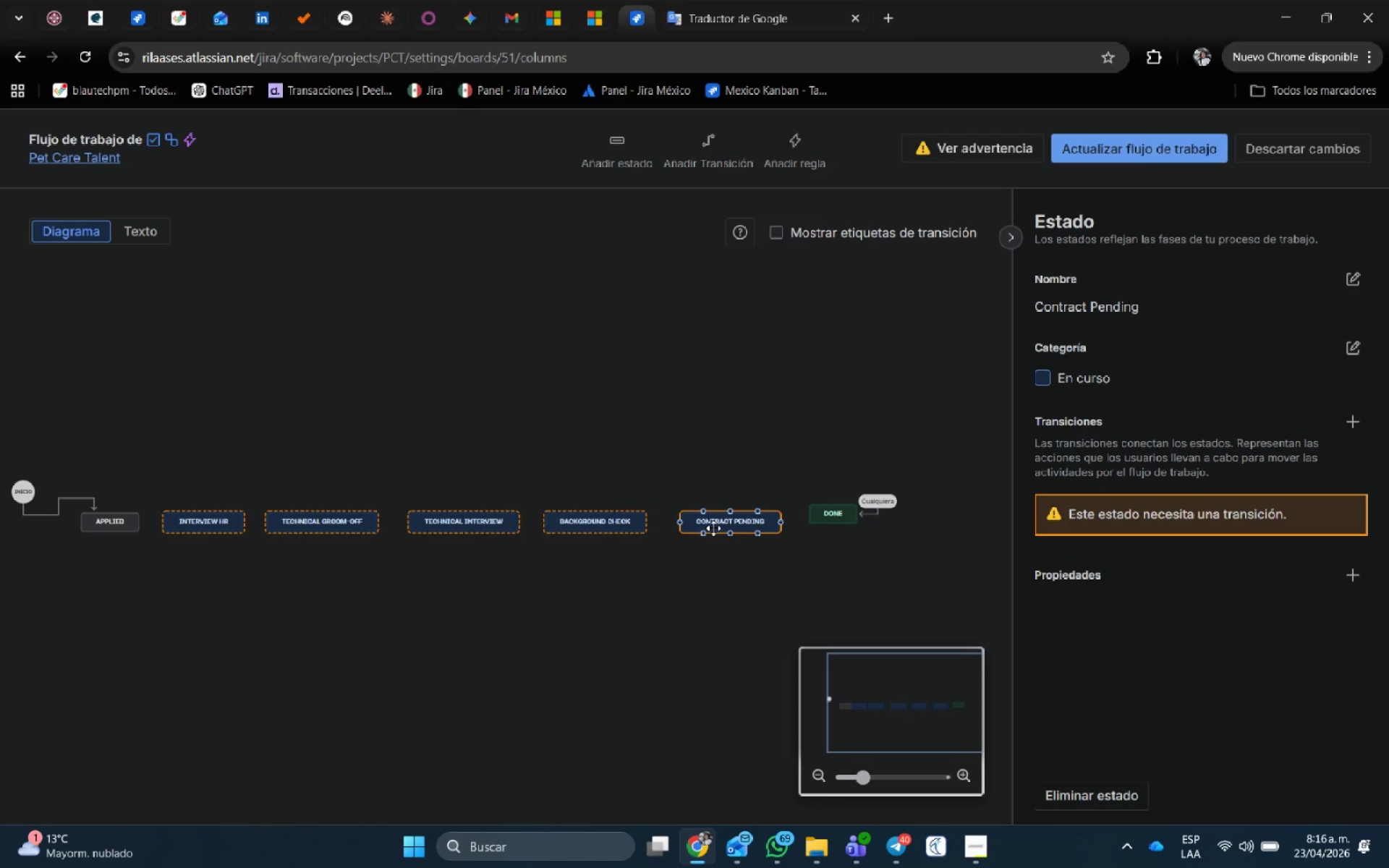 
key(Delete)
 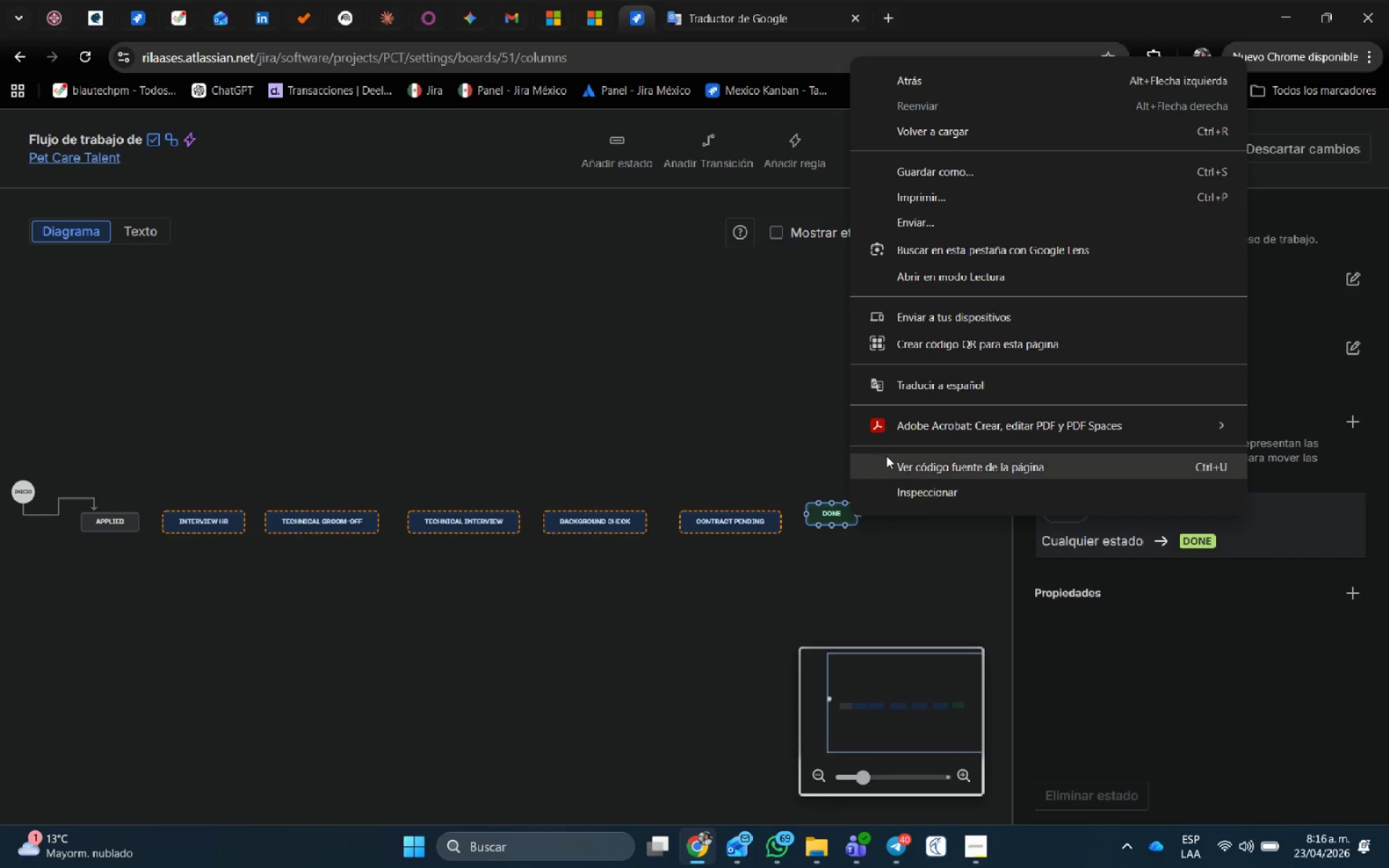 
left_click([741, 522])
 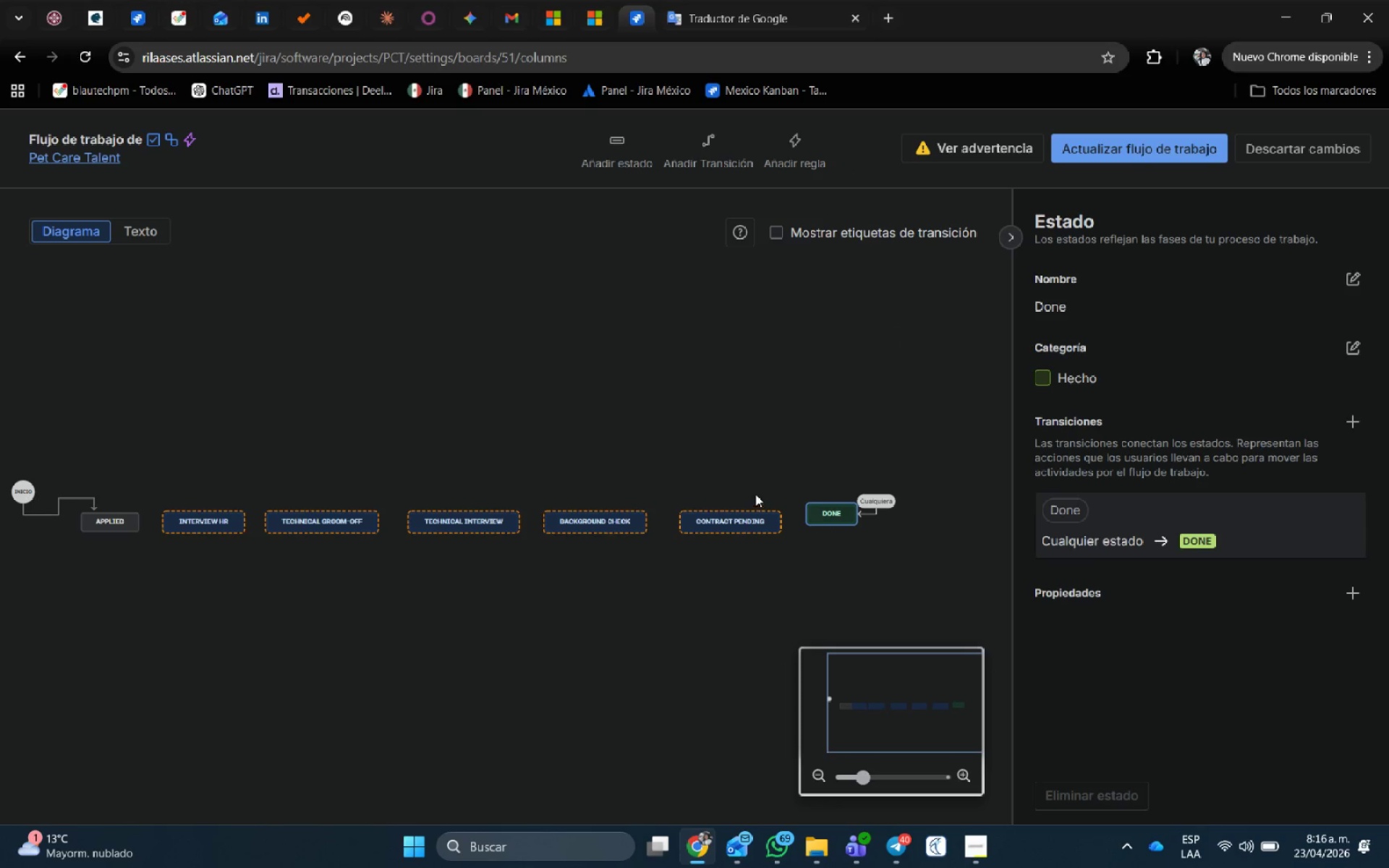 
left_click([729, 530])
 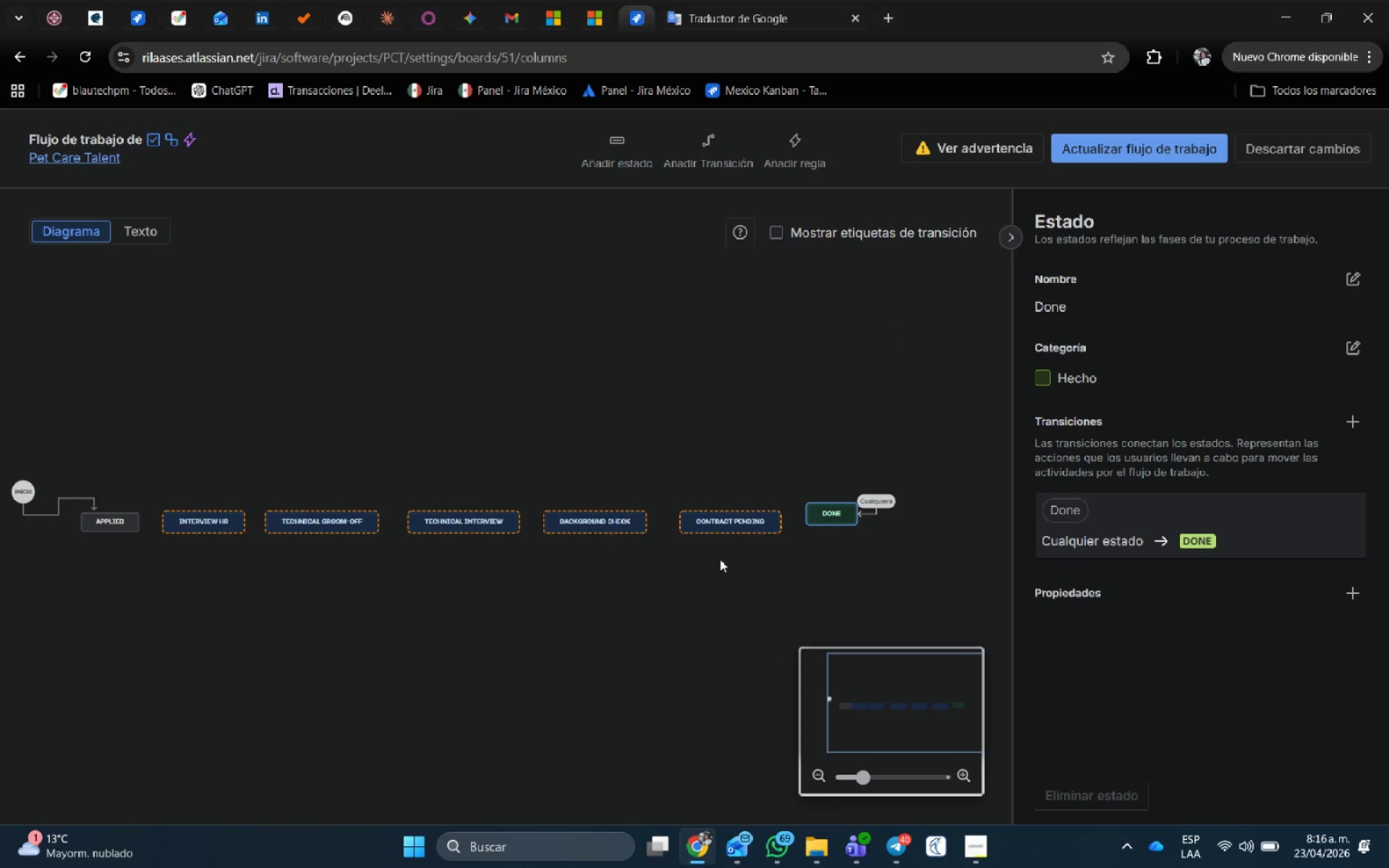 
left_click([742, 522])
 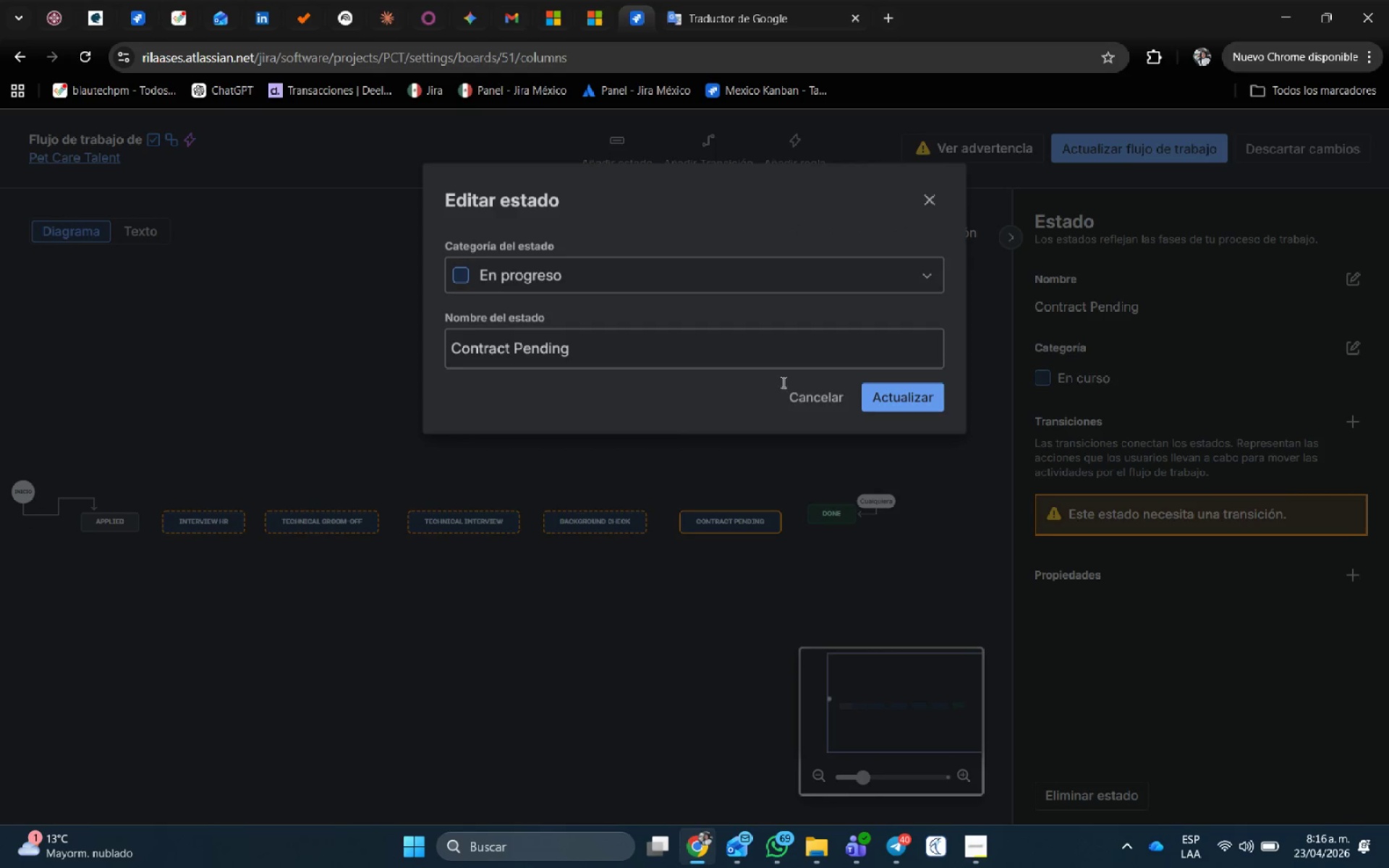 
left_click_drag(start_coordinate=[596, 340], to_coordinate=[135, 325])
 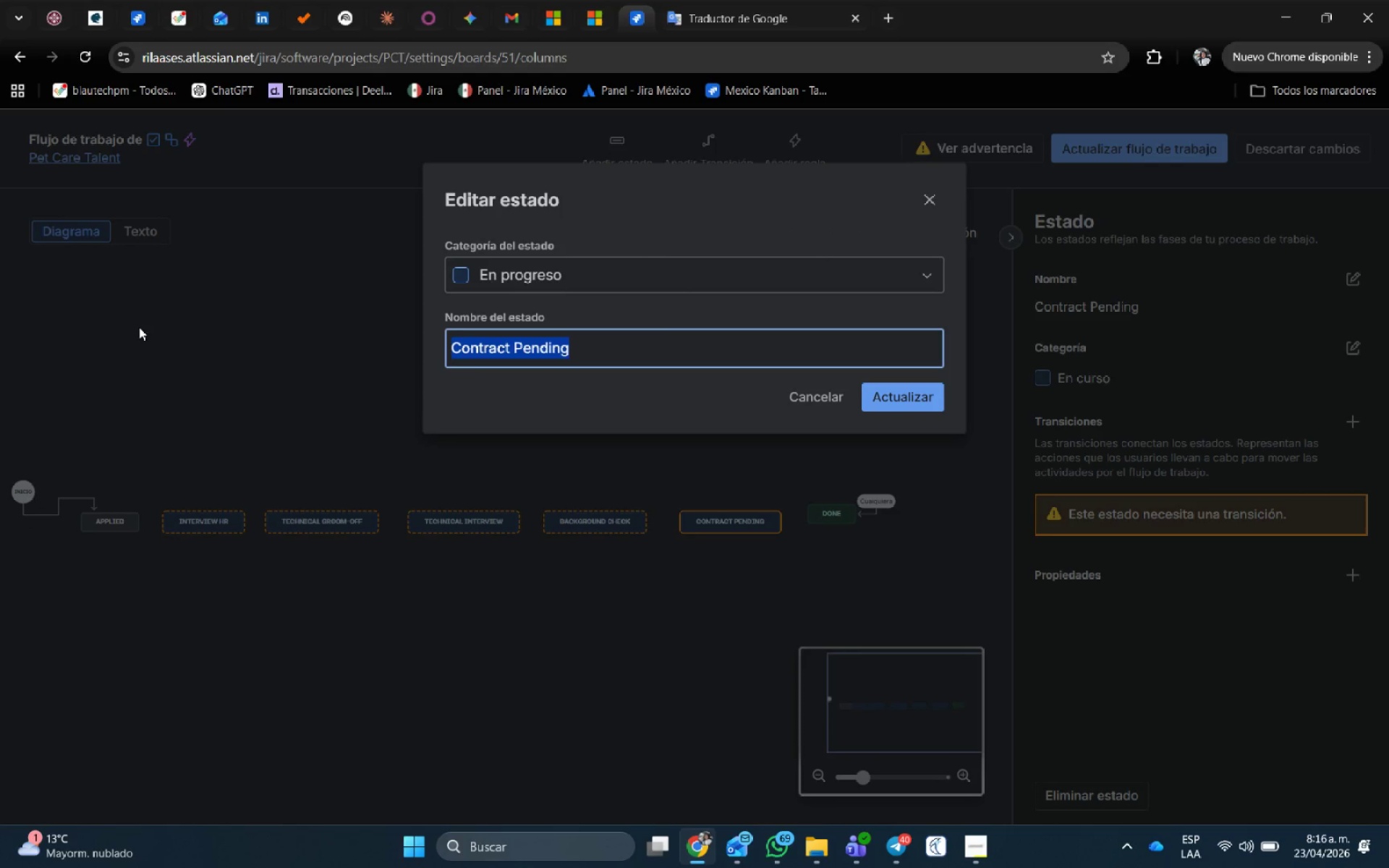 
hold_key(key=ControlLeft, duration=0.95)
 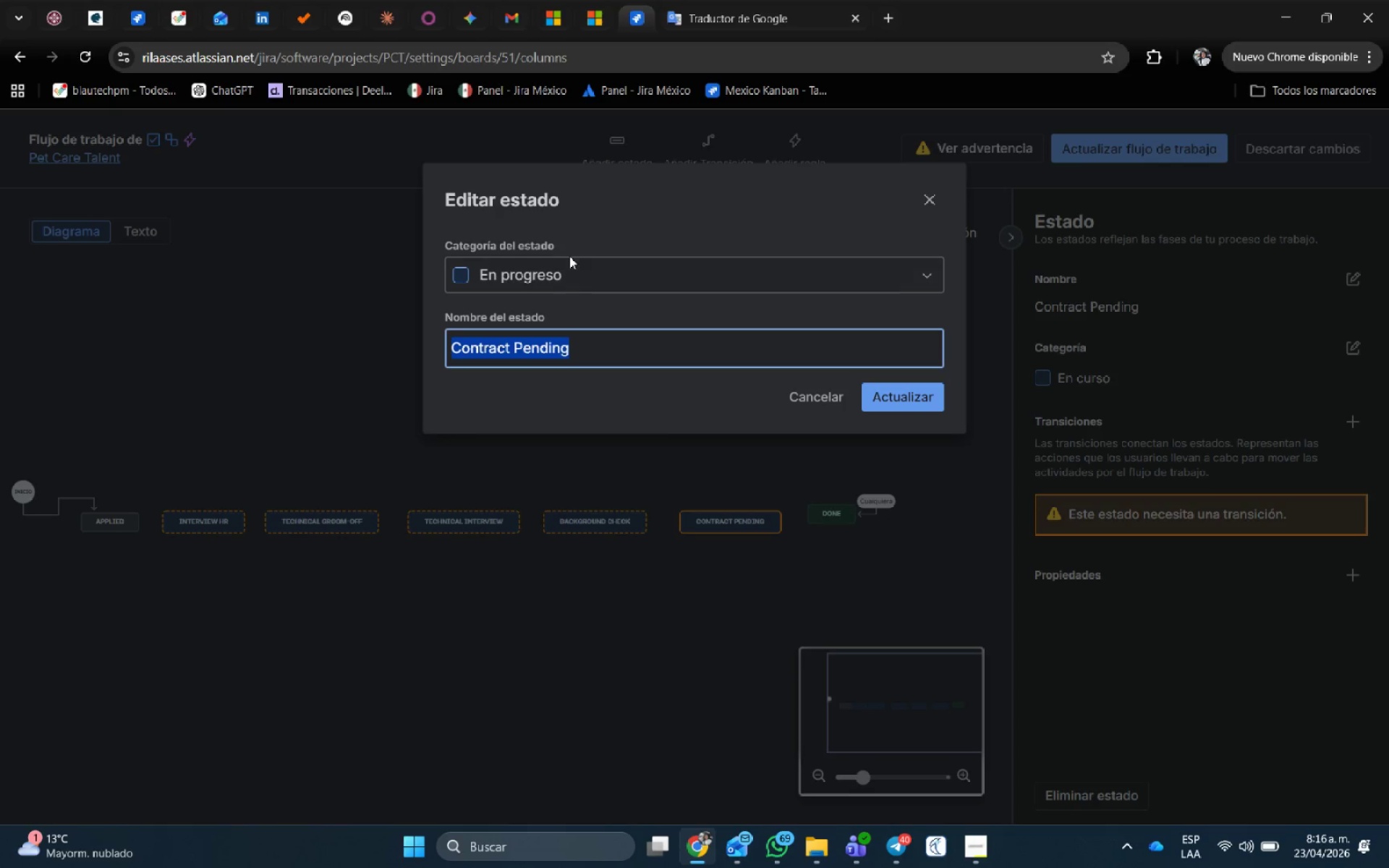 
left_click([572, 273])
 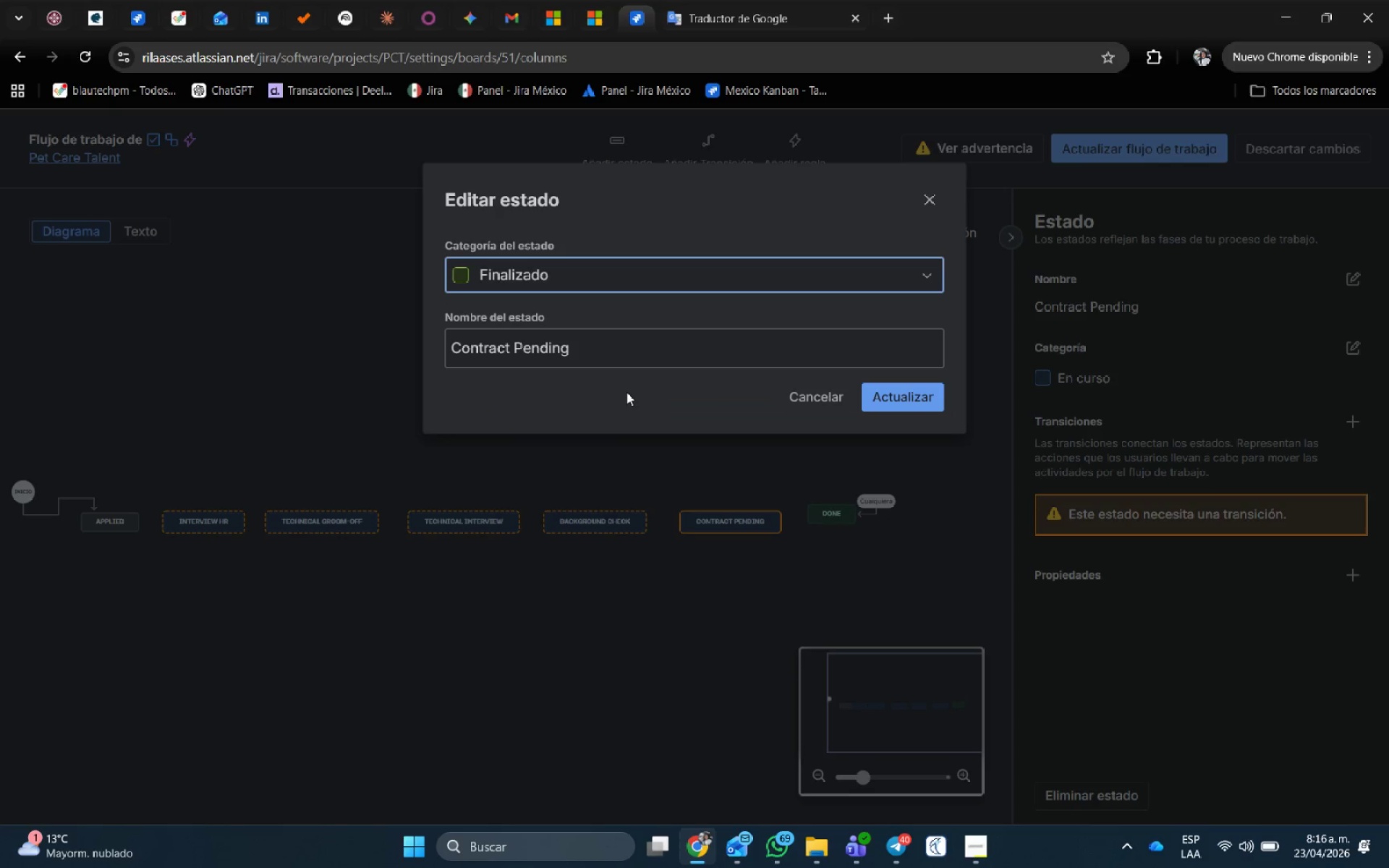 
left_click([935, 393])
 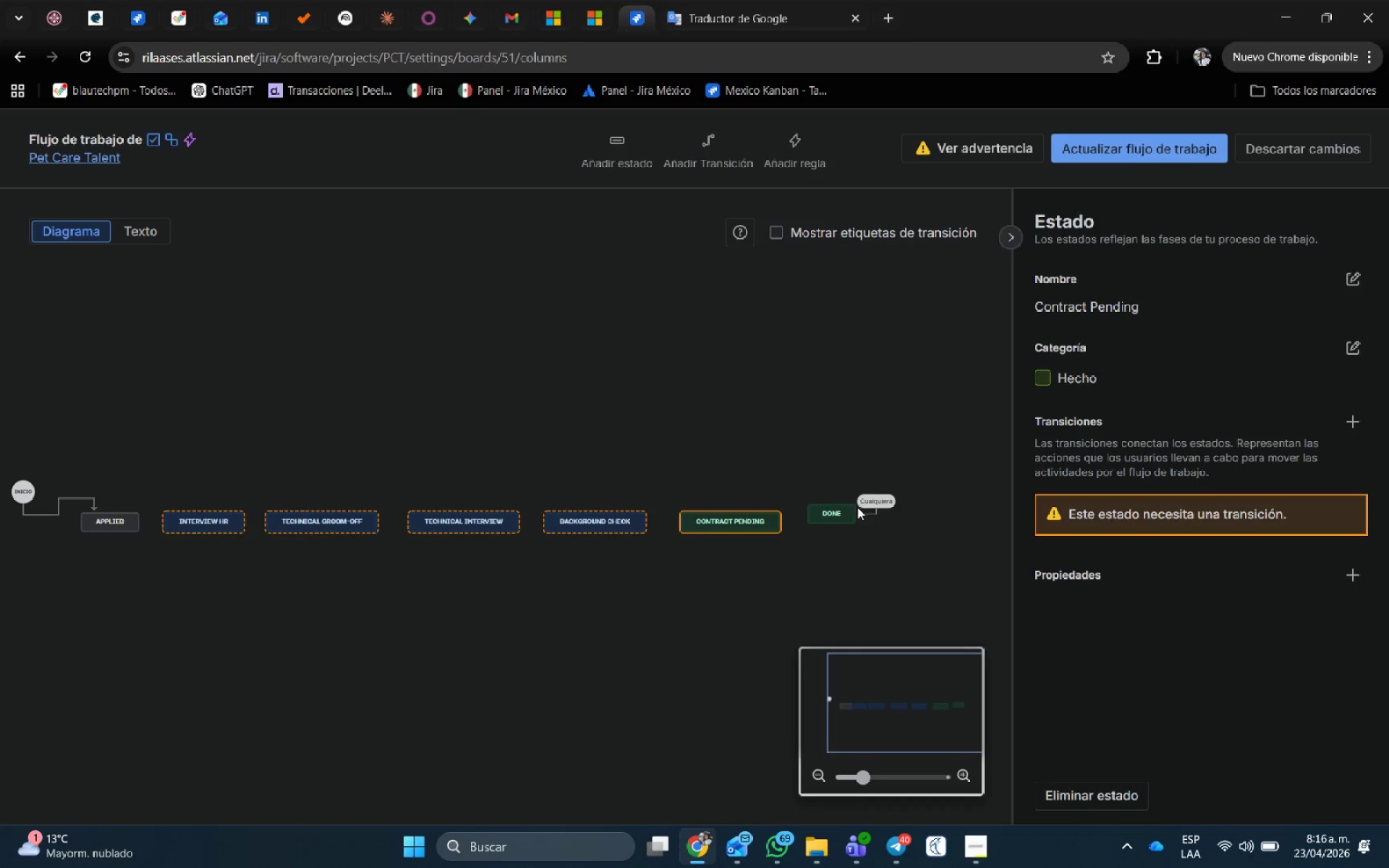 
left_click([832, 514])
 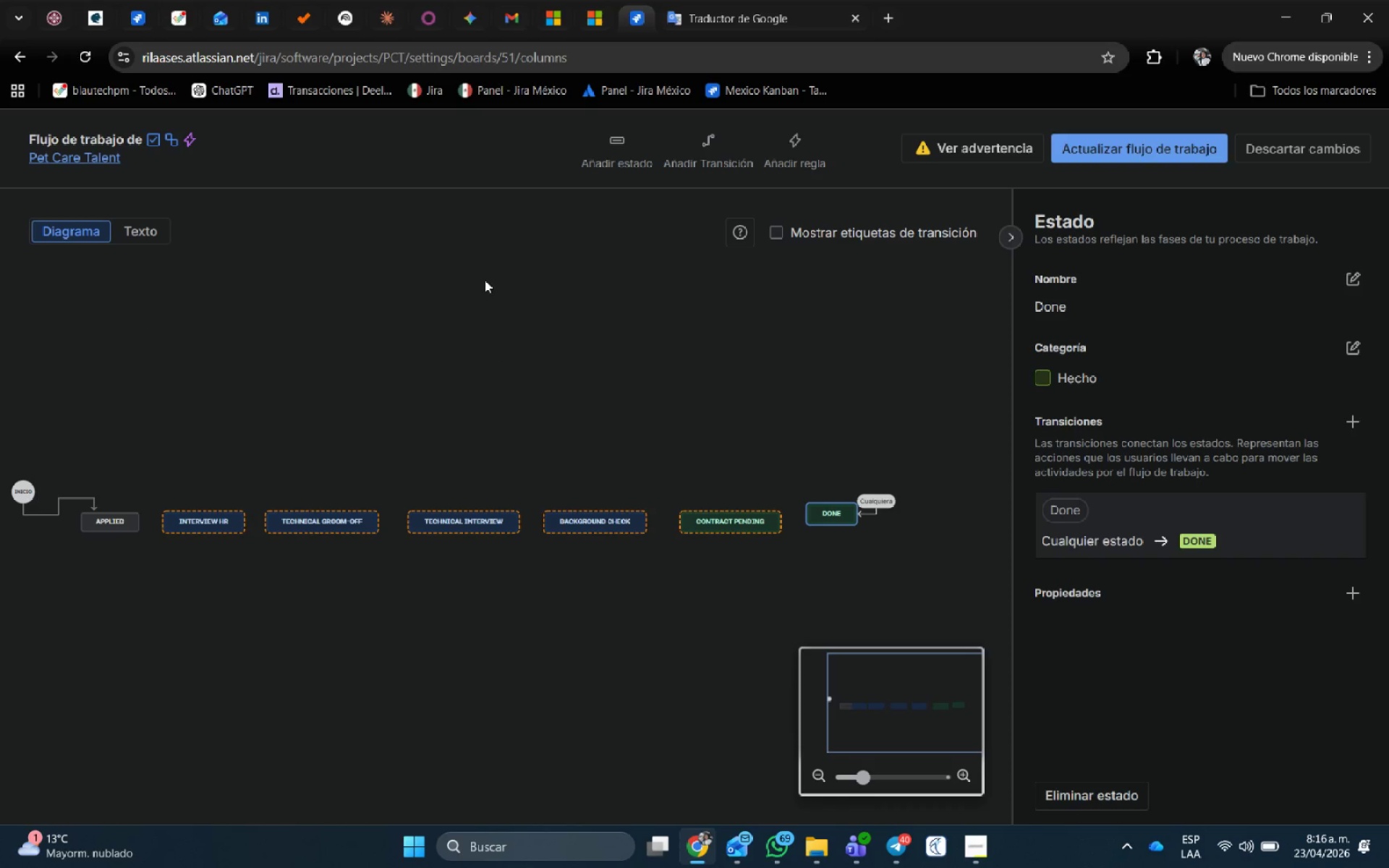 
key(Delete)
 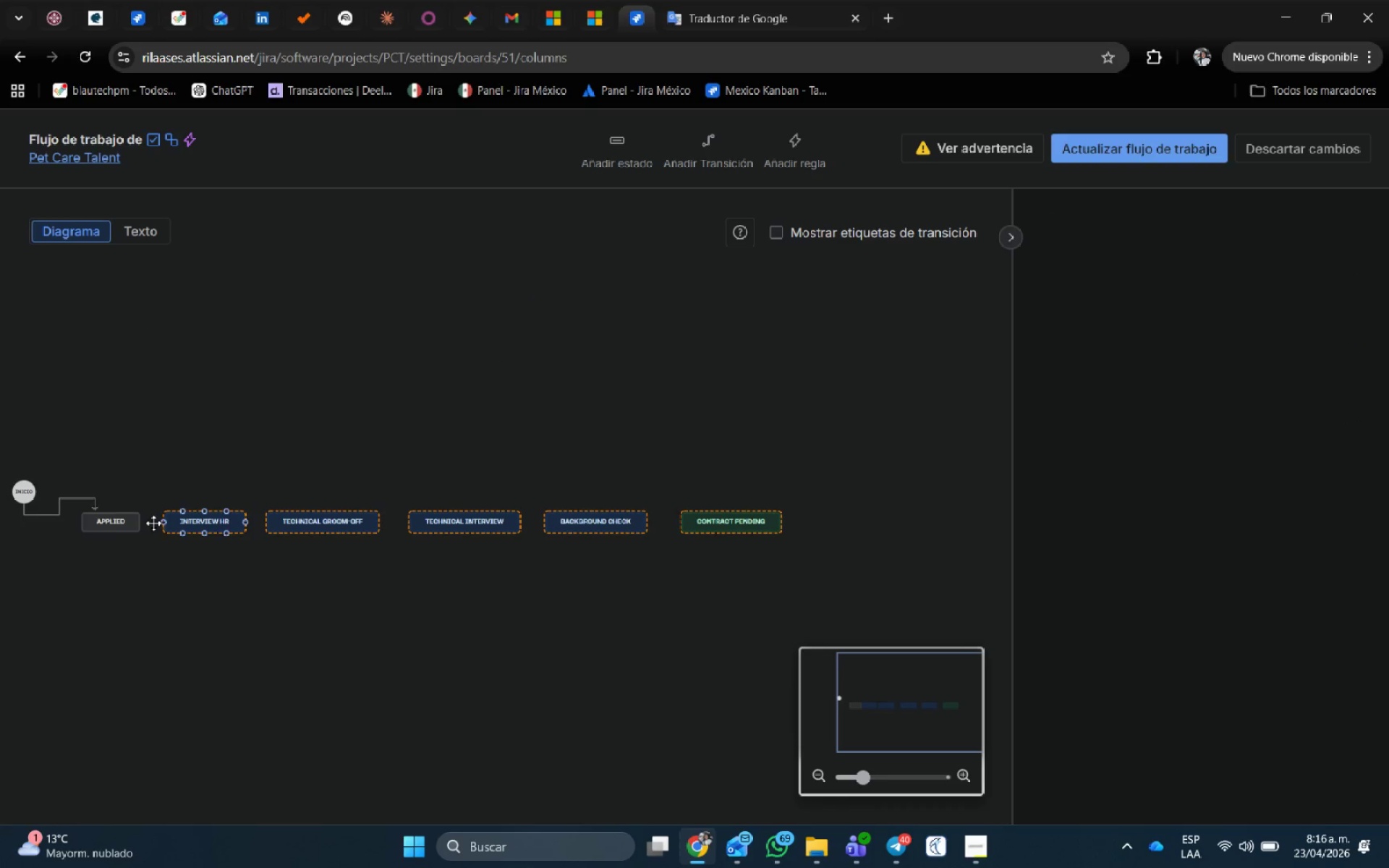 
left_click([729, 526])
 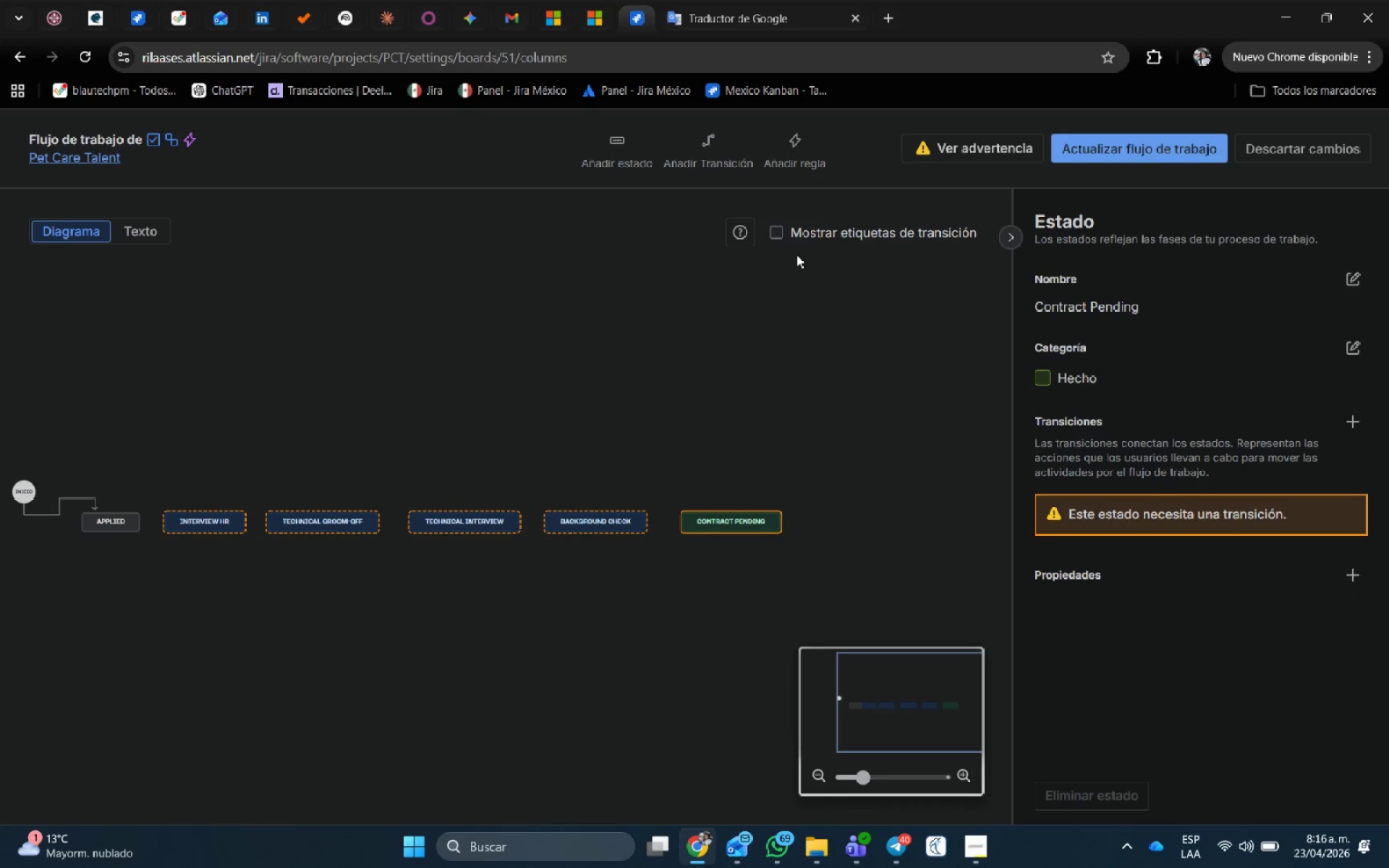 
left_click([726, 126])
 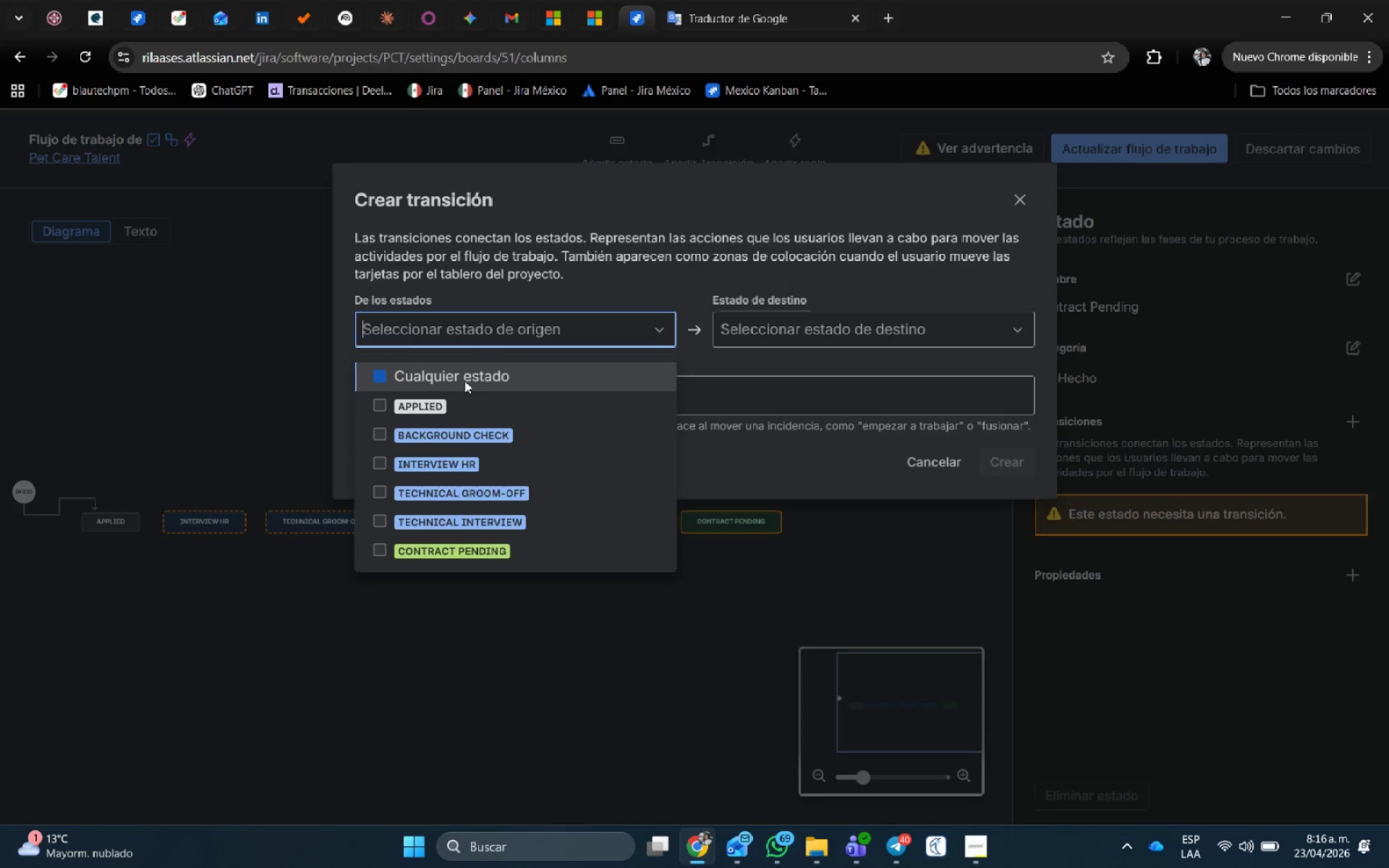 
left_click([793, 321])
 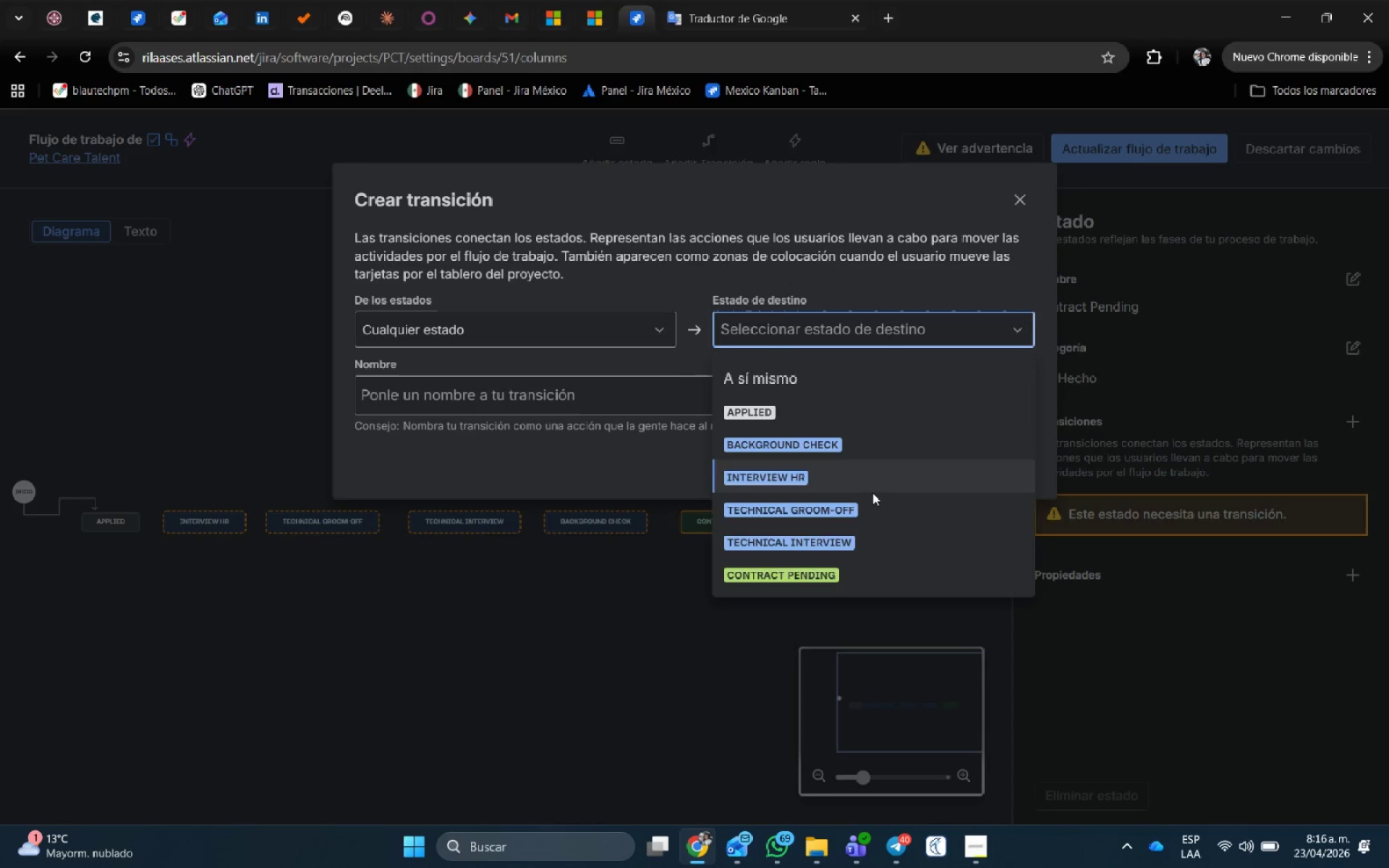 
left_click([817, 577])
 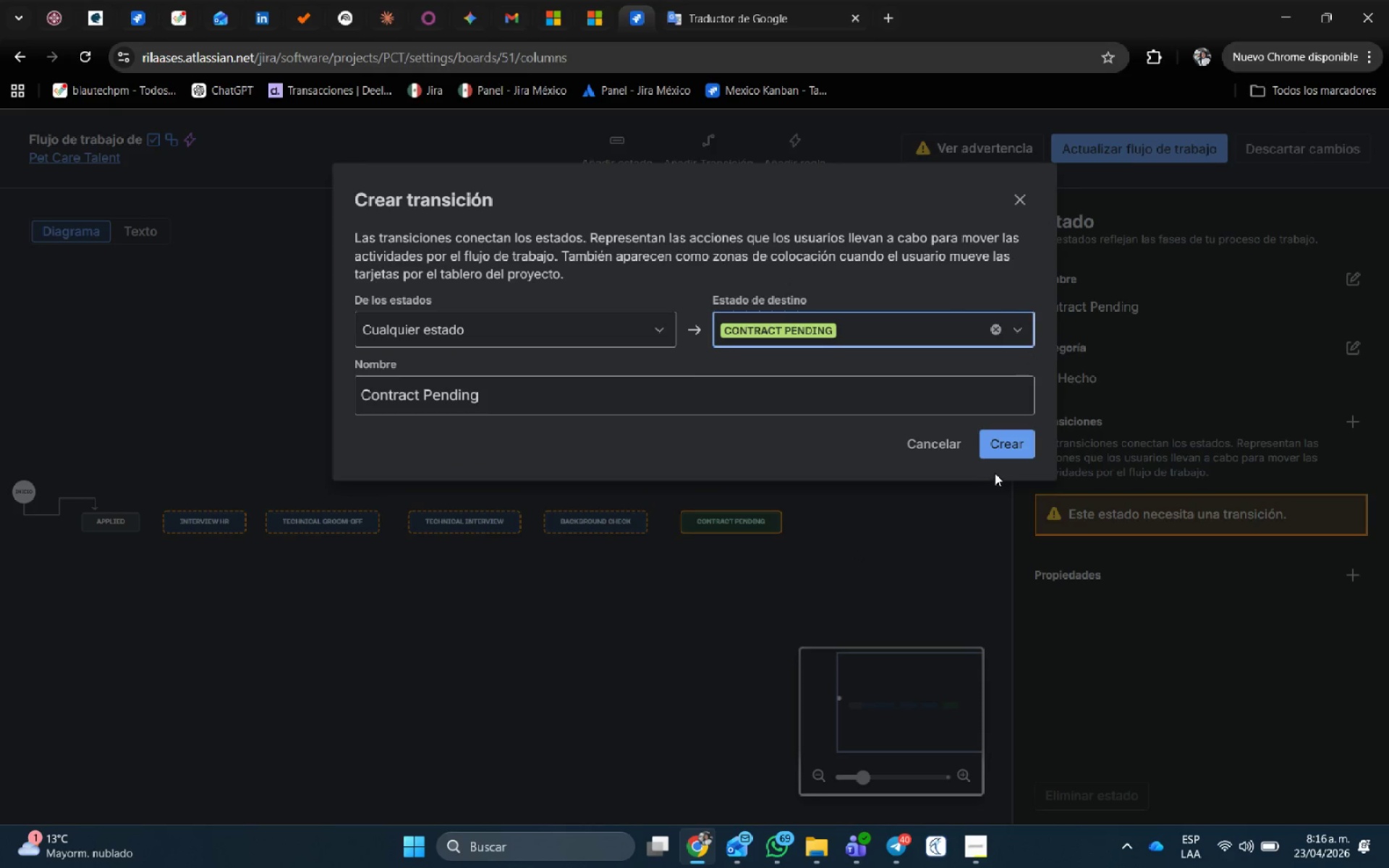 
left_click([995, 451])
 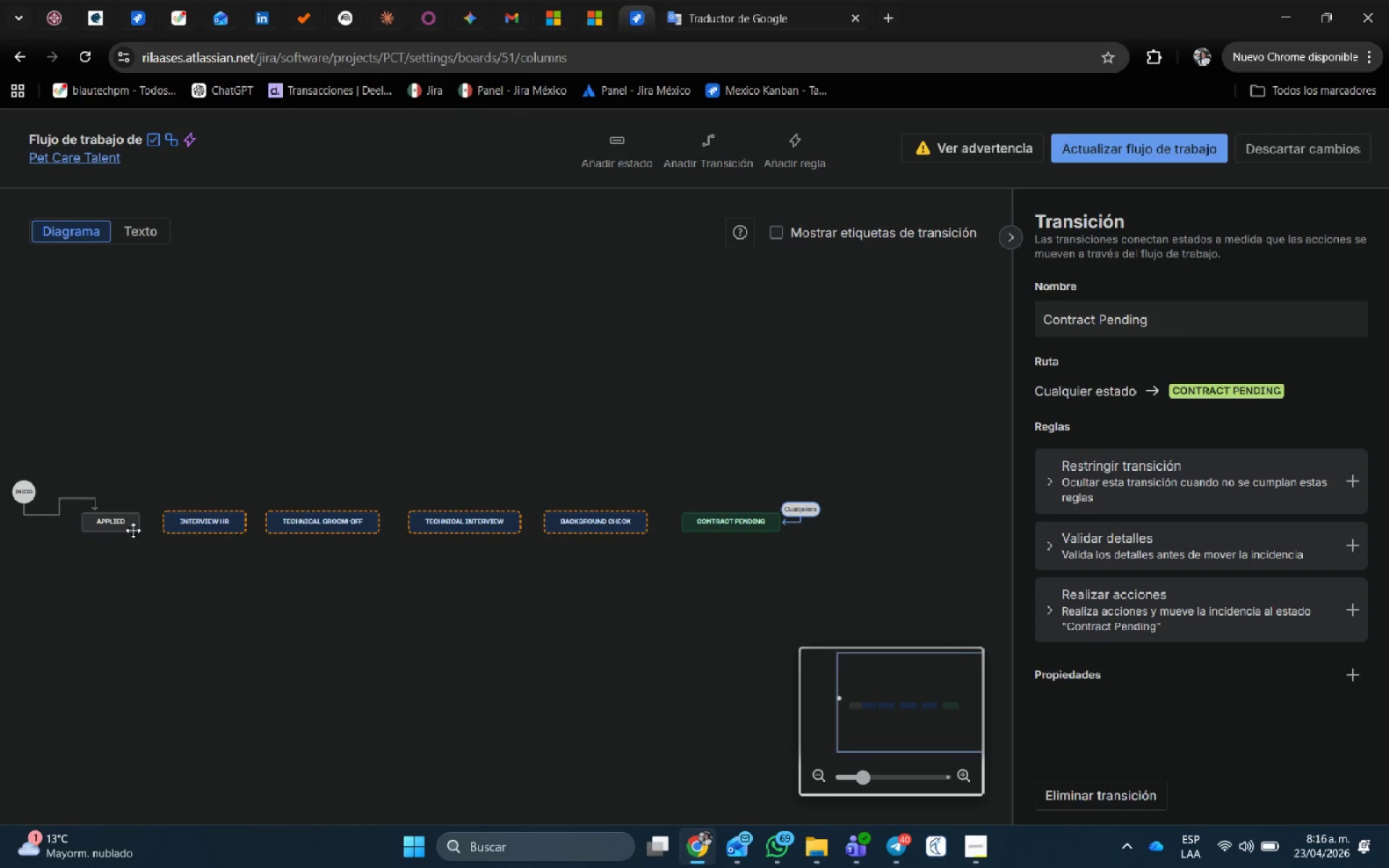 
left_click_drag(start_coordinate=[140, 523], to_coordinate=[166, 522])
 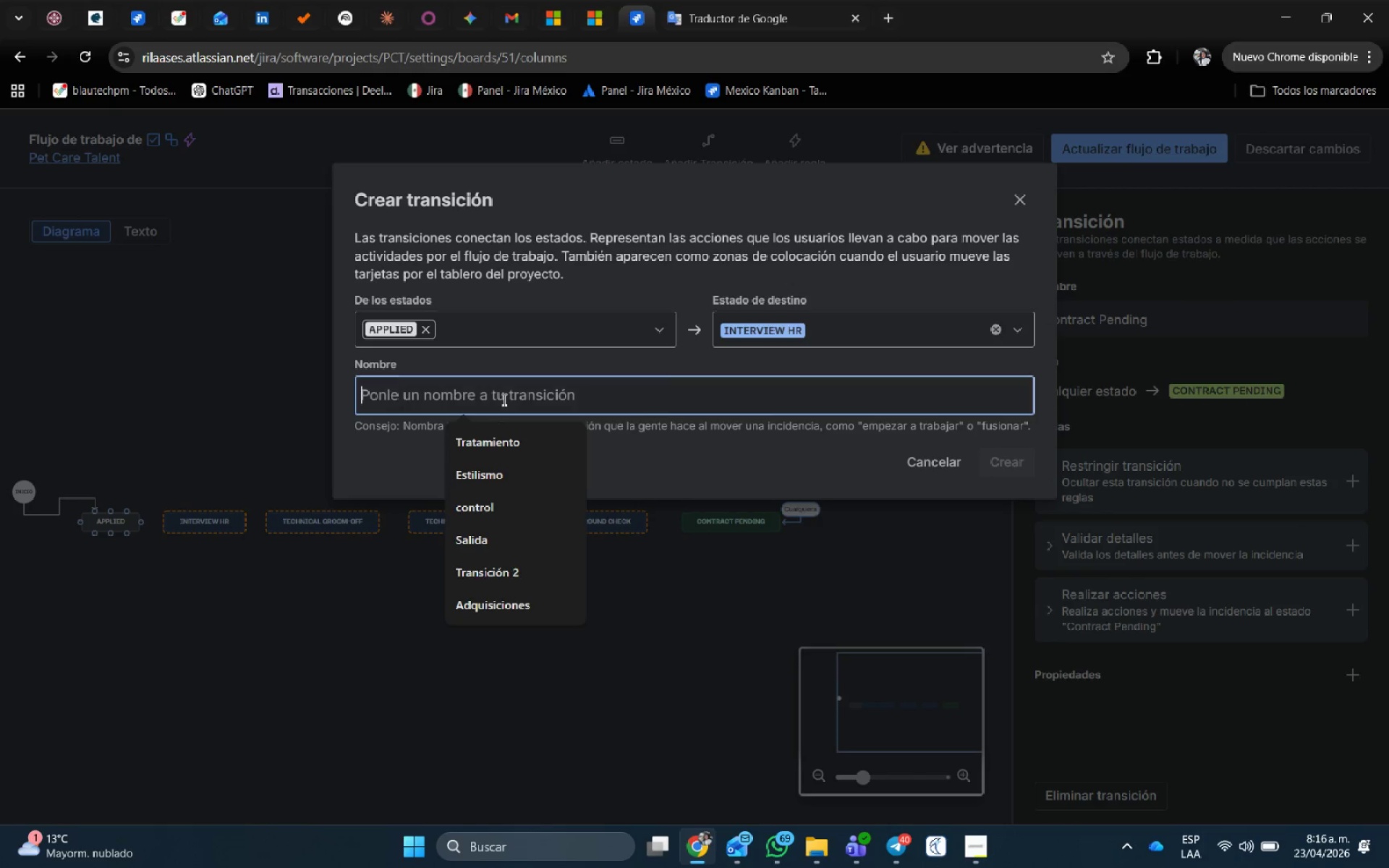 
key(1)
 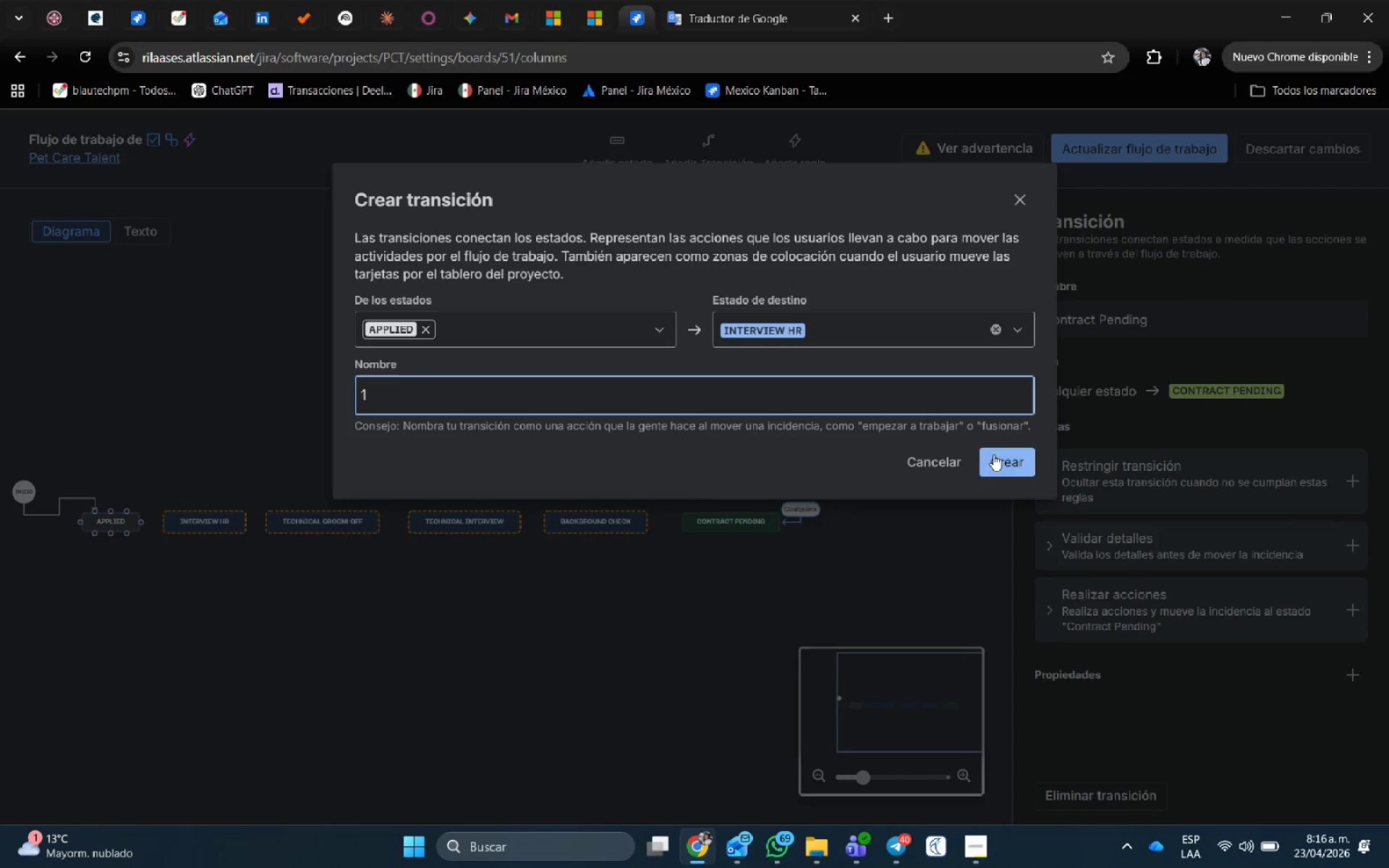 
left_click([1017, 460])
 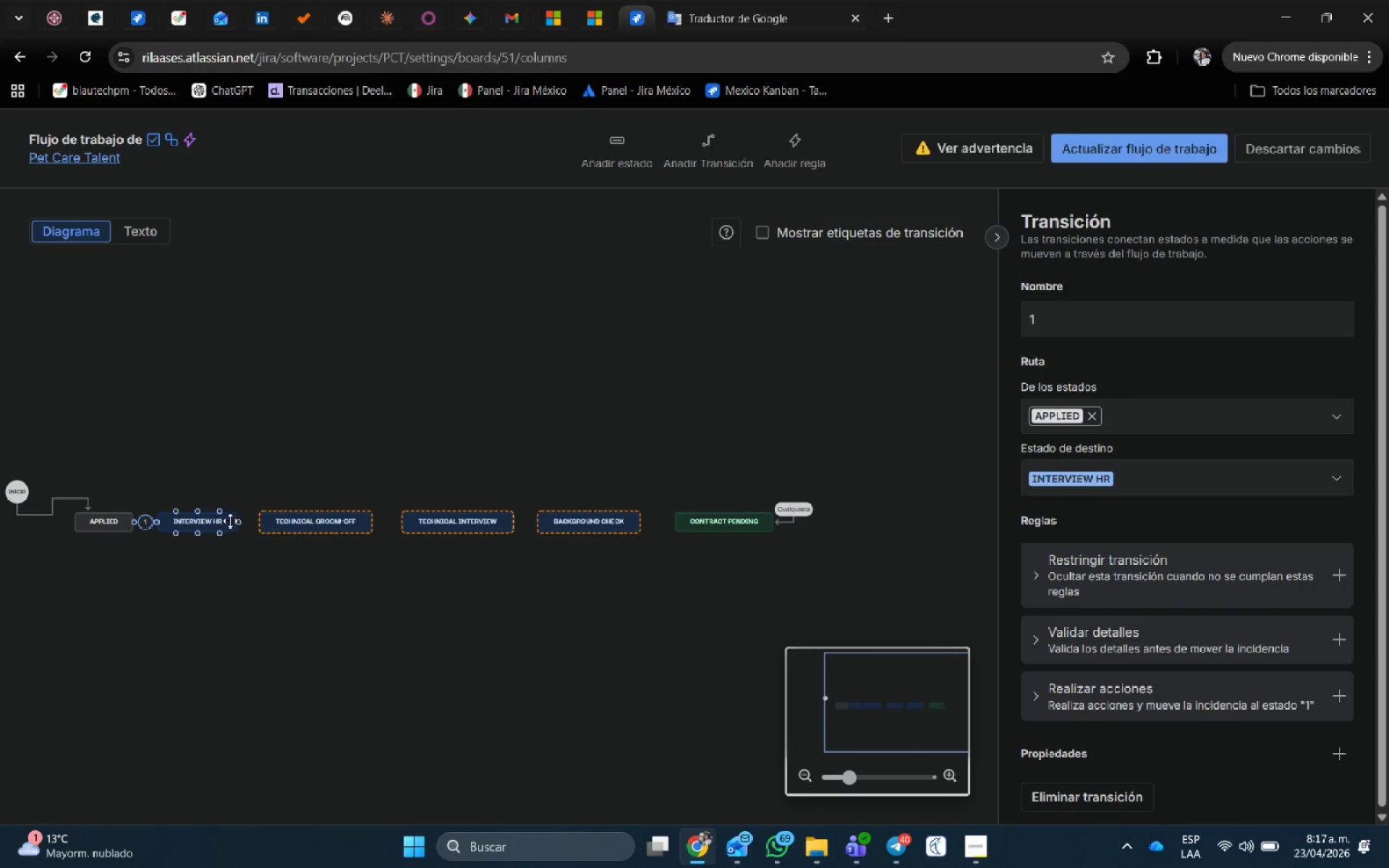 
left_click_drag(start_coordinate=[239, 522], to_coordinate=[260, 523])
 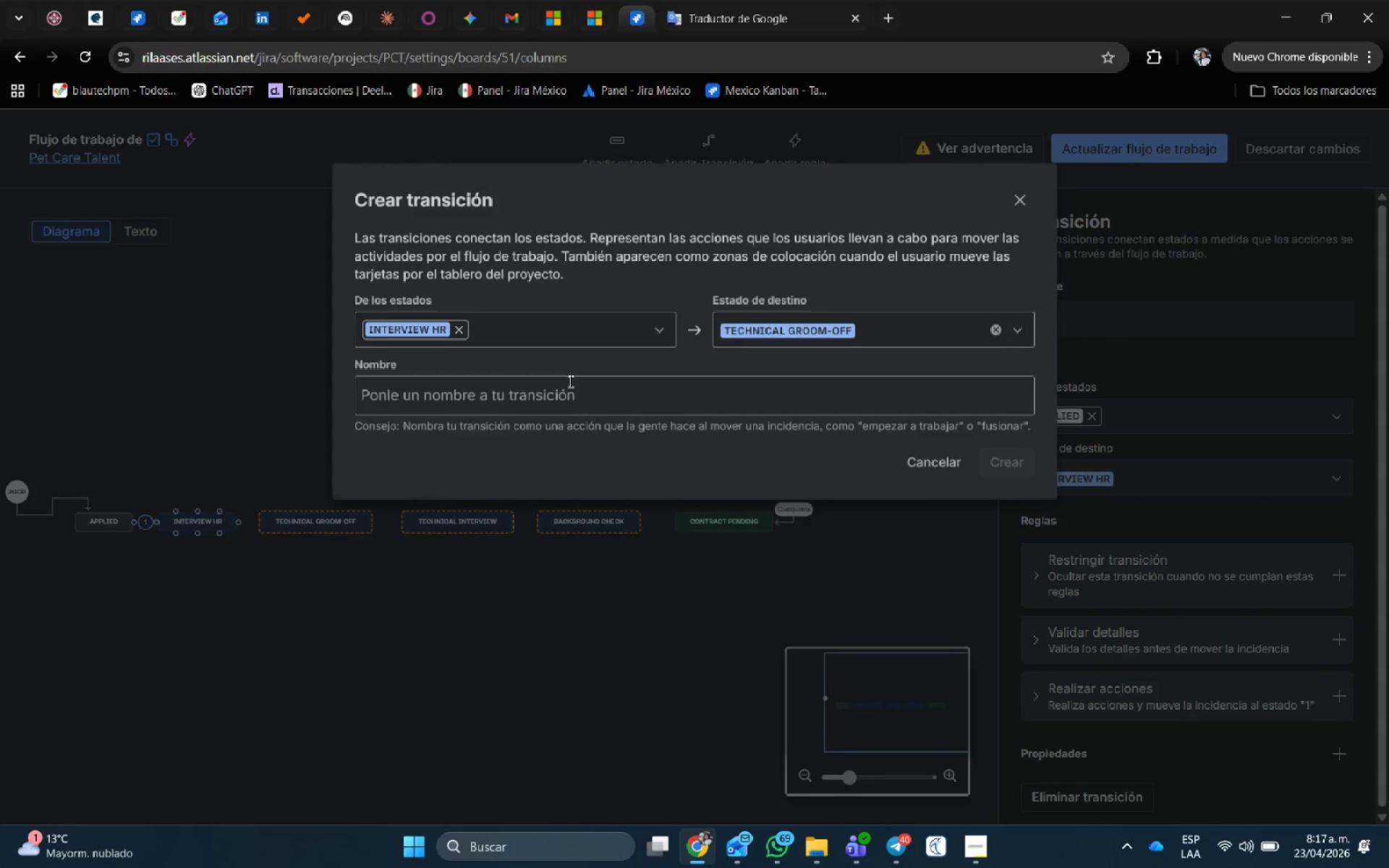 
left_click([548, 404])
 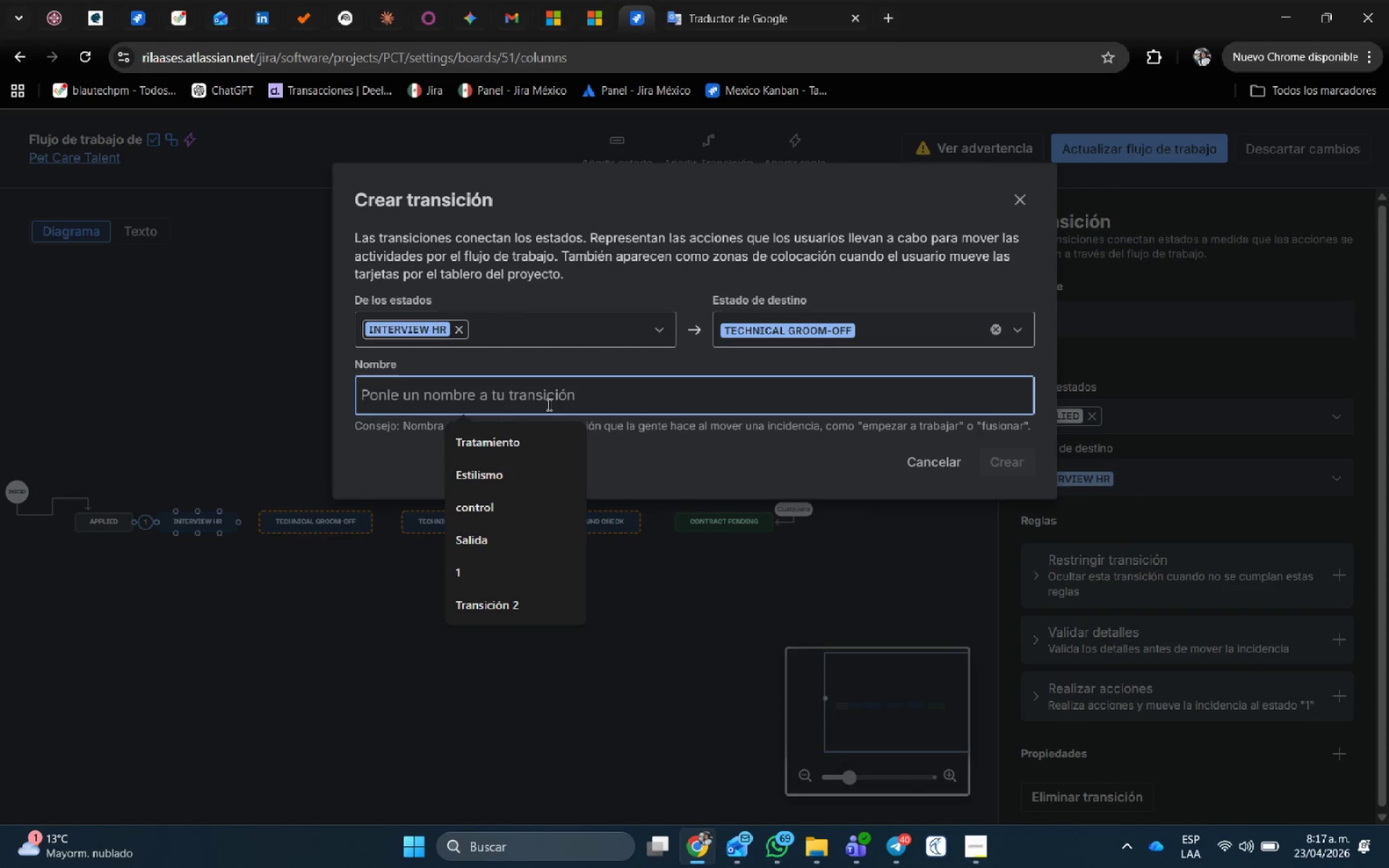 
key(2)
 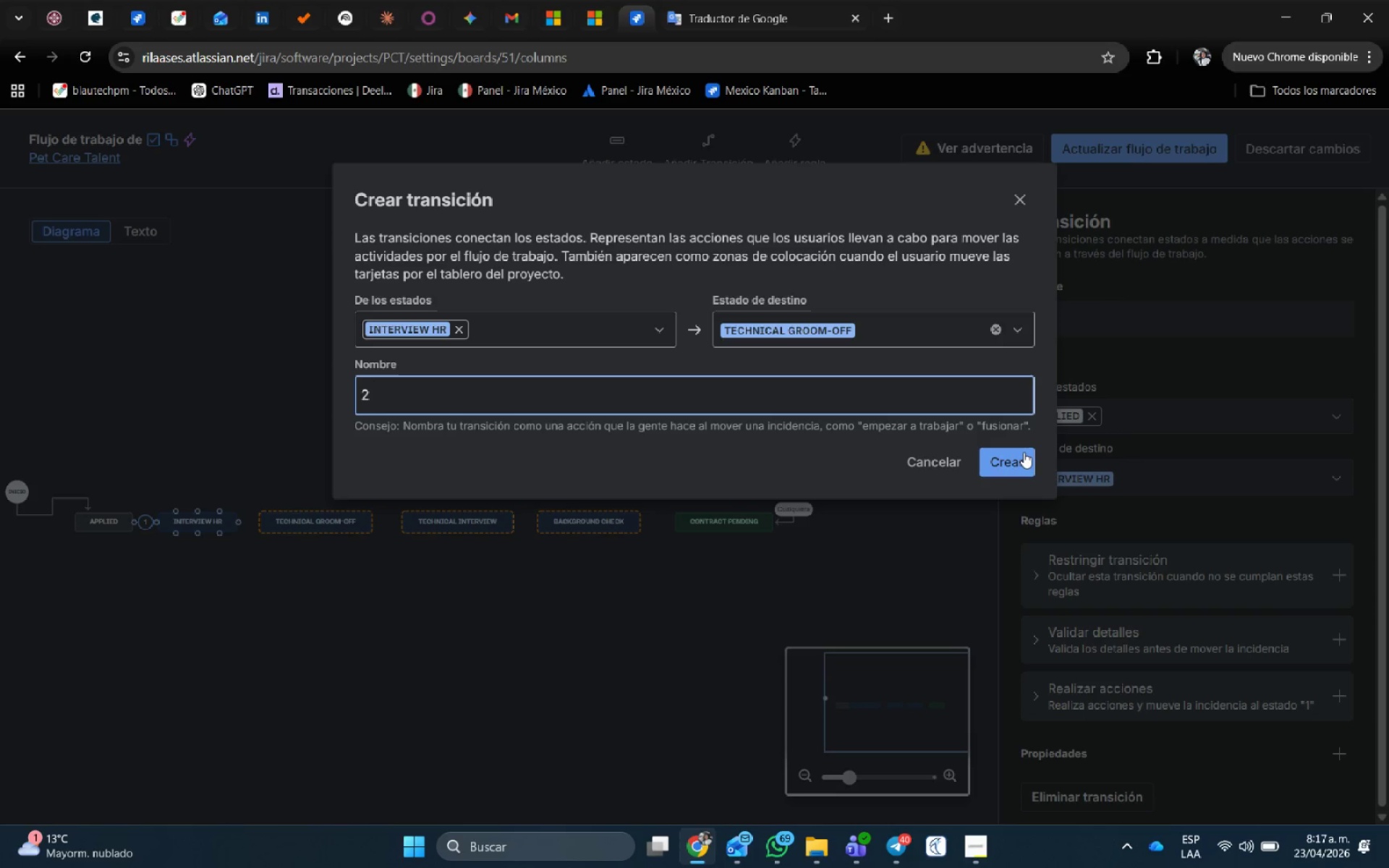 
left_click([1024, 453])
 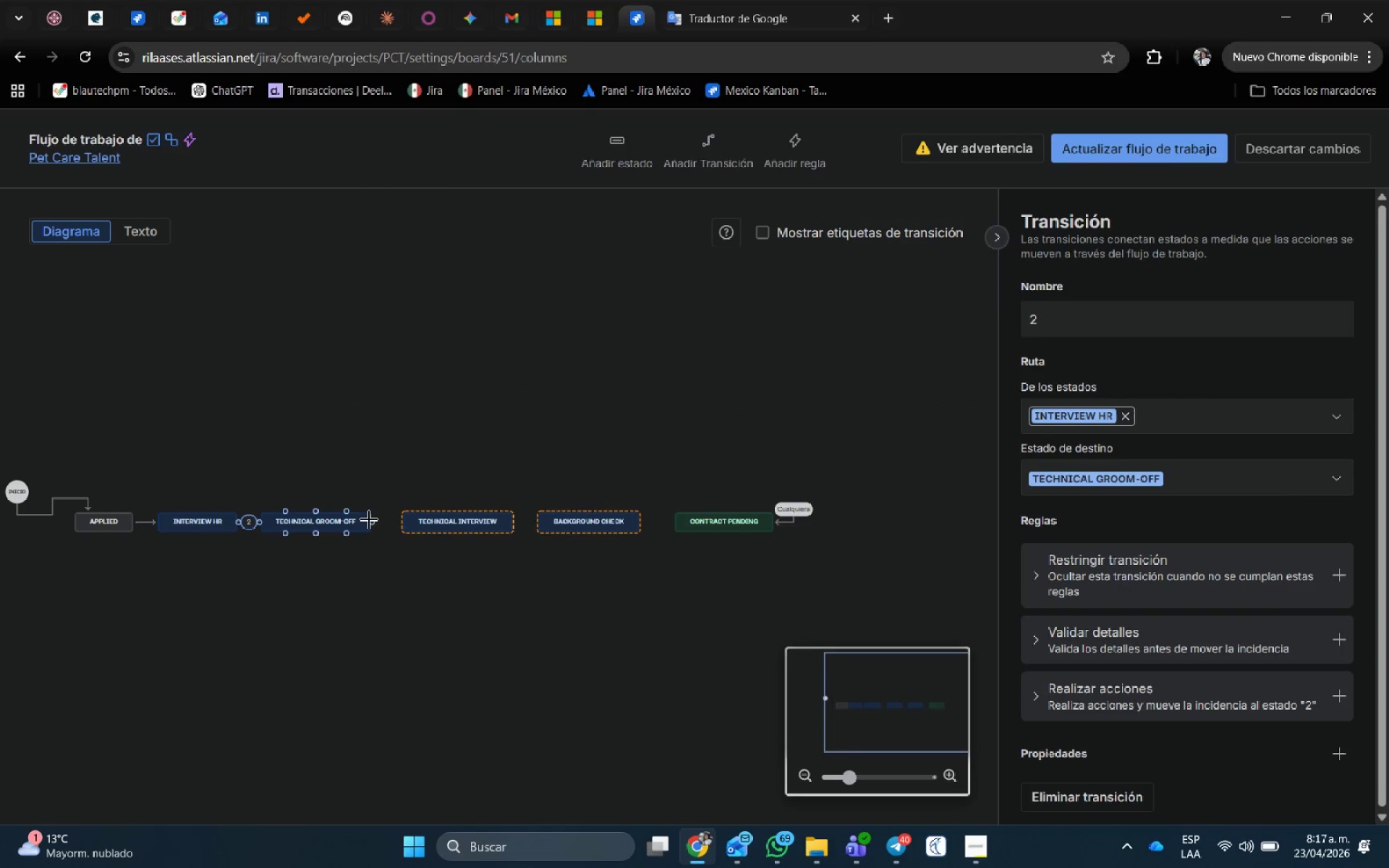 
left_click_drag(start_coordinate=[371, 521], to_coordinate=[404, 521])
 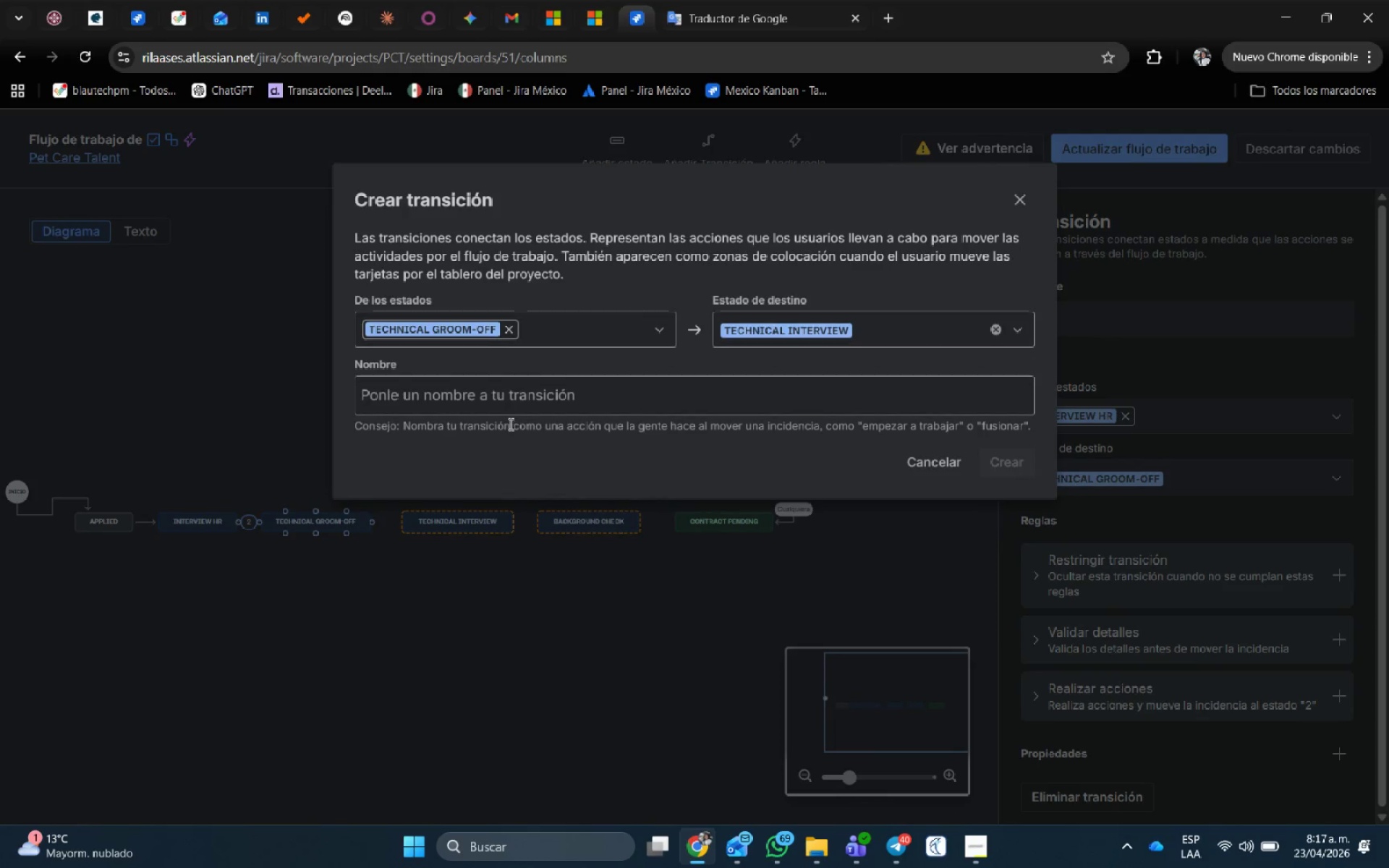 
left_click([507, 396])
 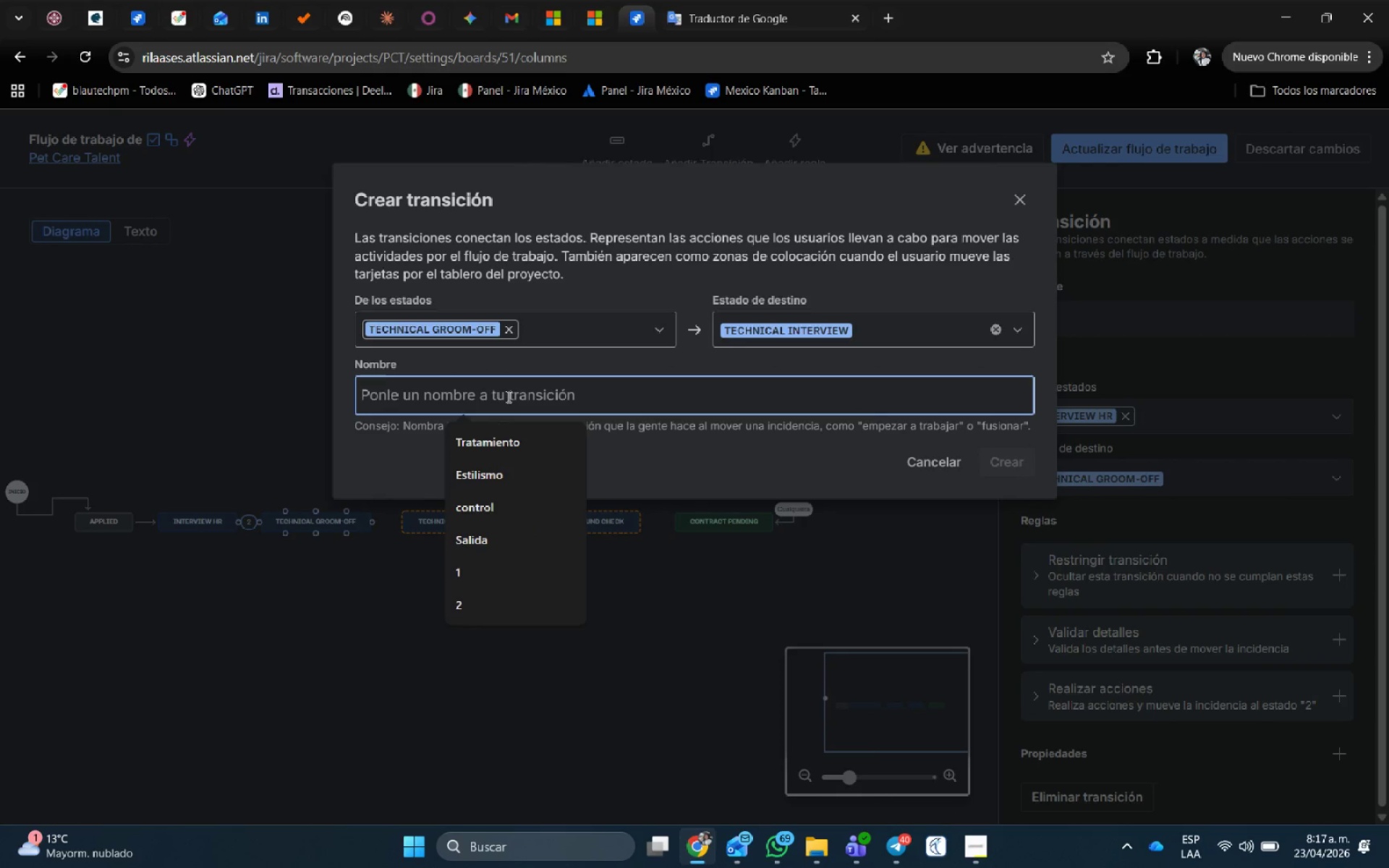 
key(3)
 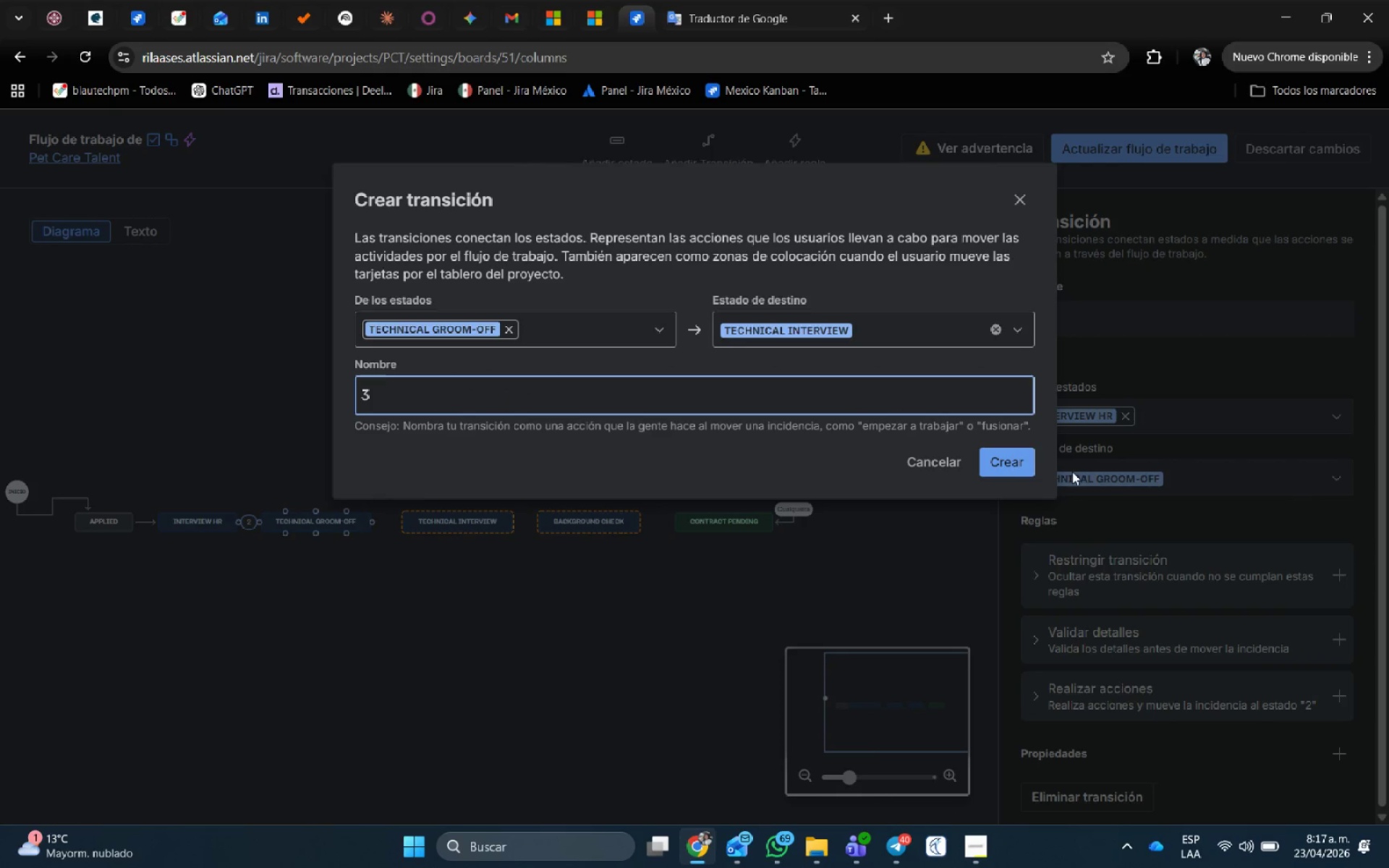 
left_click([1030, 468])
 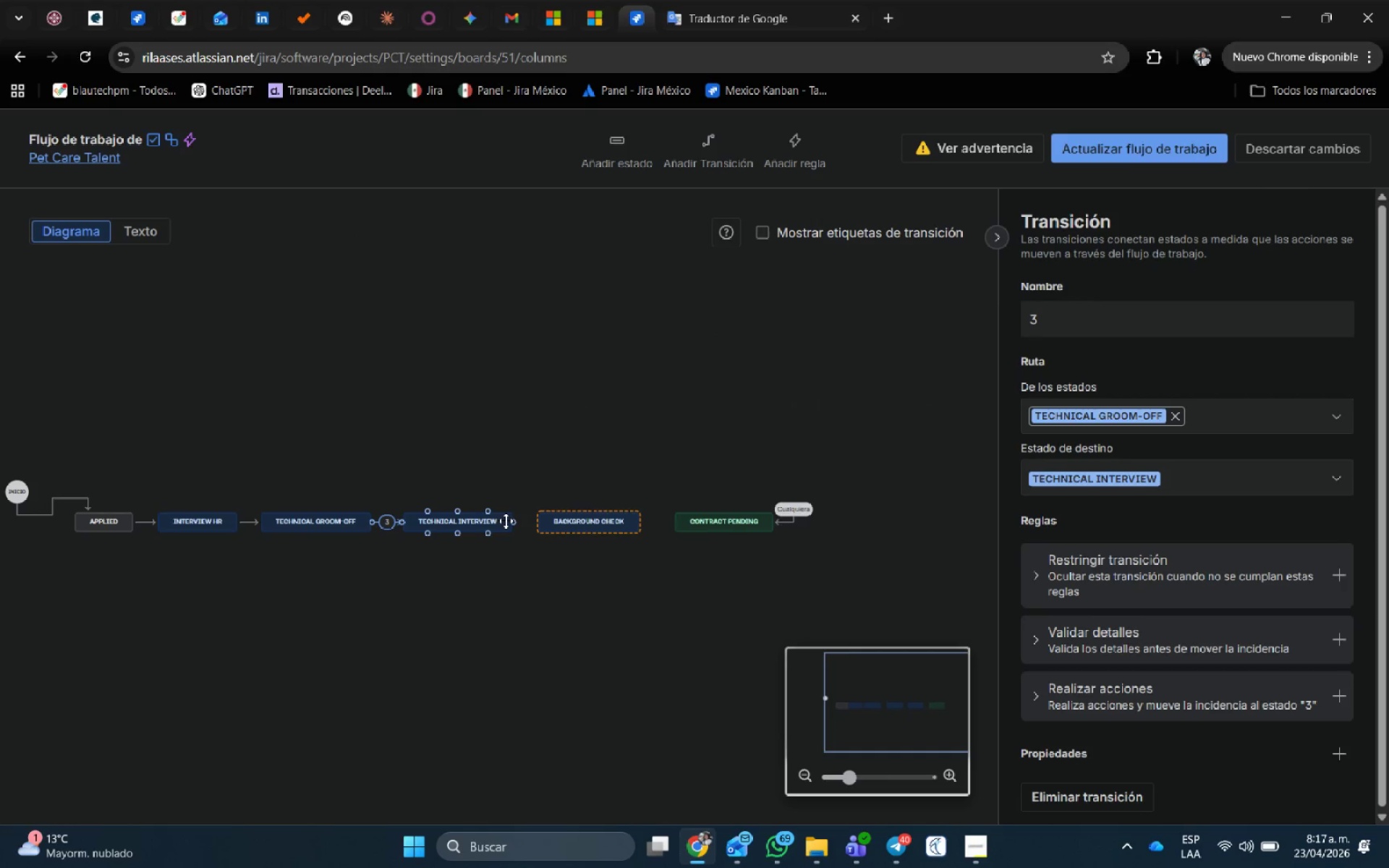 
left_click_drag(start_coordinate=[514, 521], to_coordinate=[537, 522])
 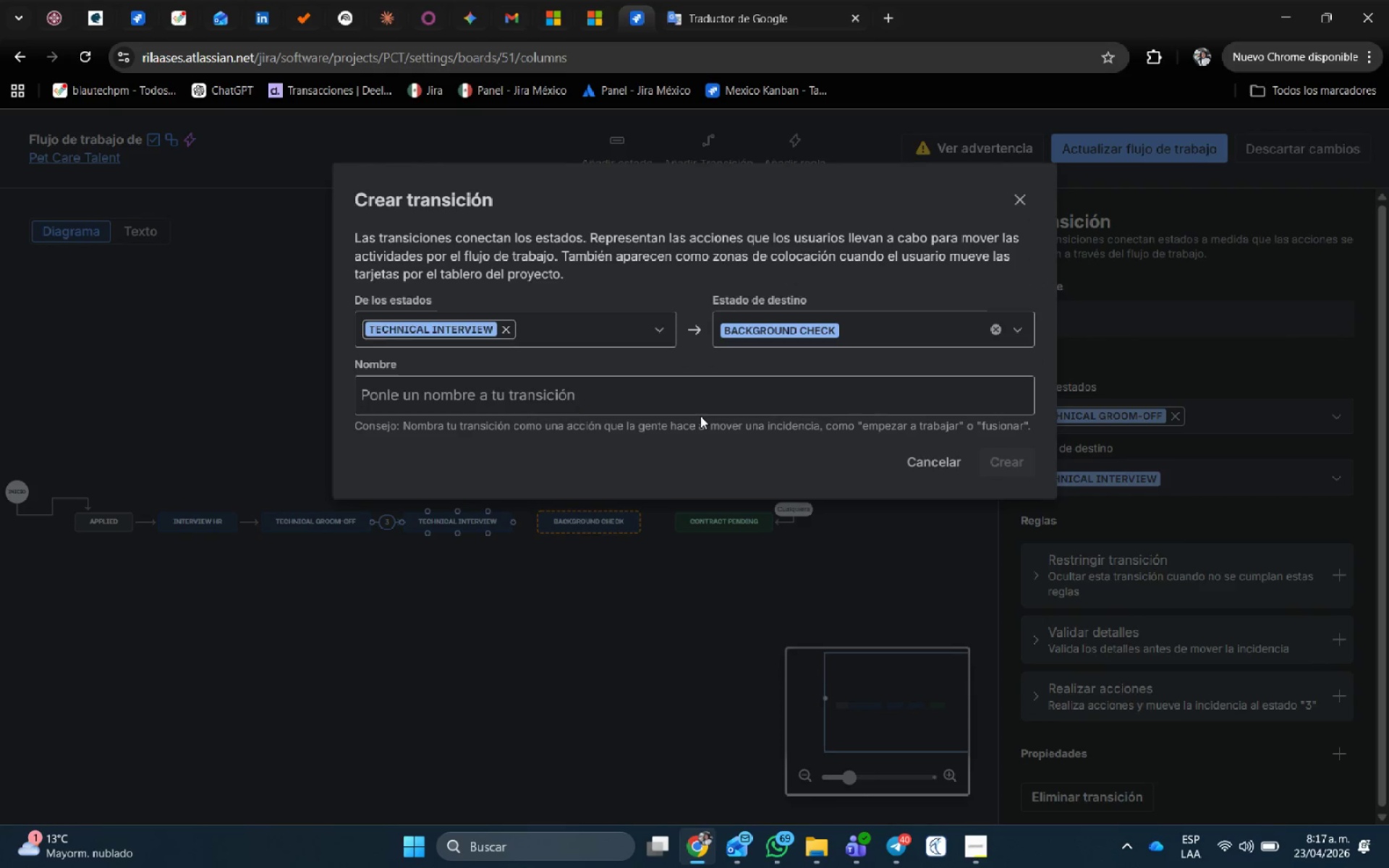 
left_click([699, 404])
 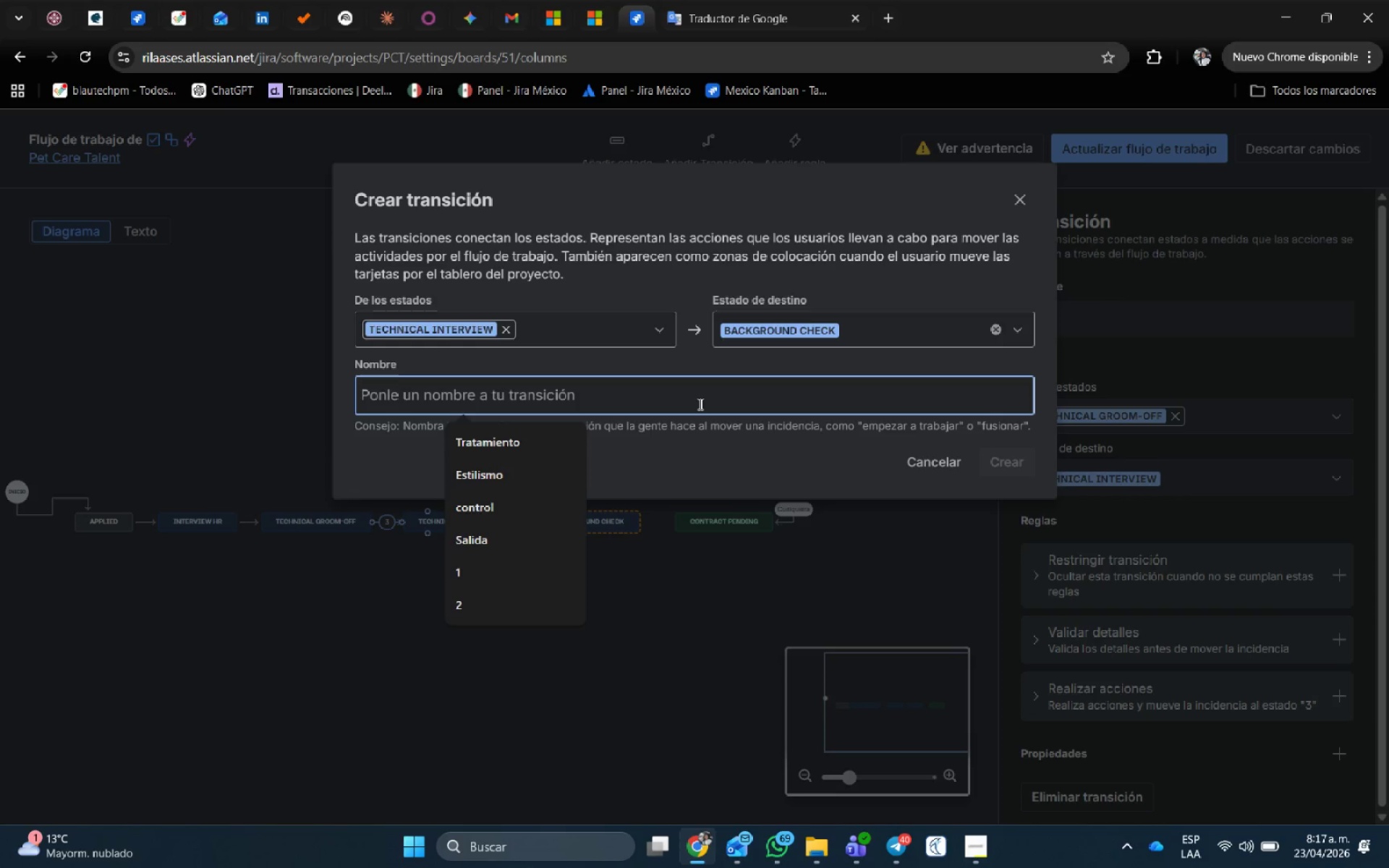 
key(4)
 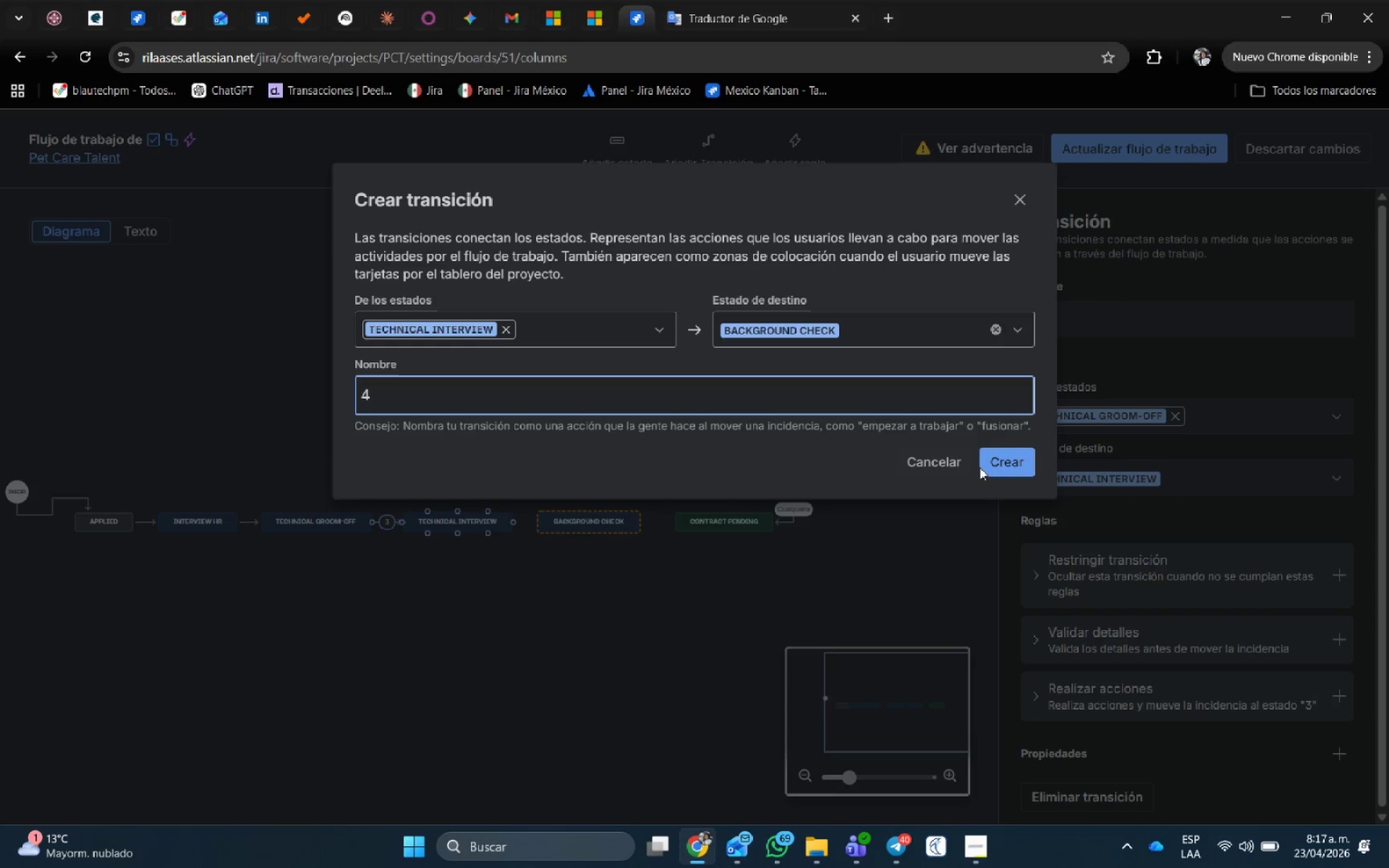 
left_click([995, 458])
 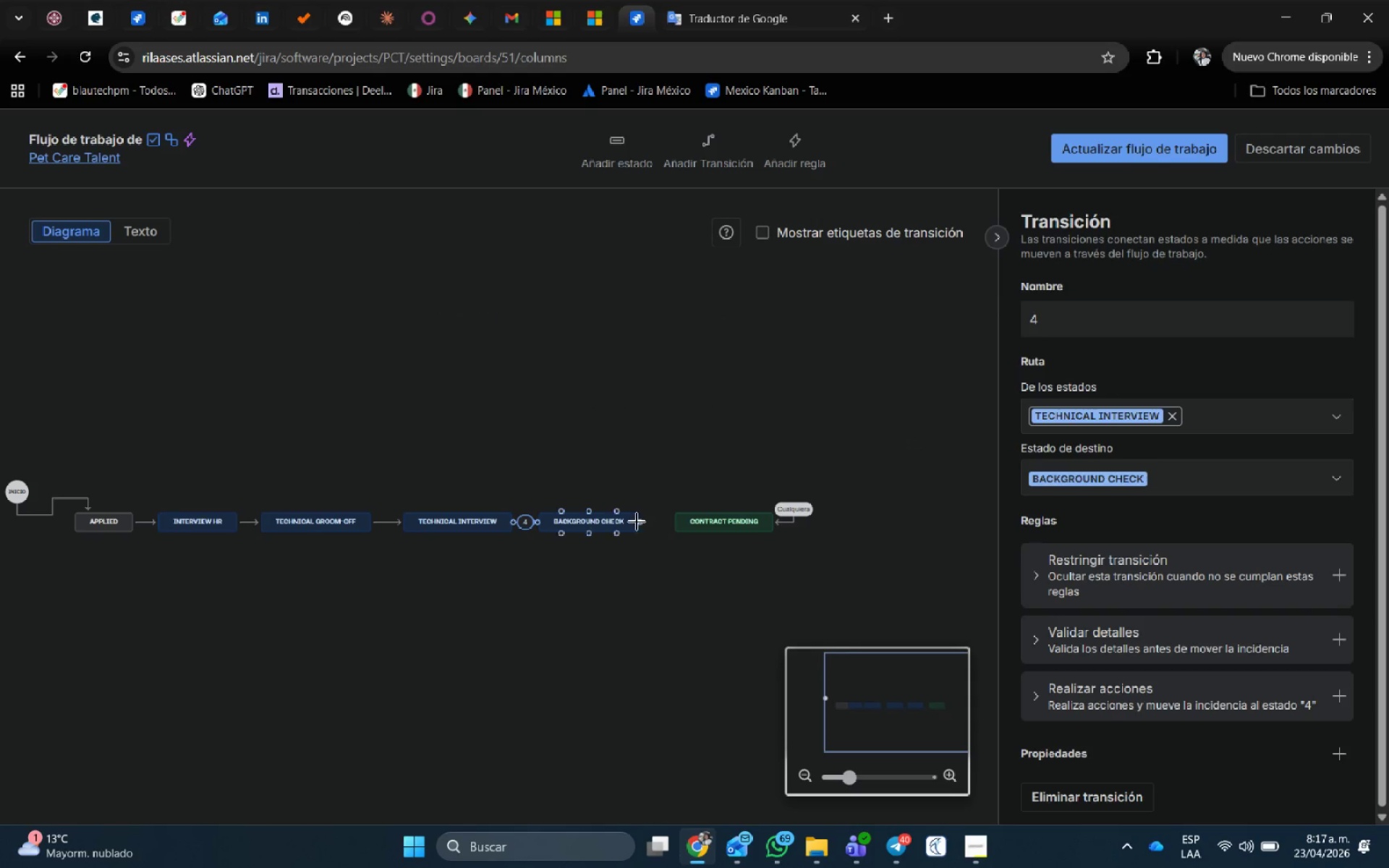 
left_click_drag(start_coordinate=[640, 522], to_coordinate=[596, 524])
 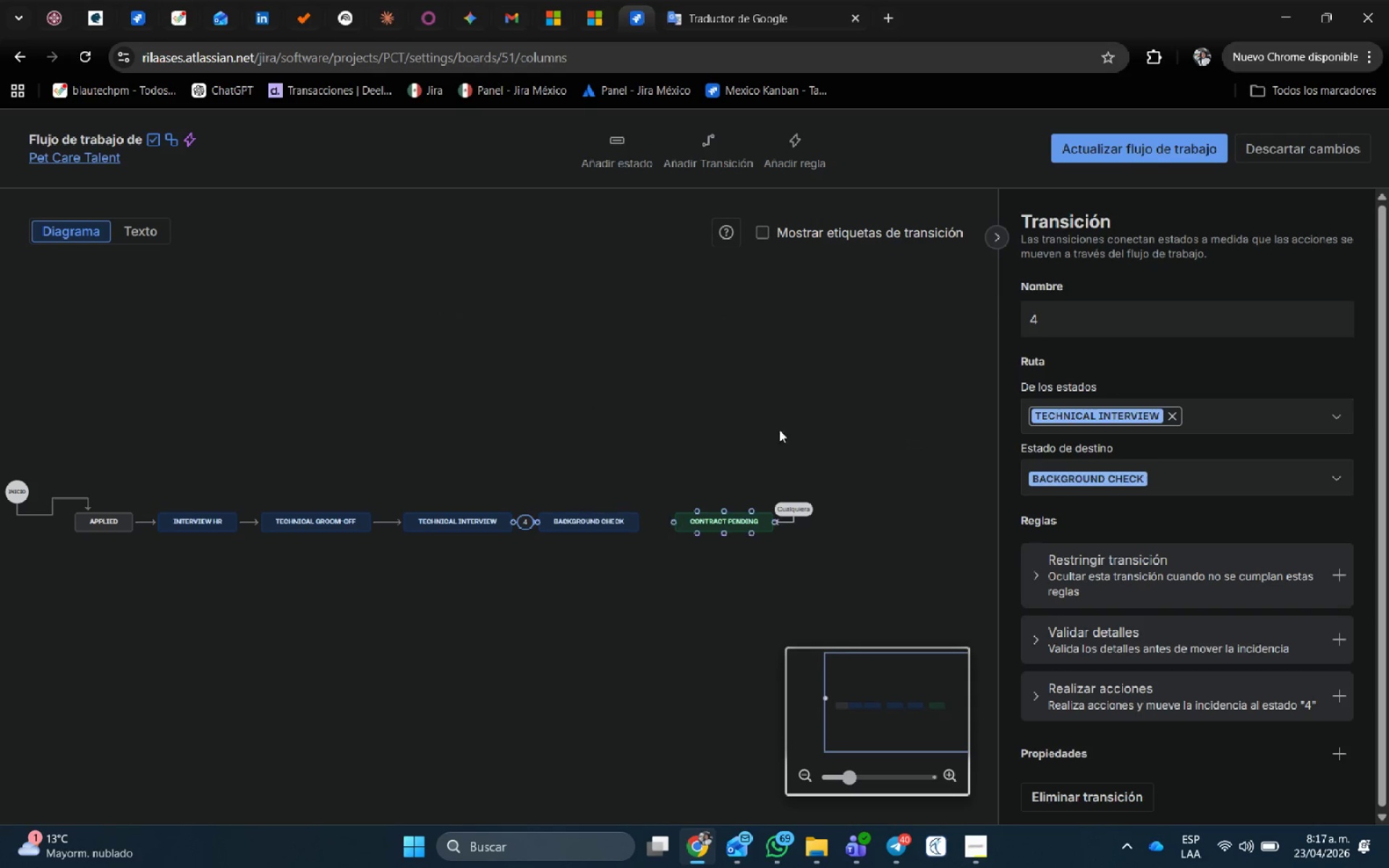 
left_click([705, 382])
 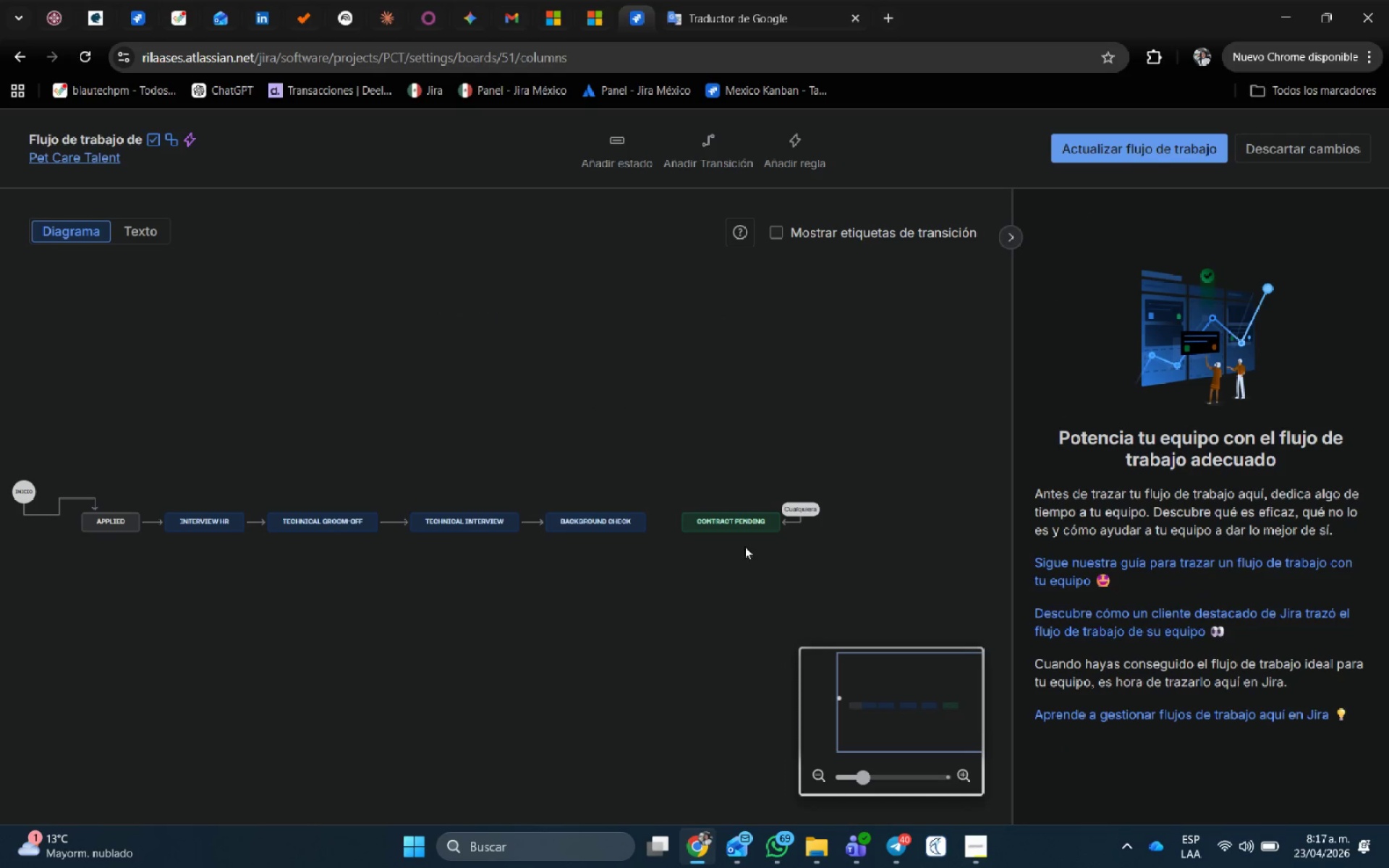 
left_click_drag(start_coordinate=[734, 525], to_coordinate=[710, 524])
 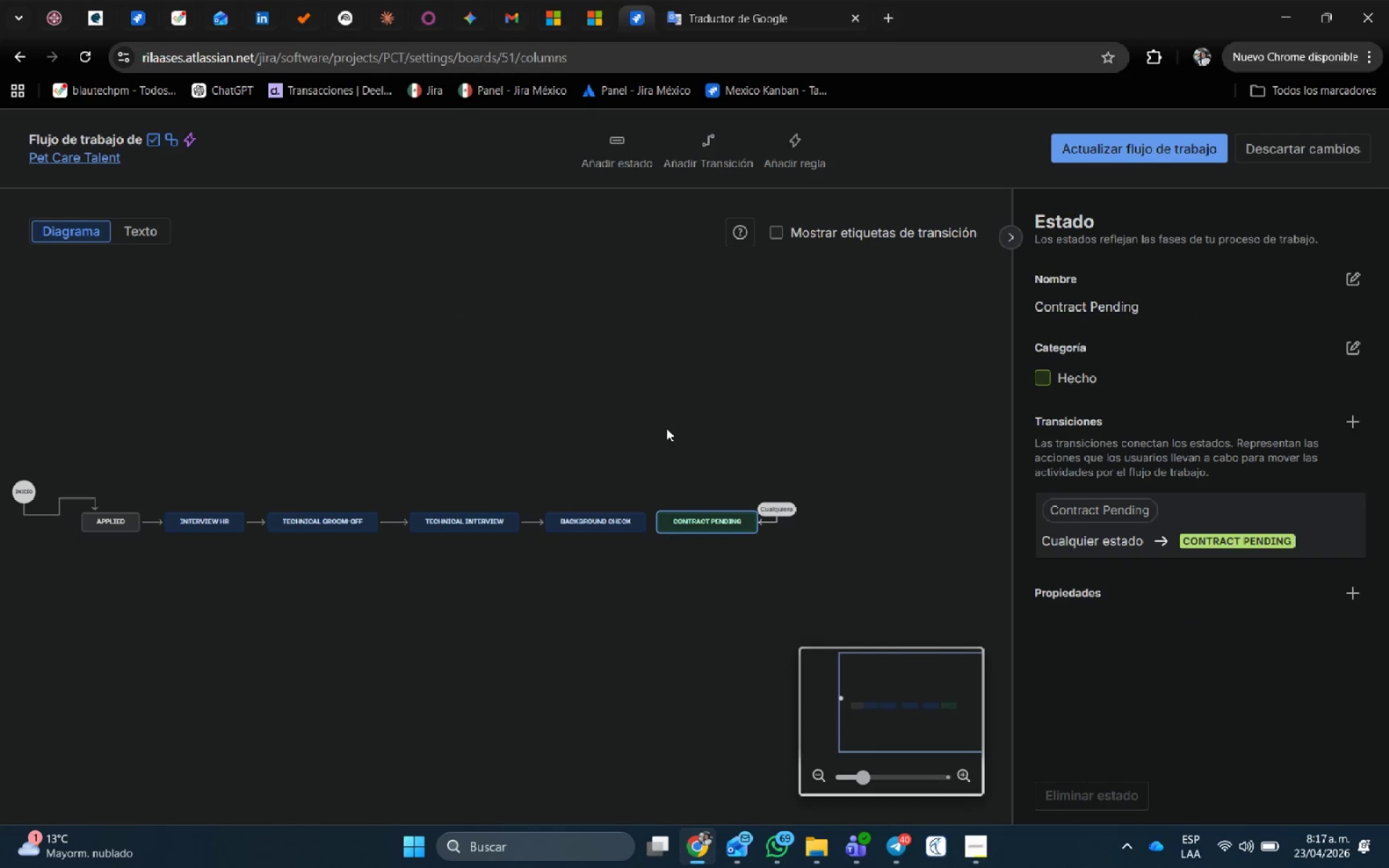 
left_click([666, 427])
 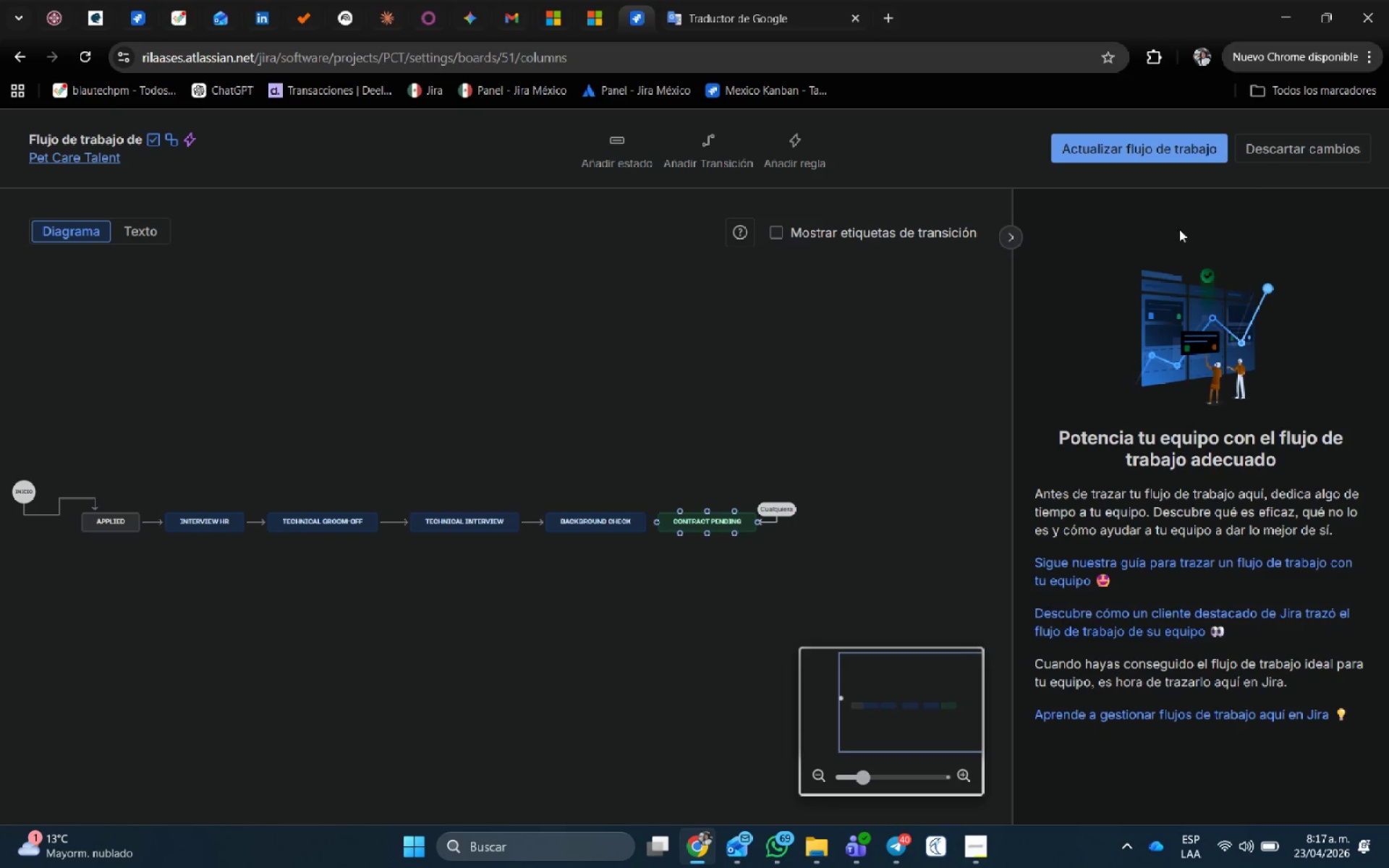 
left_click([1140, 142])
 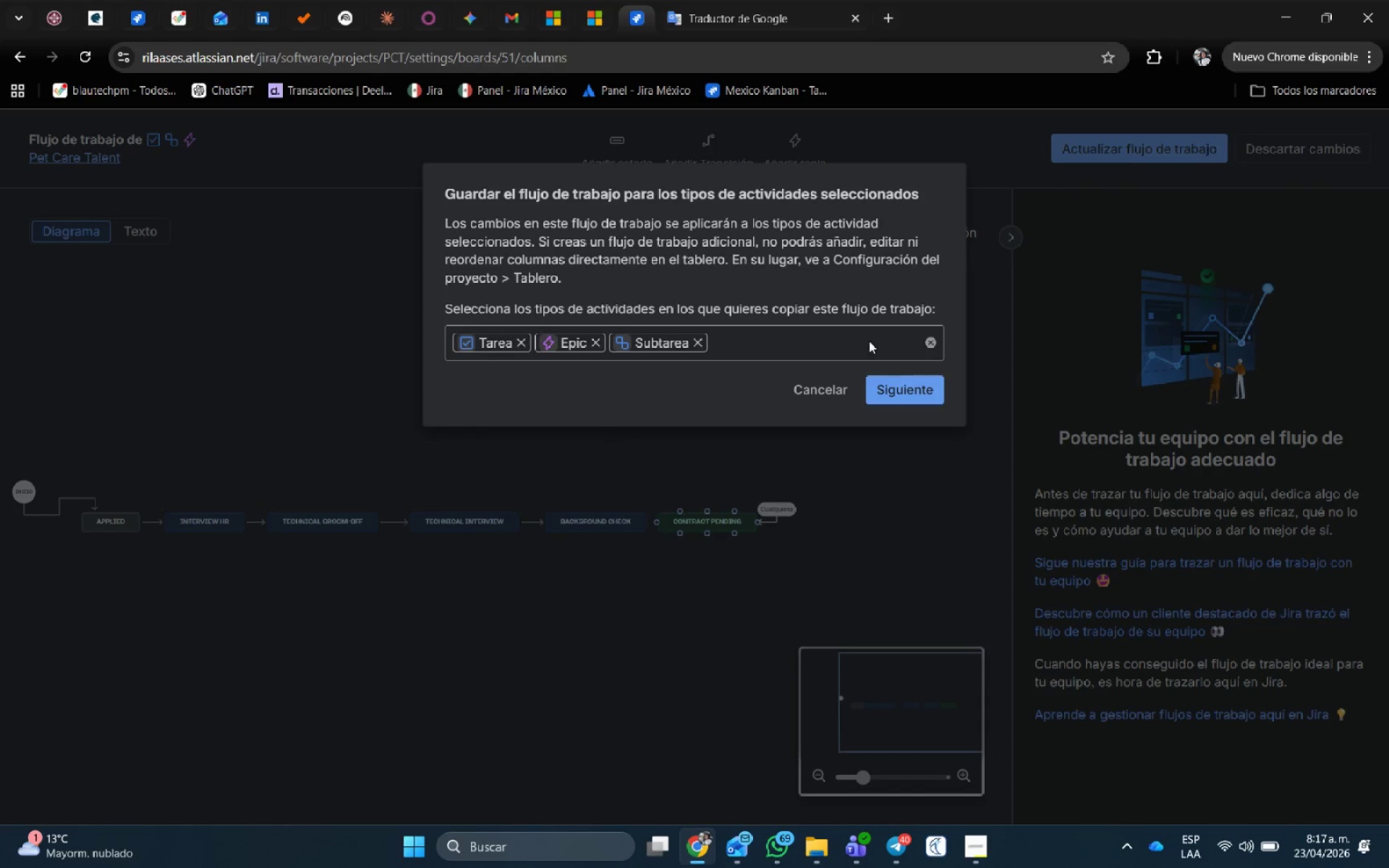 
left_click([906, 396])
 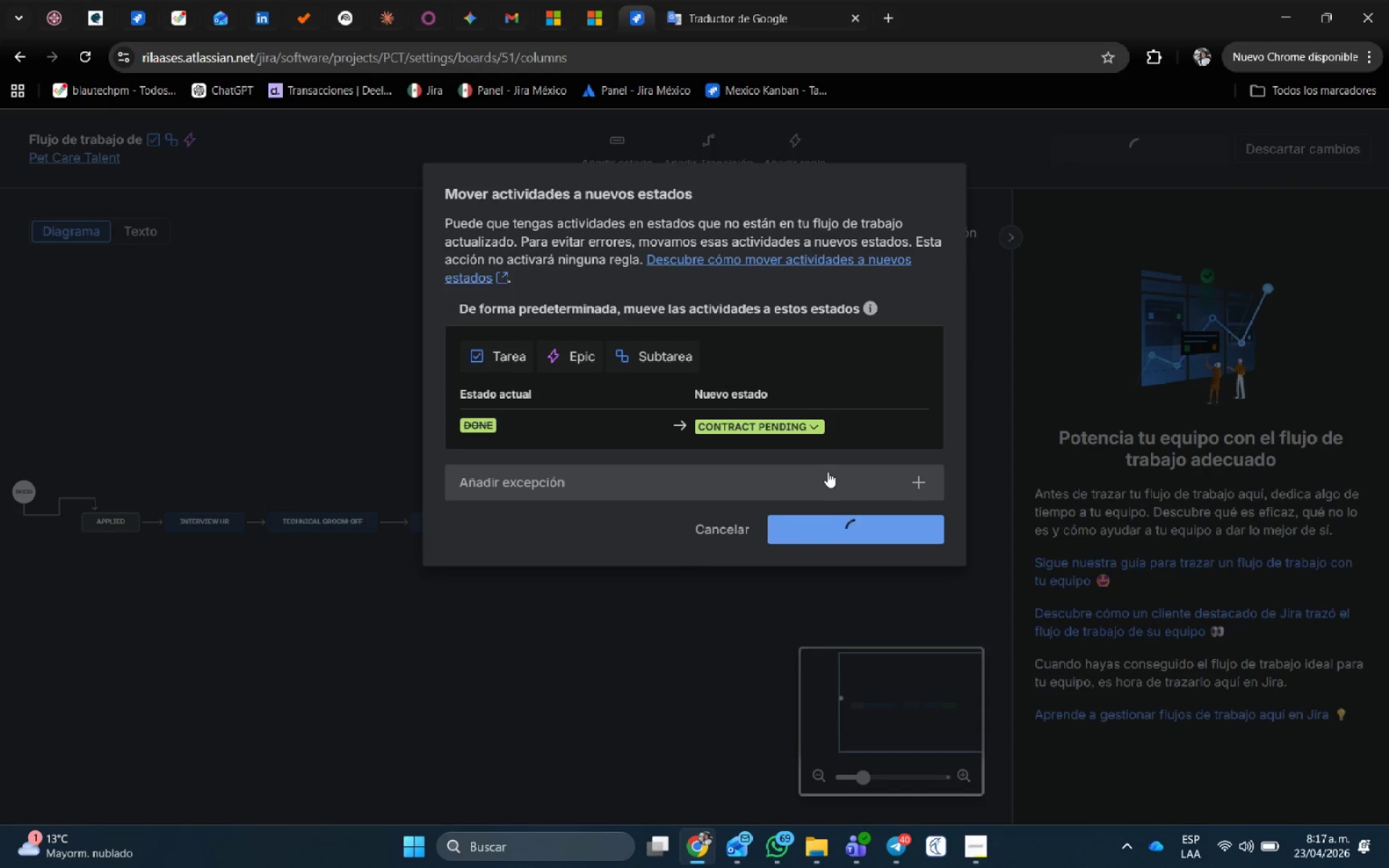 
wait(10.34)
 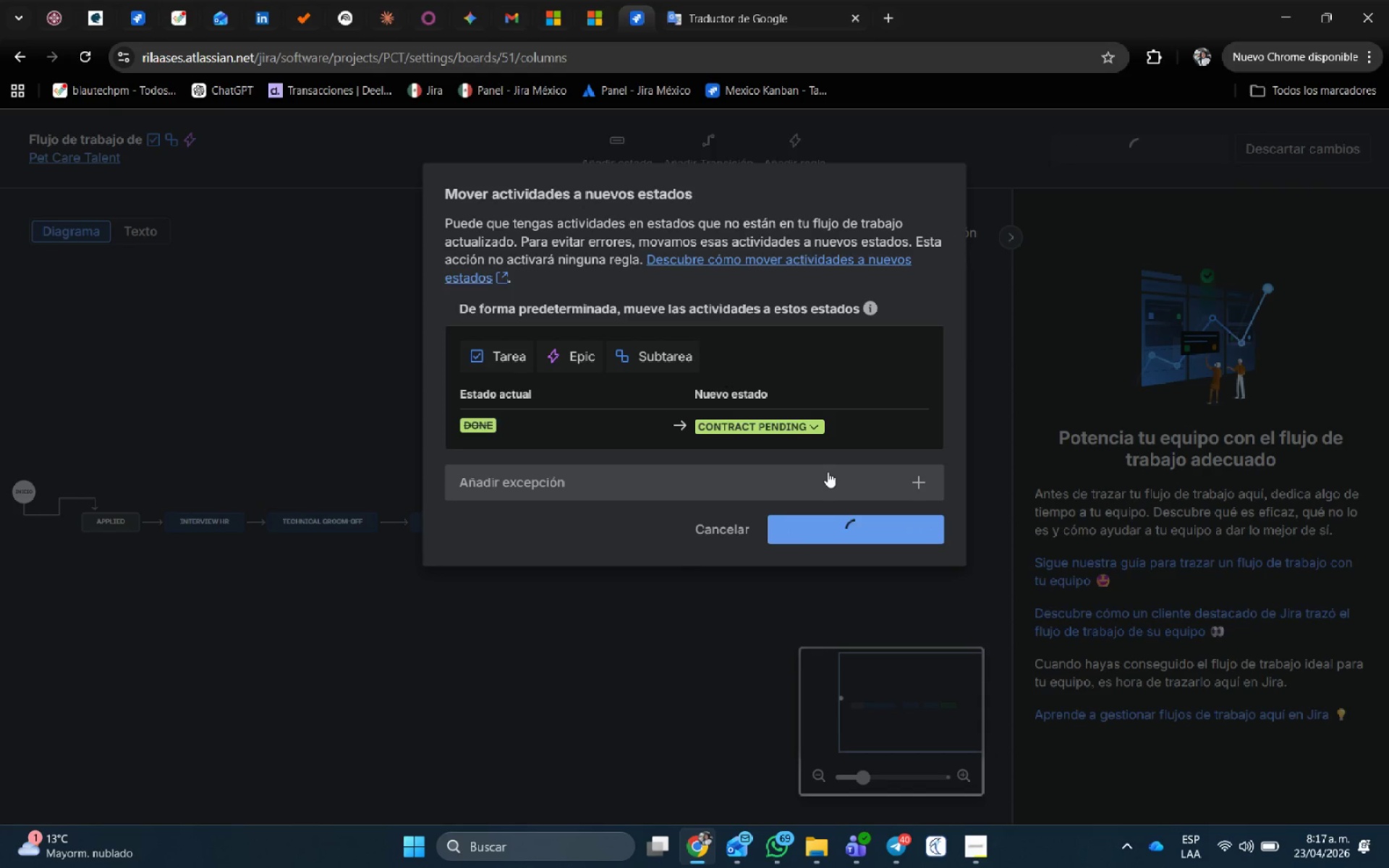 
left_click([407, 691])
 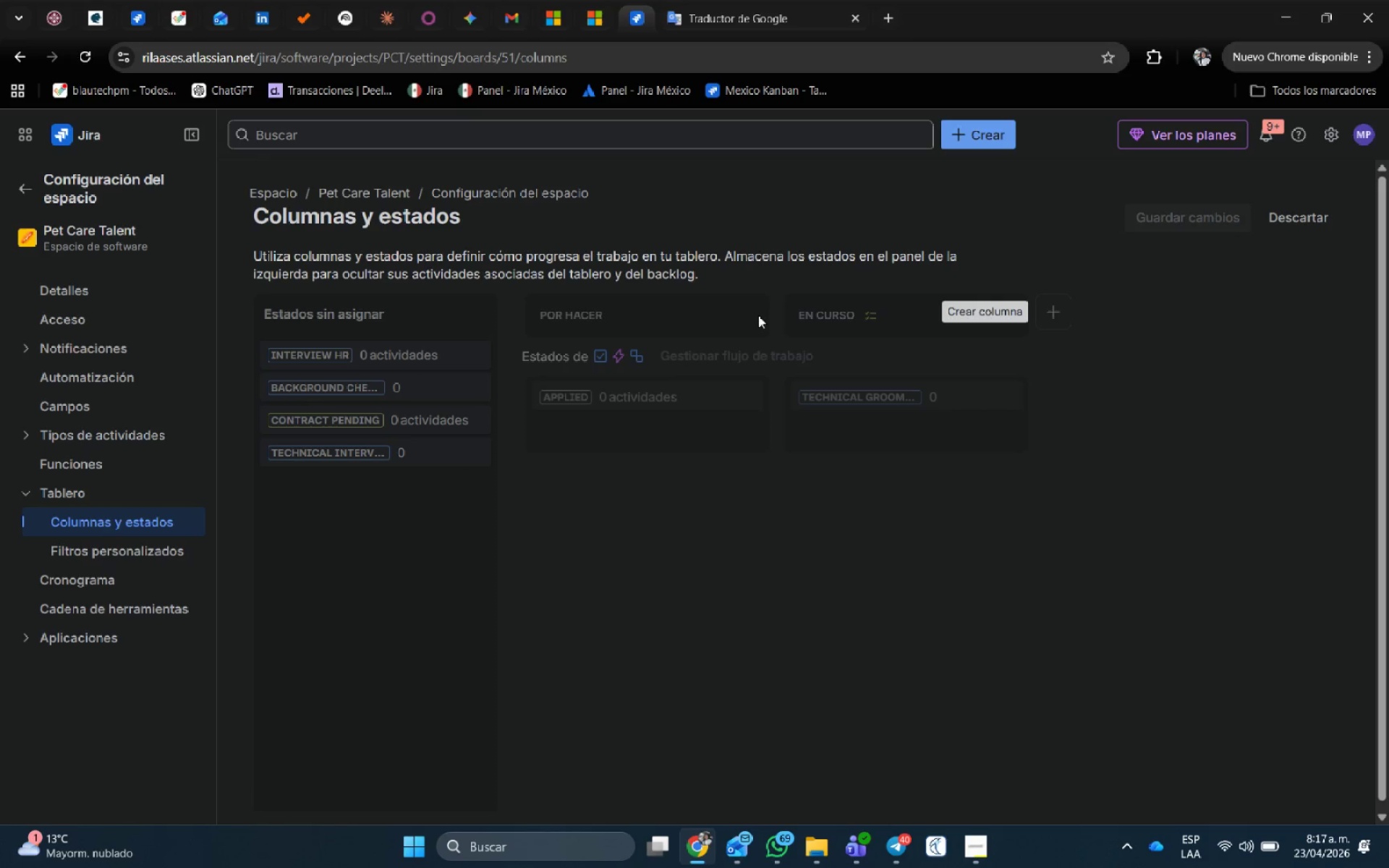 
left_click([650, 320])
 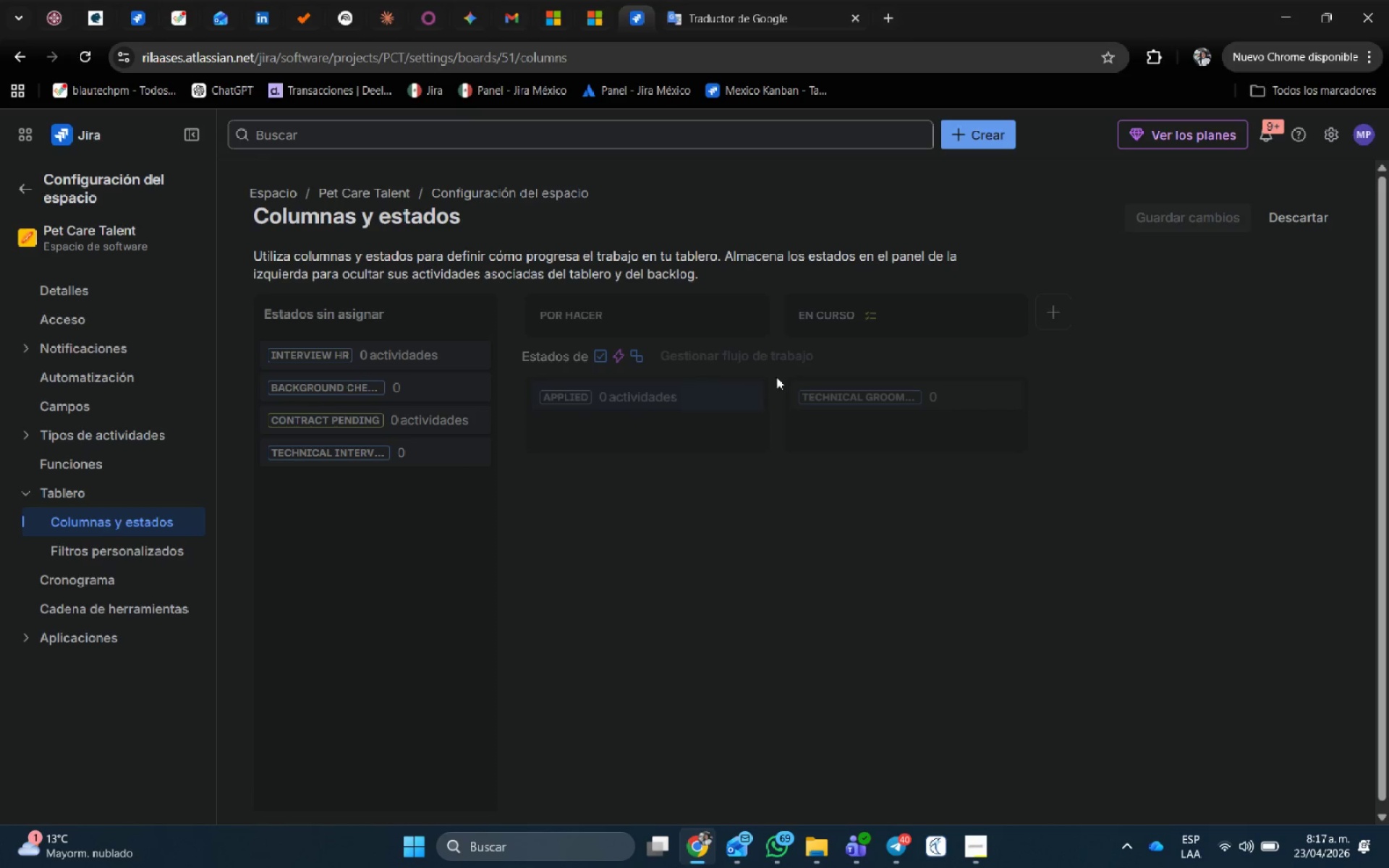 
left_click([705, 425])
 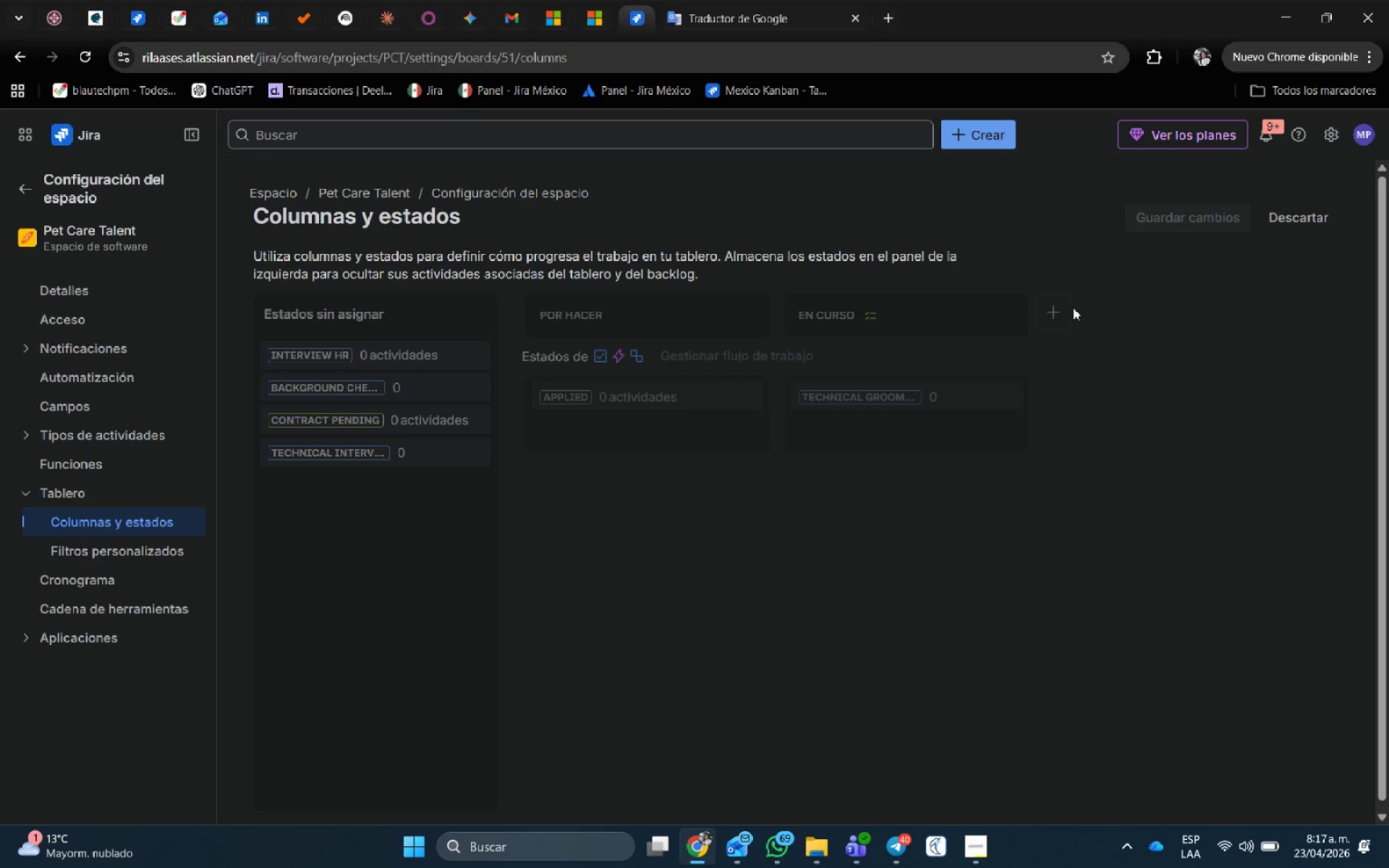 
left_click([1064, 309])
 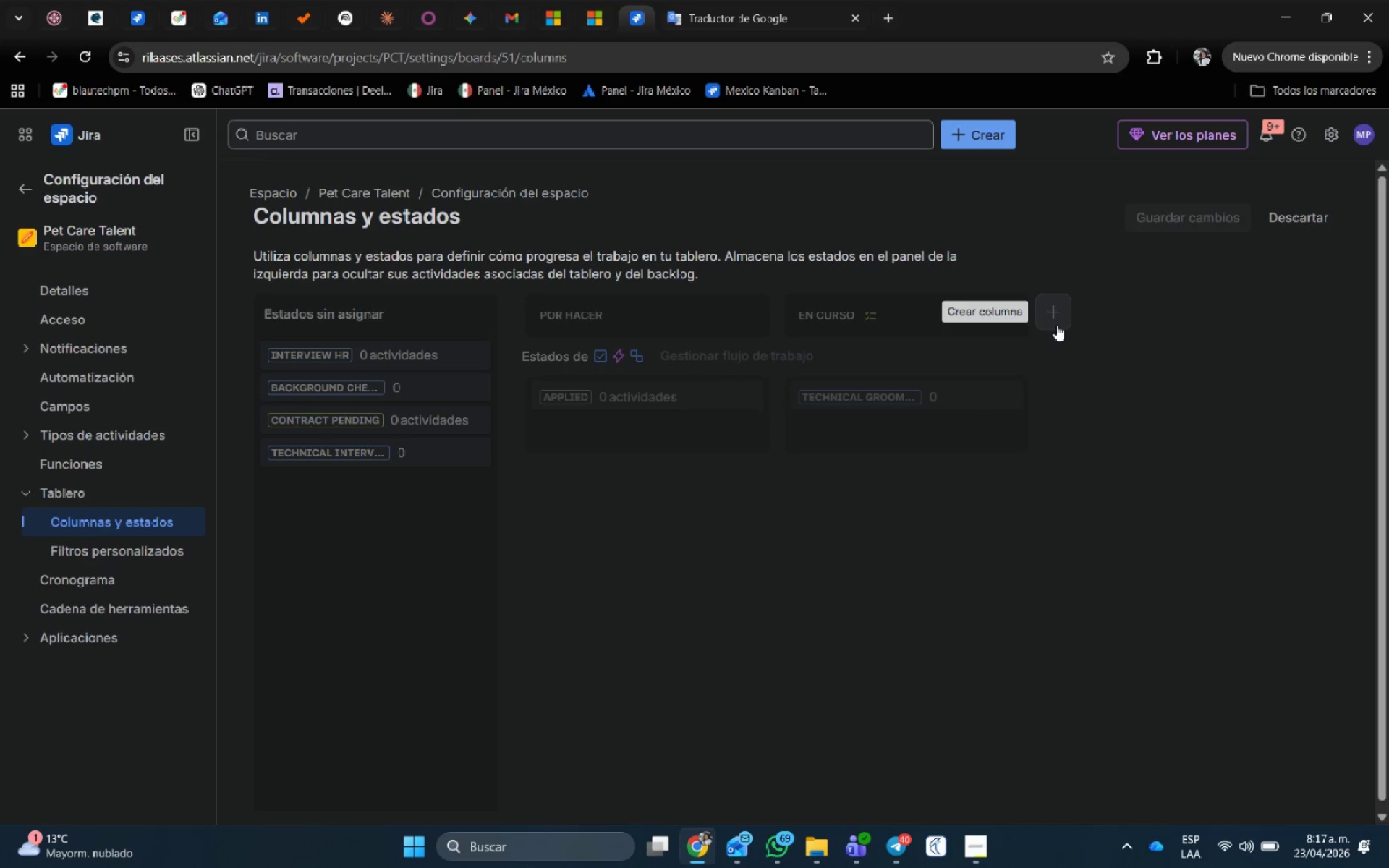 
left_click([1056, 323])
 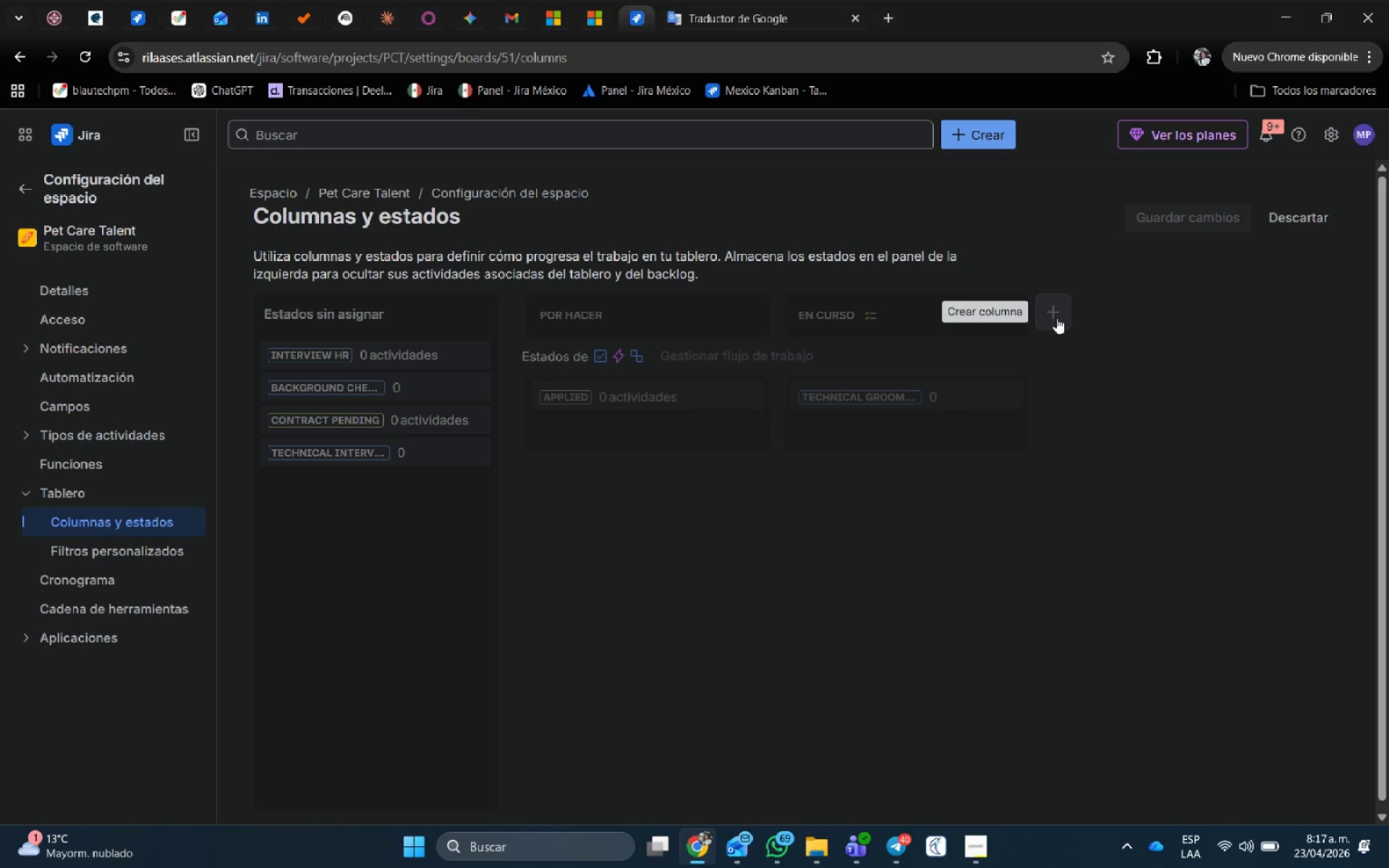 
left_click([1055, 311])
 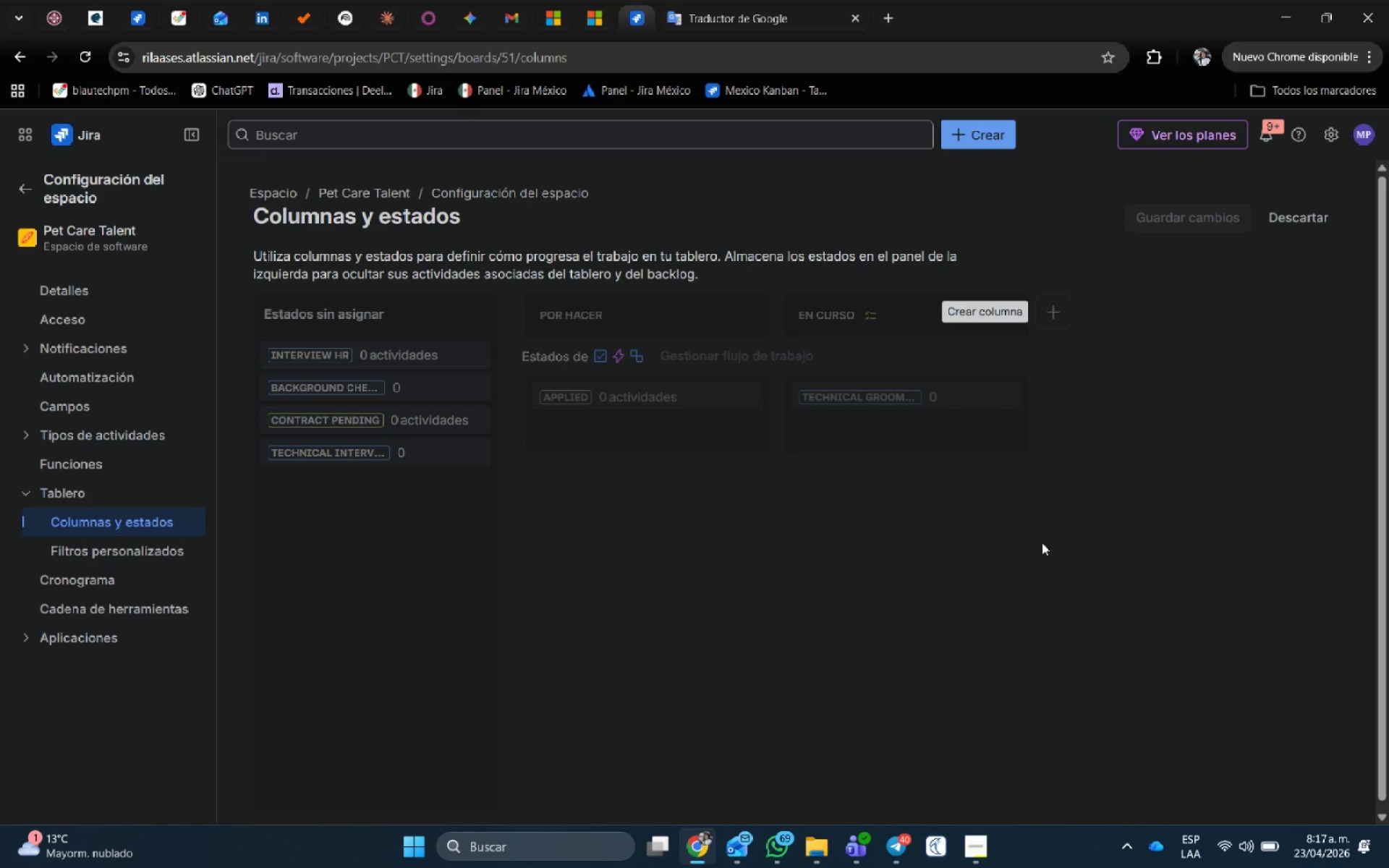 
left_click_drag(start_coordinate=[1042, 542], to_coordinate=[1039, 539])
 